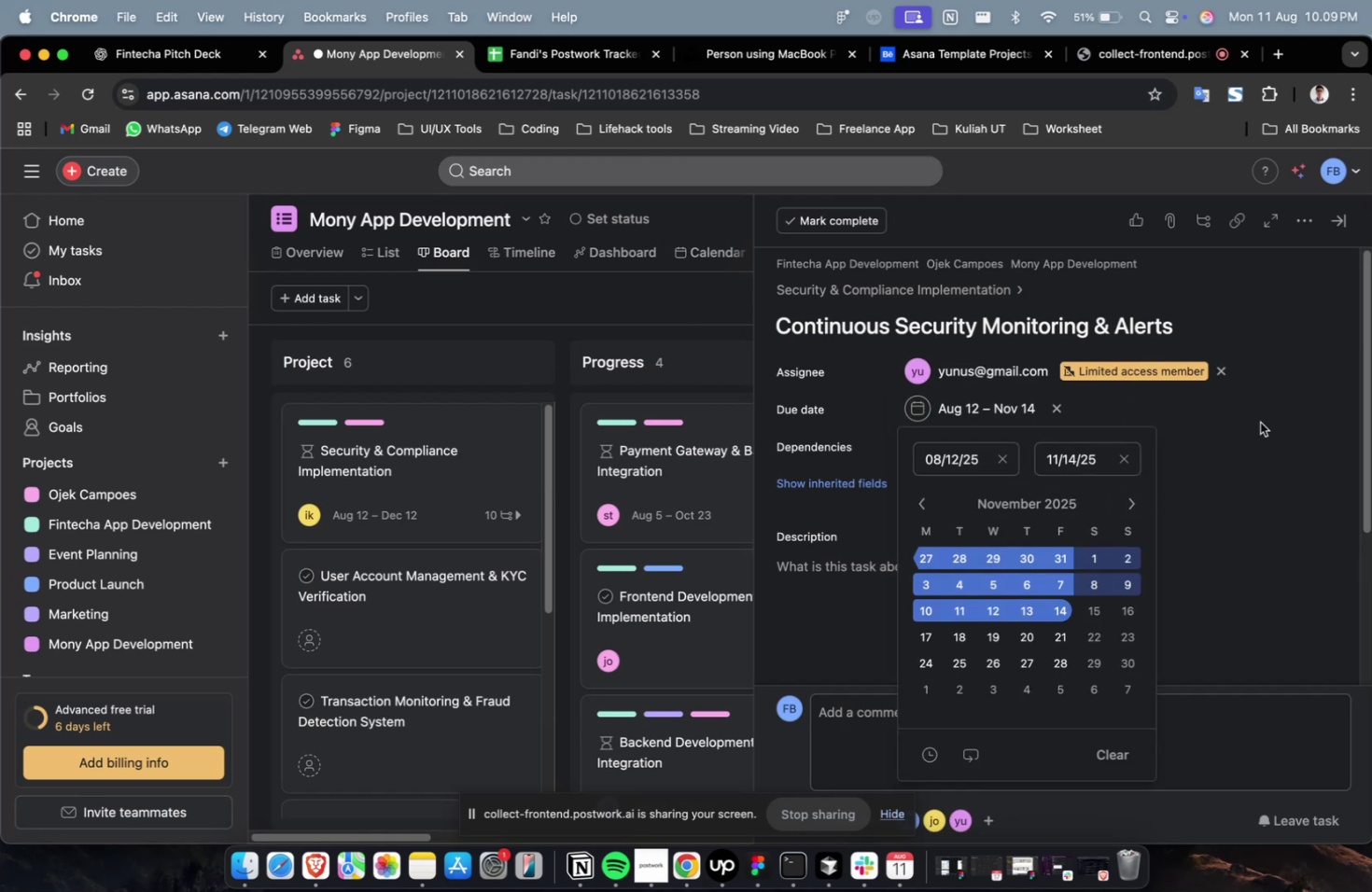 
triple_click([1267, 414])
 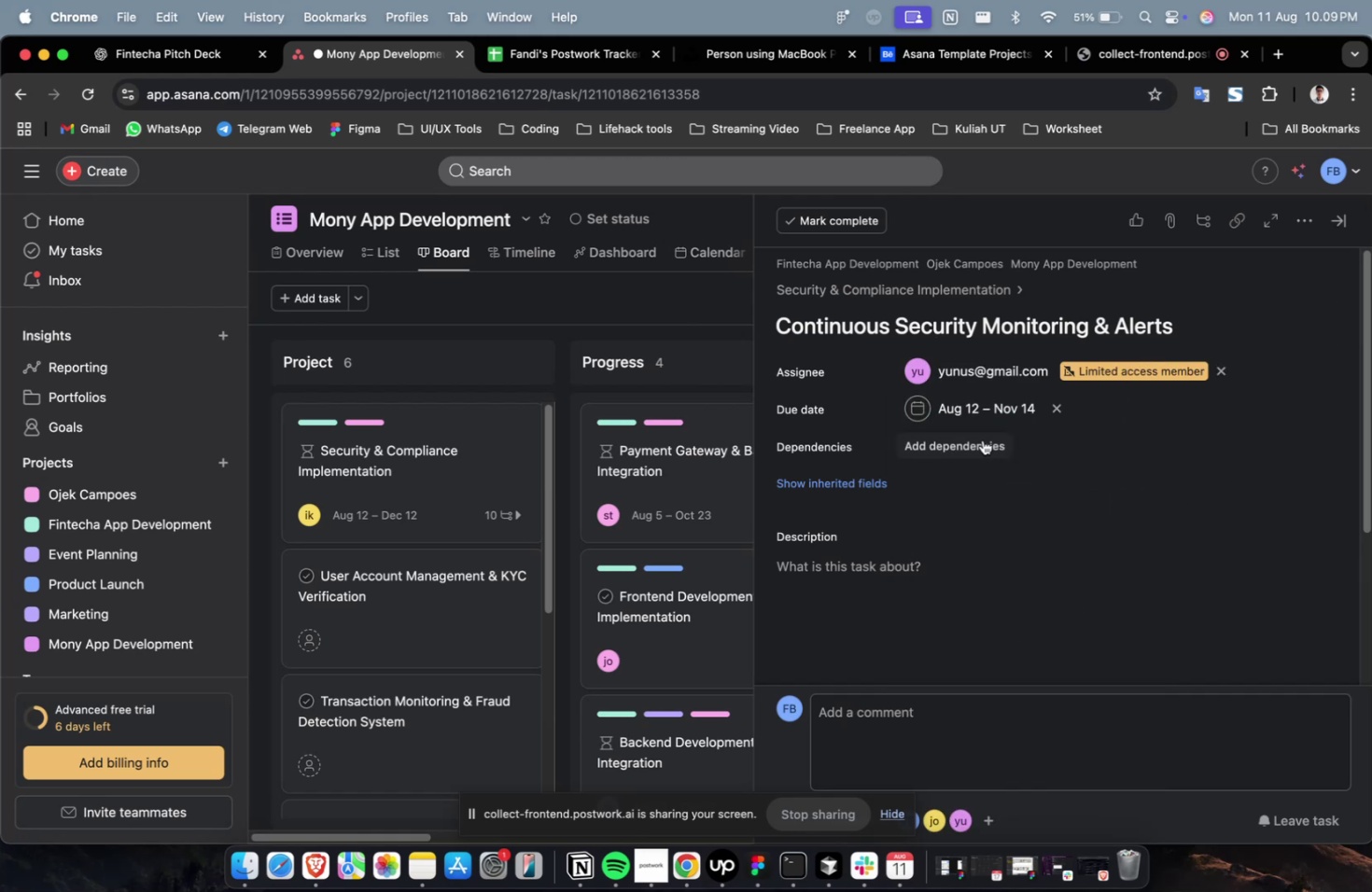 
triple_click([977, 439])
 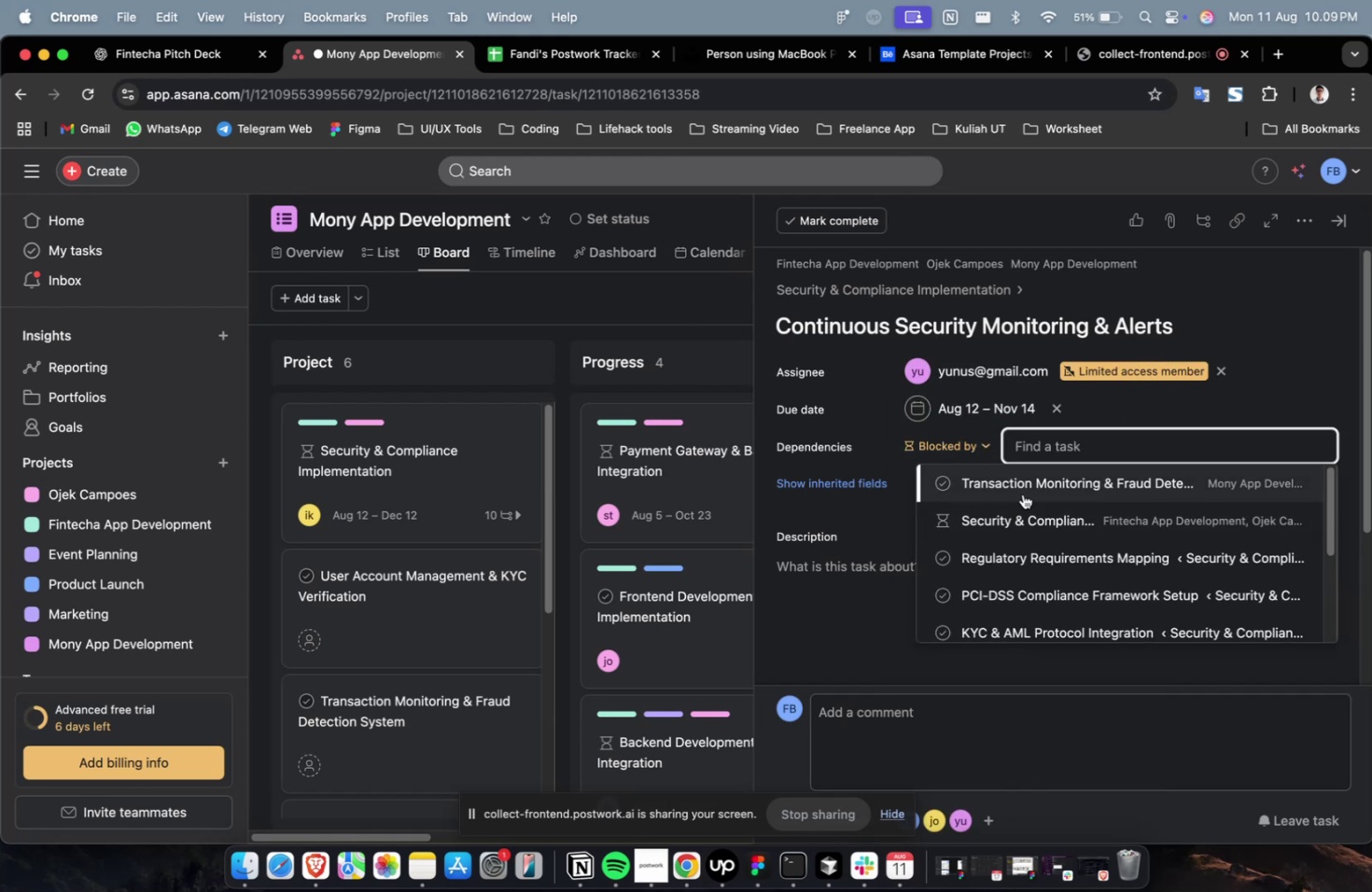 
left_click([1022, 494])
 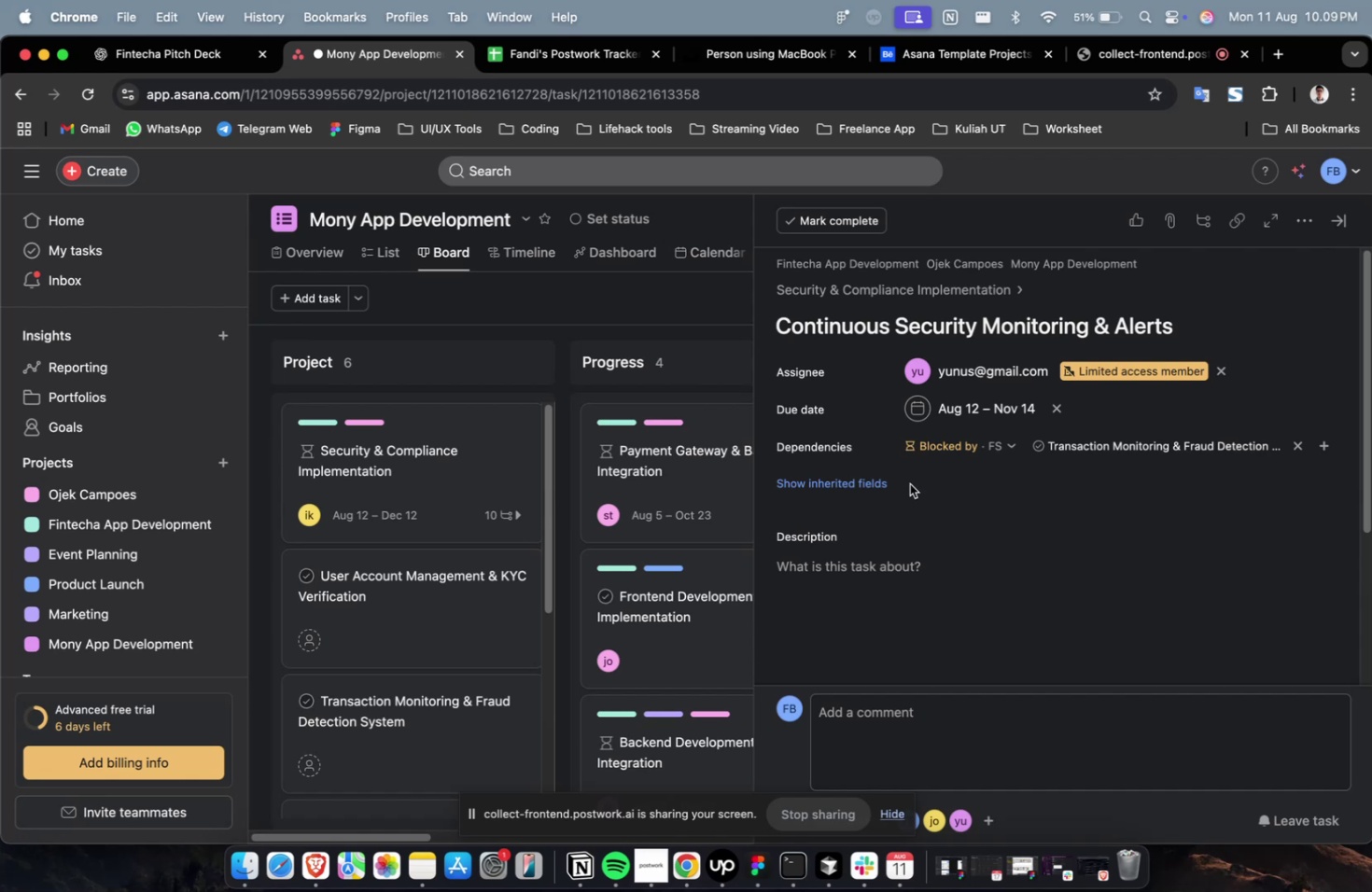 
left_click([882, 487])
 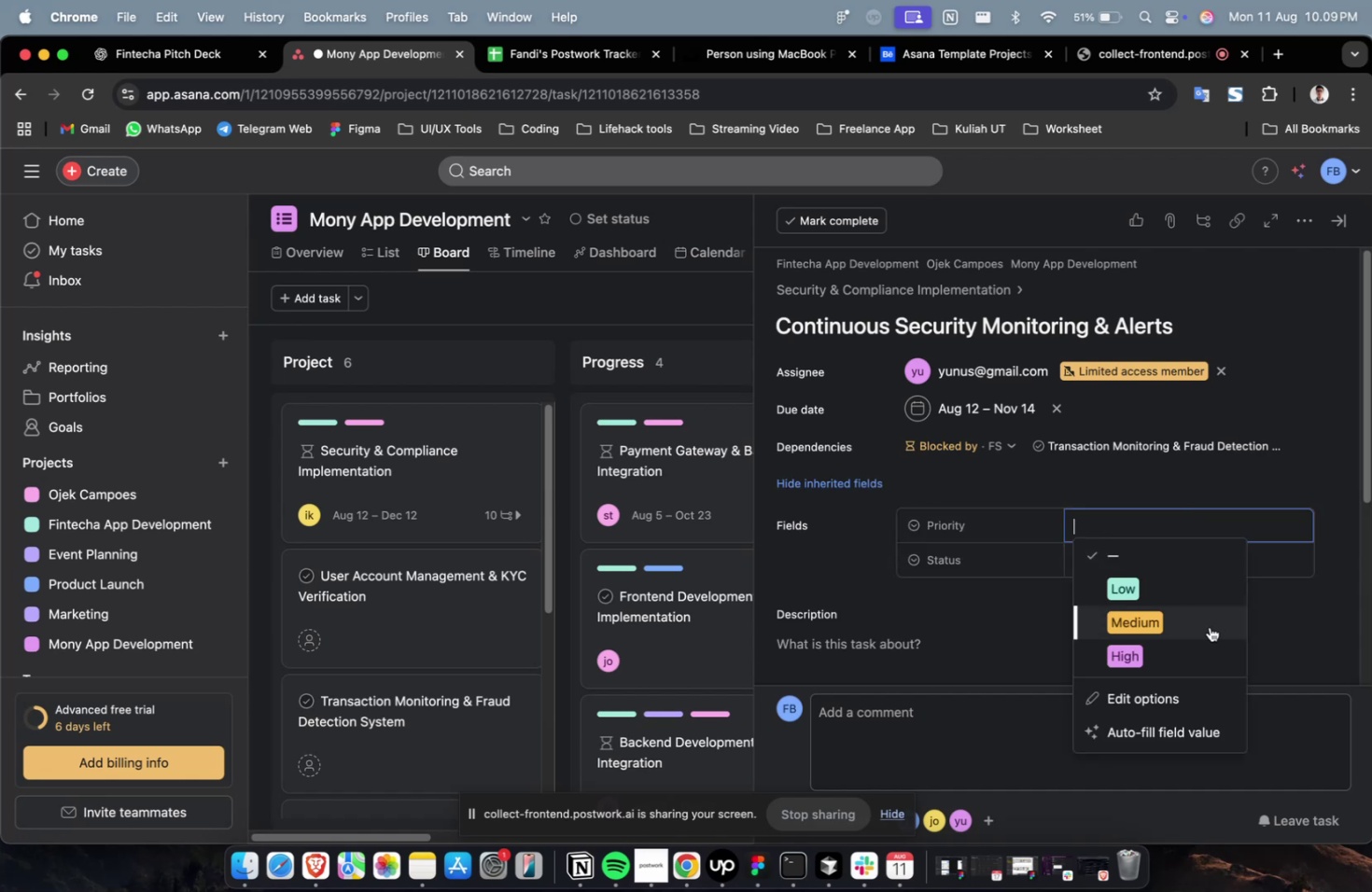 
triple_click([1209, 648])
 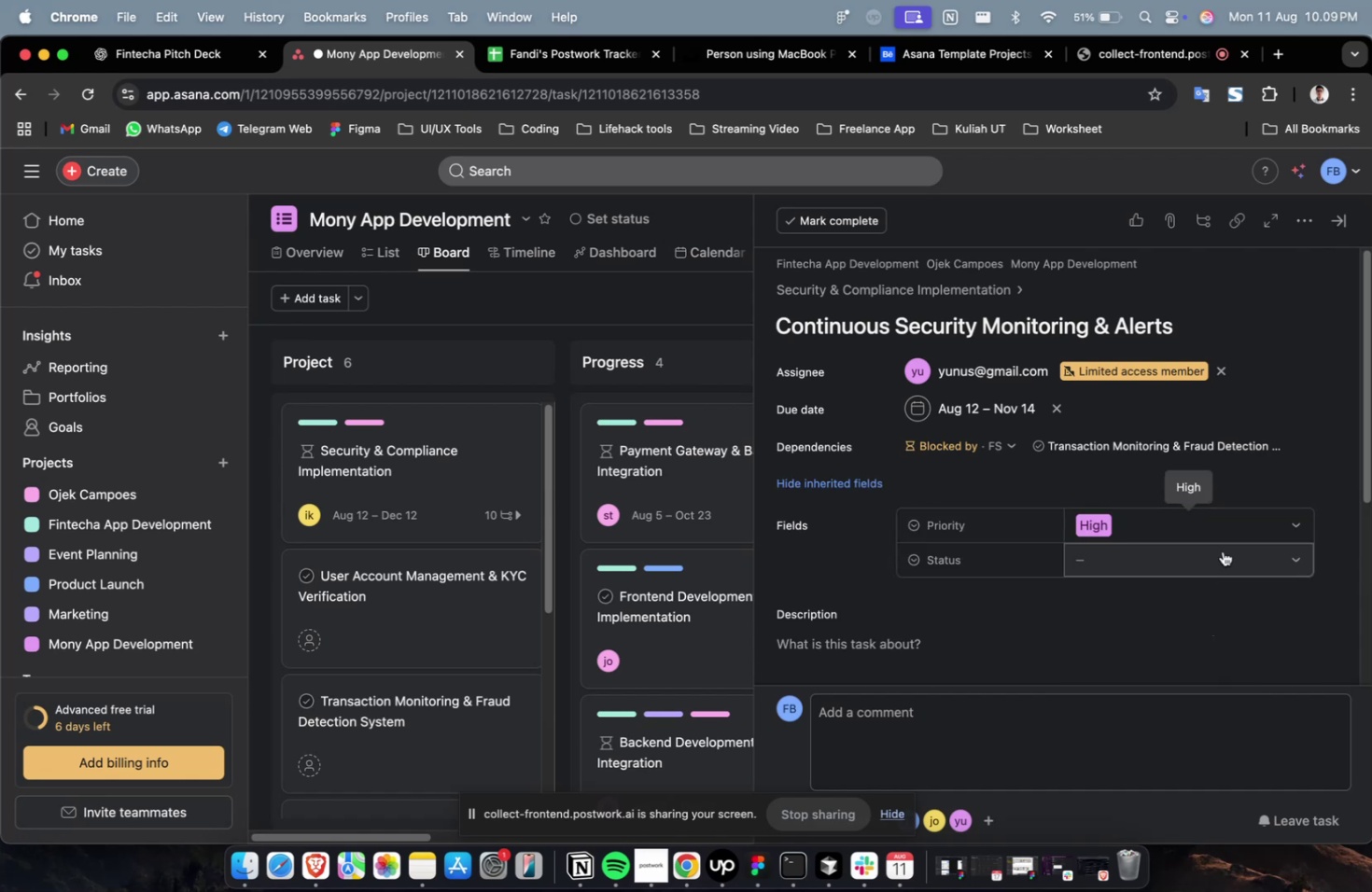 
left_click([1222, 549])
 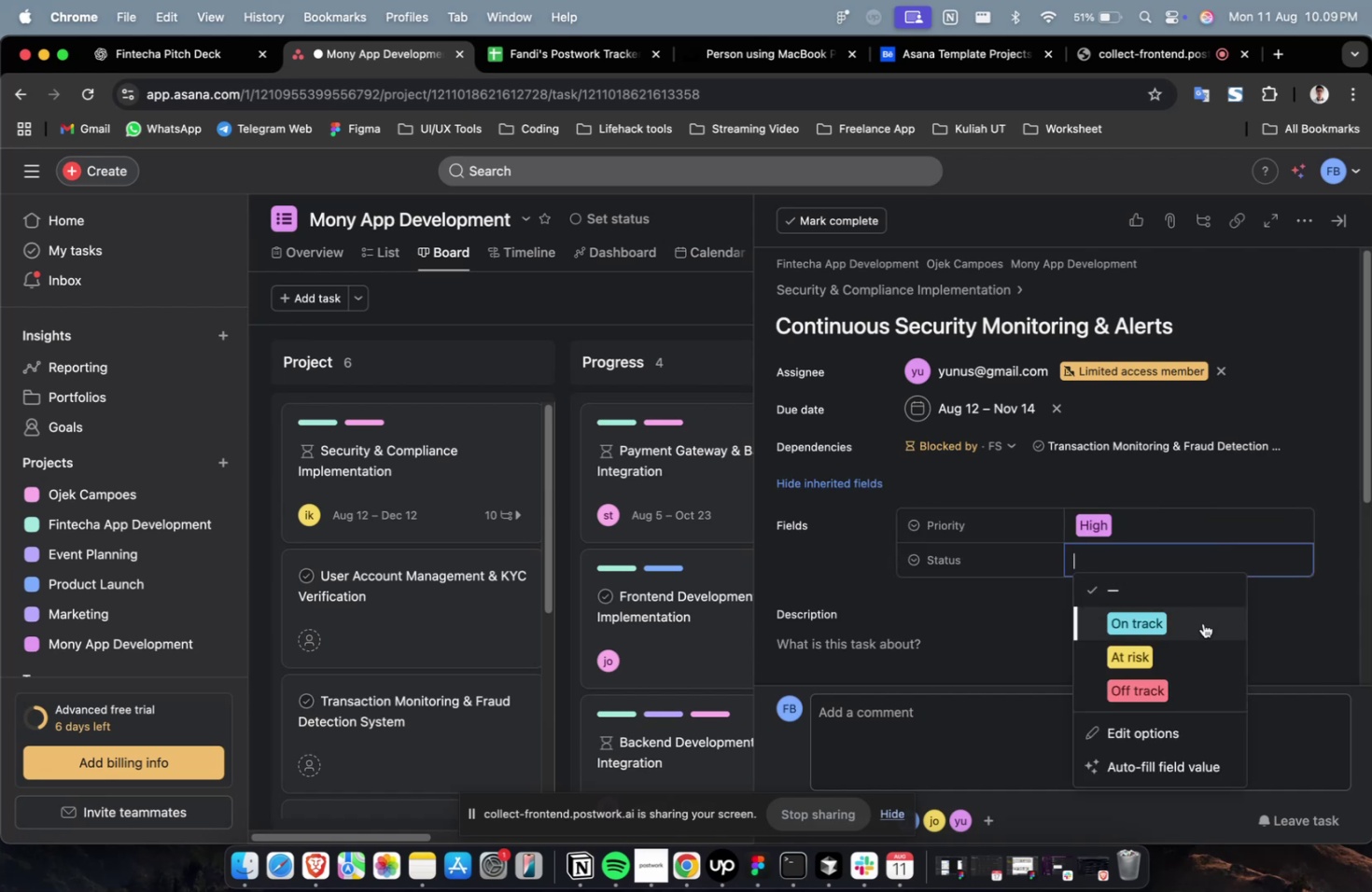 
double_click([1202, 625])
 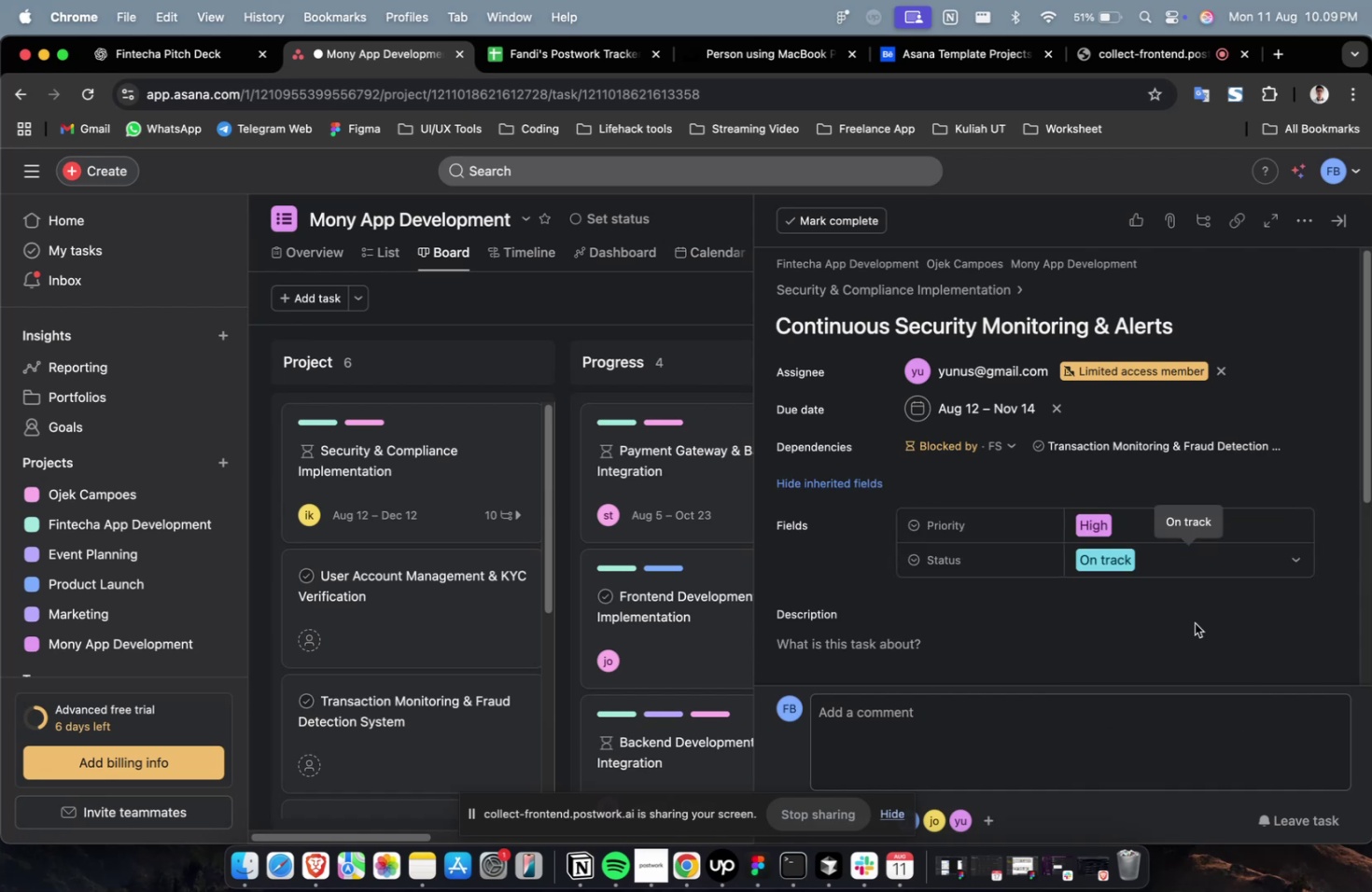 
wait(7.7)
 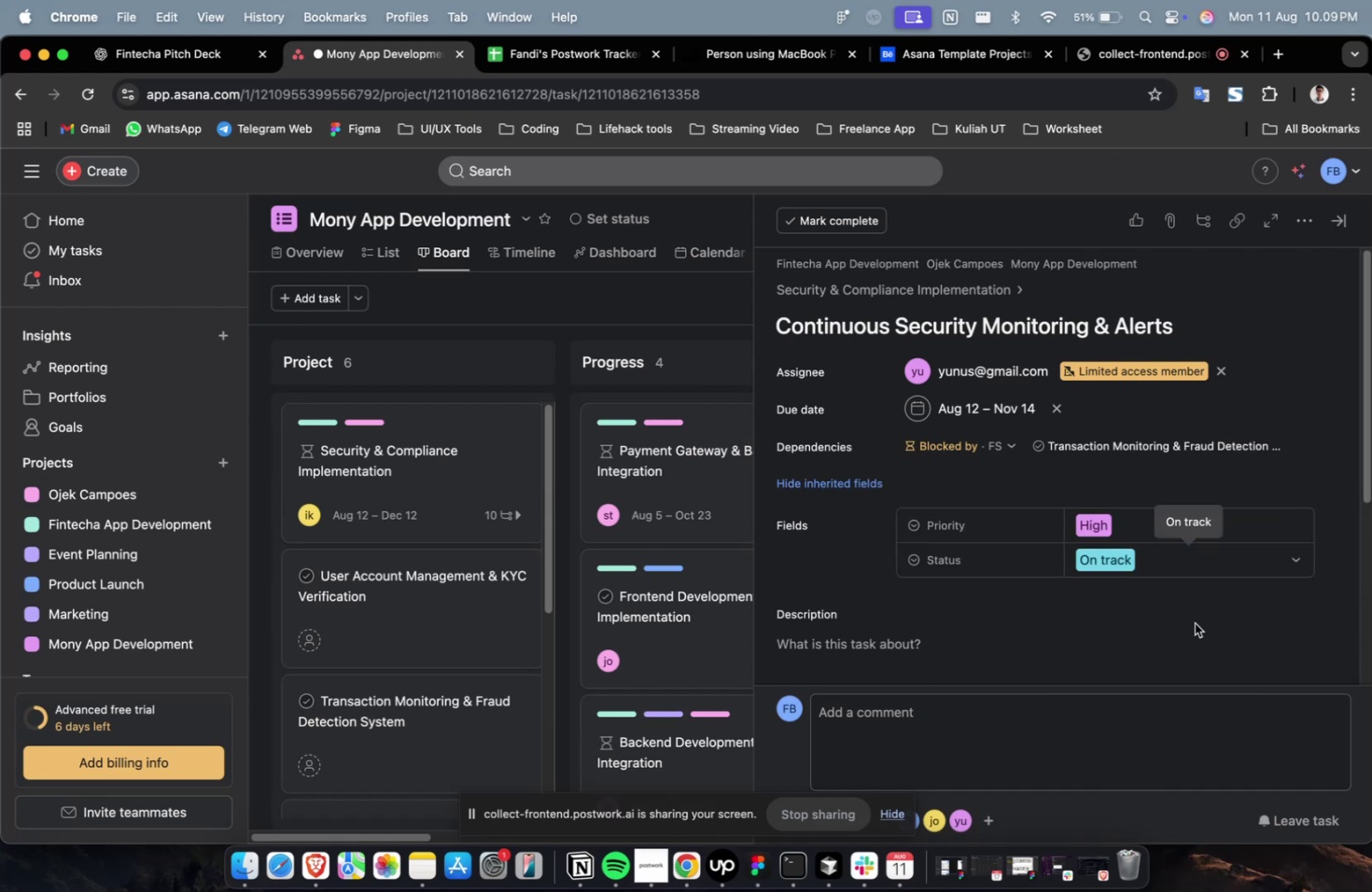 
scroll: coordinate [1175, 604], scroll_direction: down, amount: 1.0
 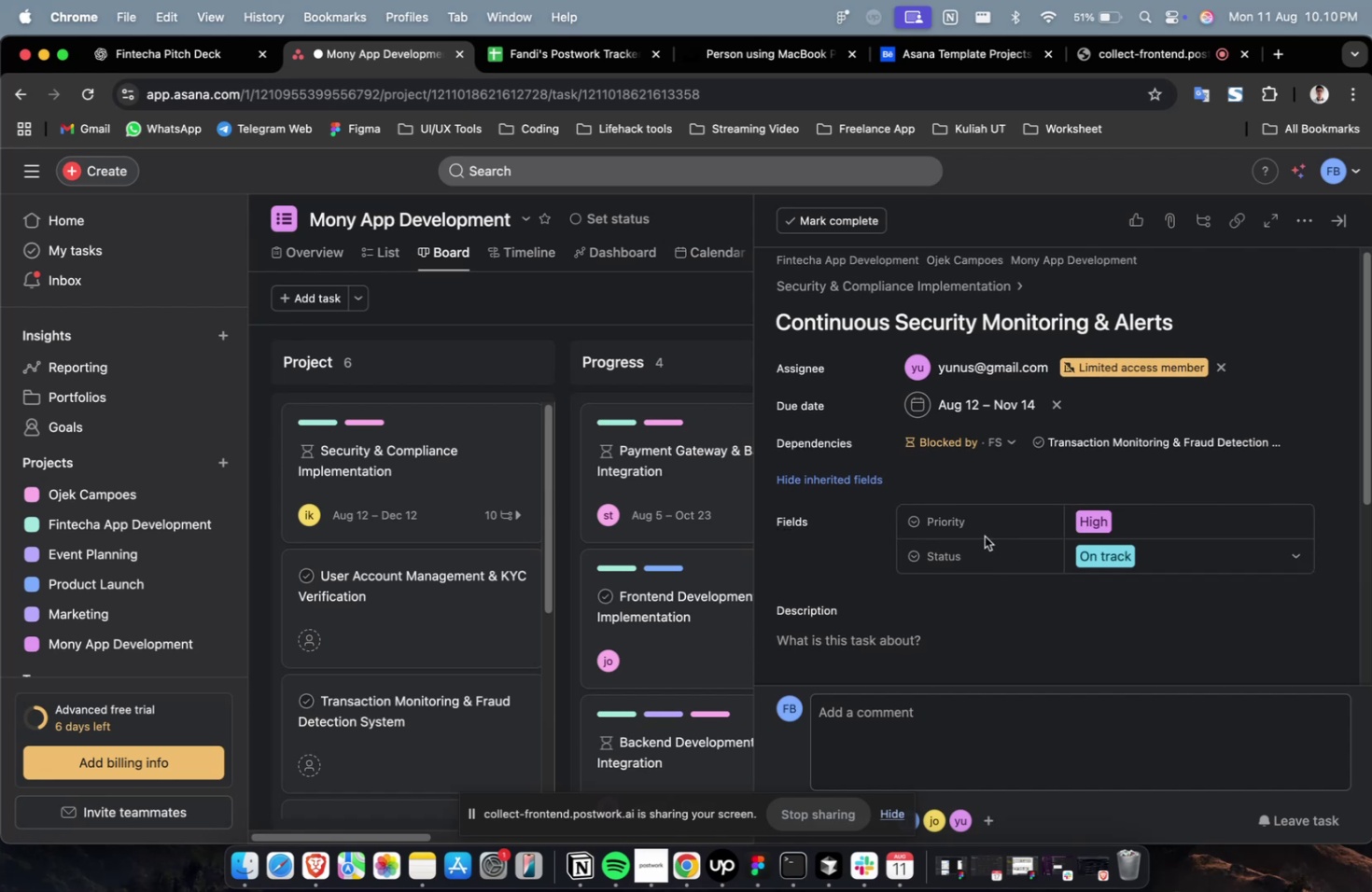 
key(Meta+CommandLeft)
 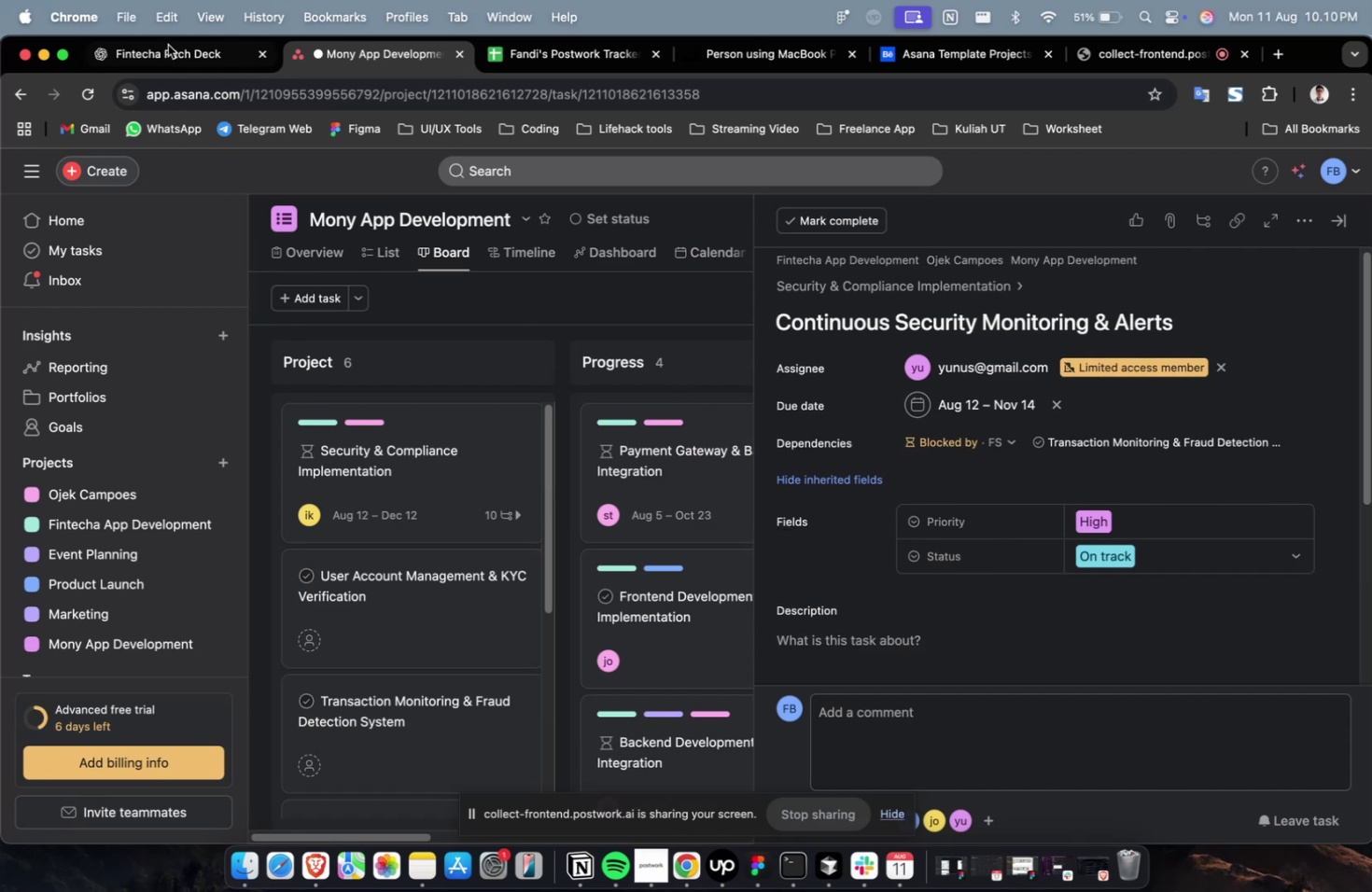 
left_click([166, 43])
 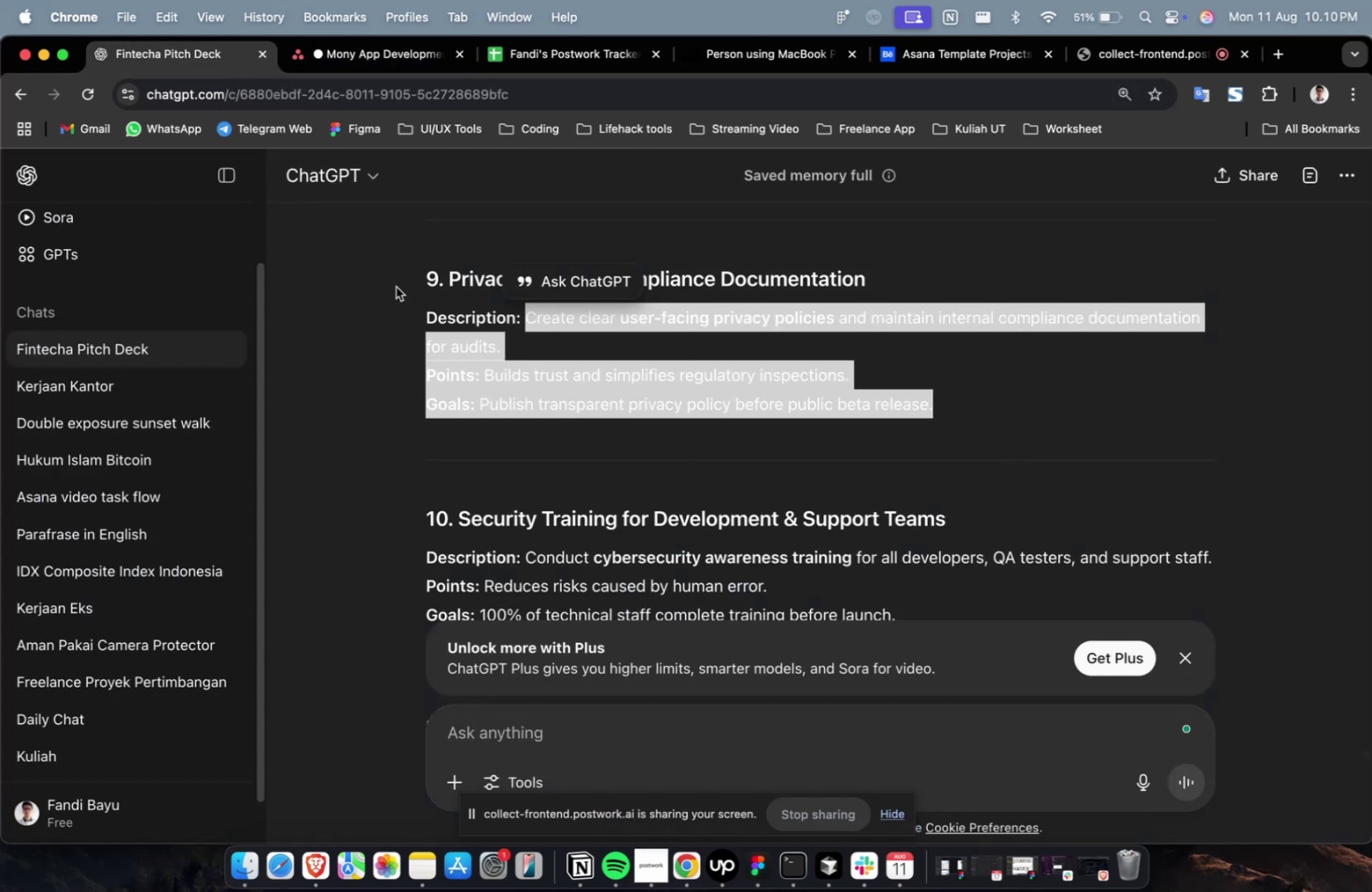 
scroll: coordinate [476, 358], scroll_direction: up, amount: 7.0
 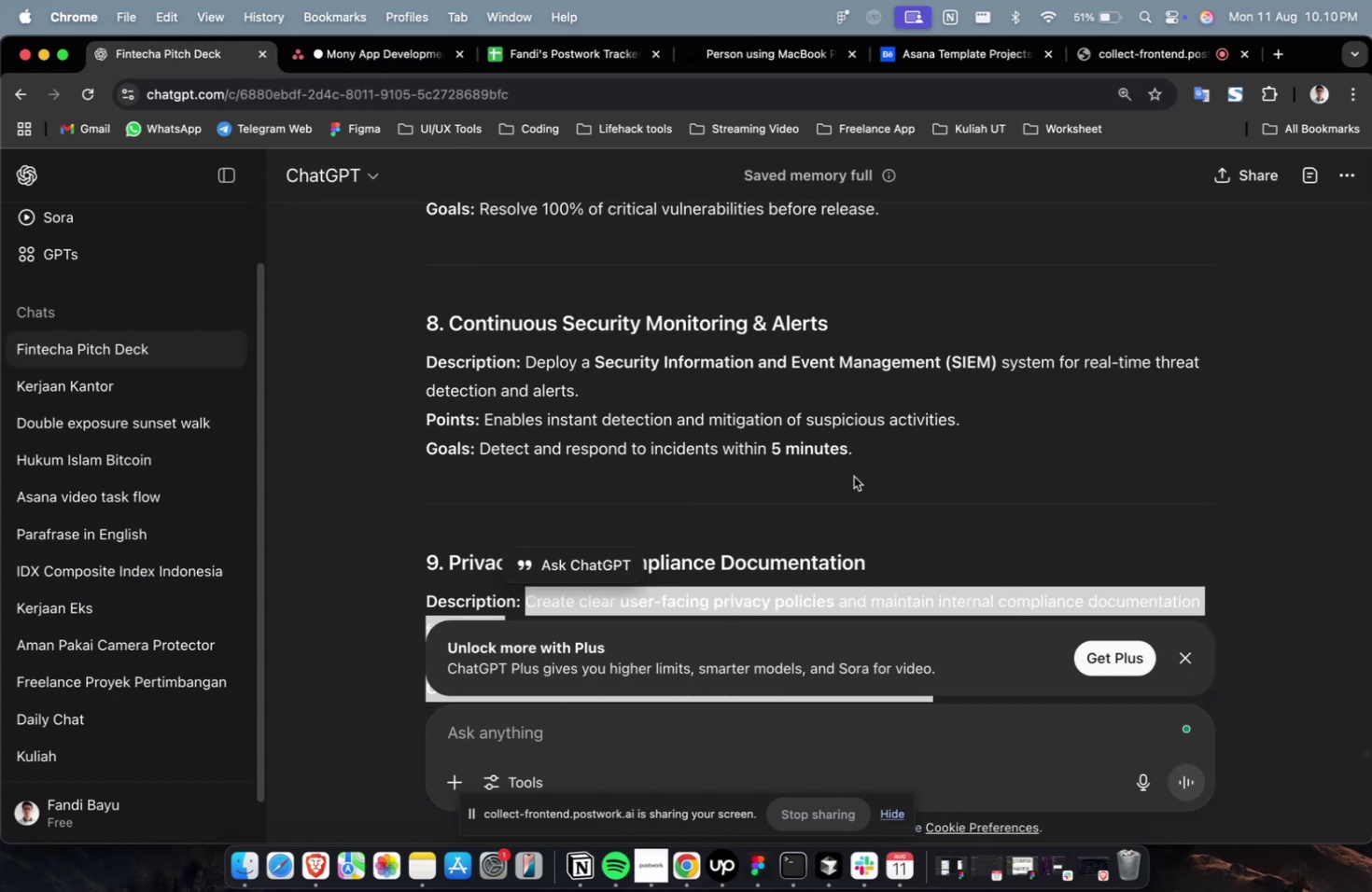 
left_click_drag(start_coordinate=[862, 464], to_coordinate=[526, 366])
 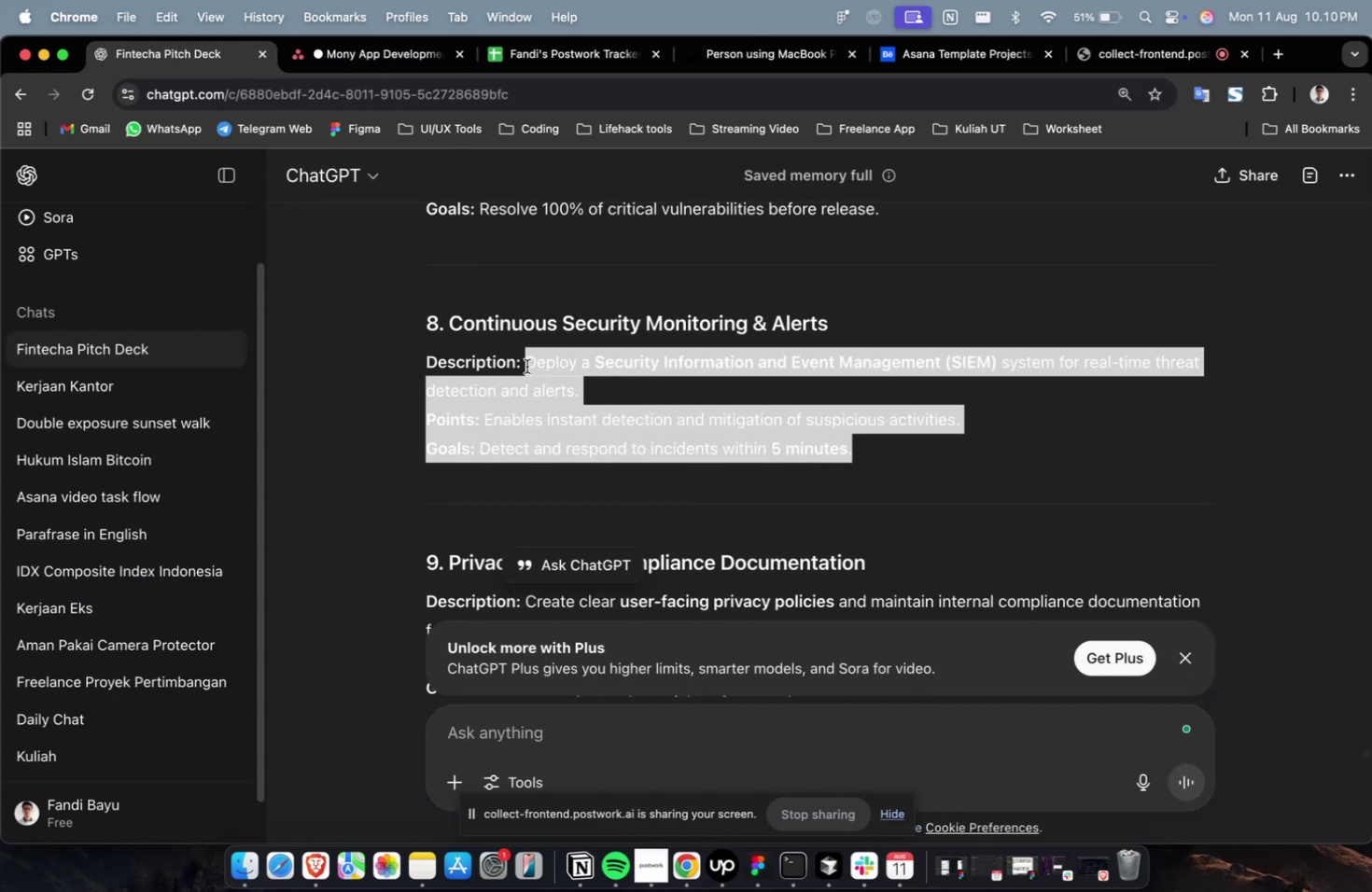 
key(Meta+C)
 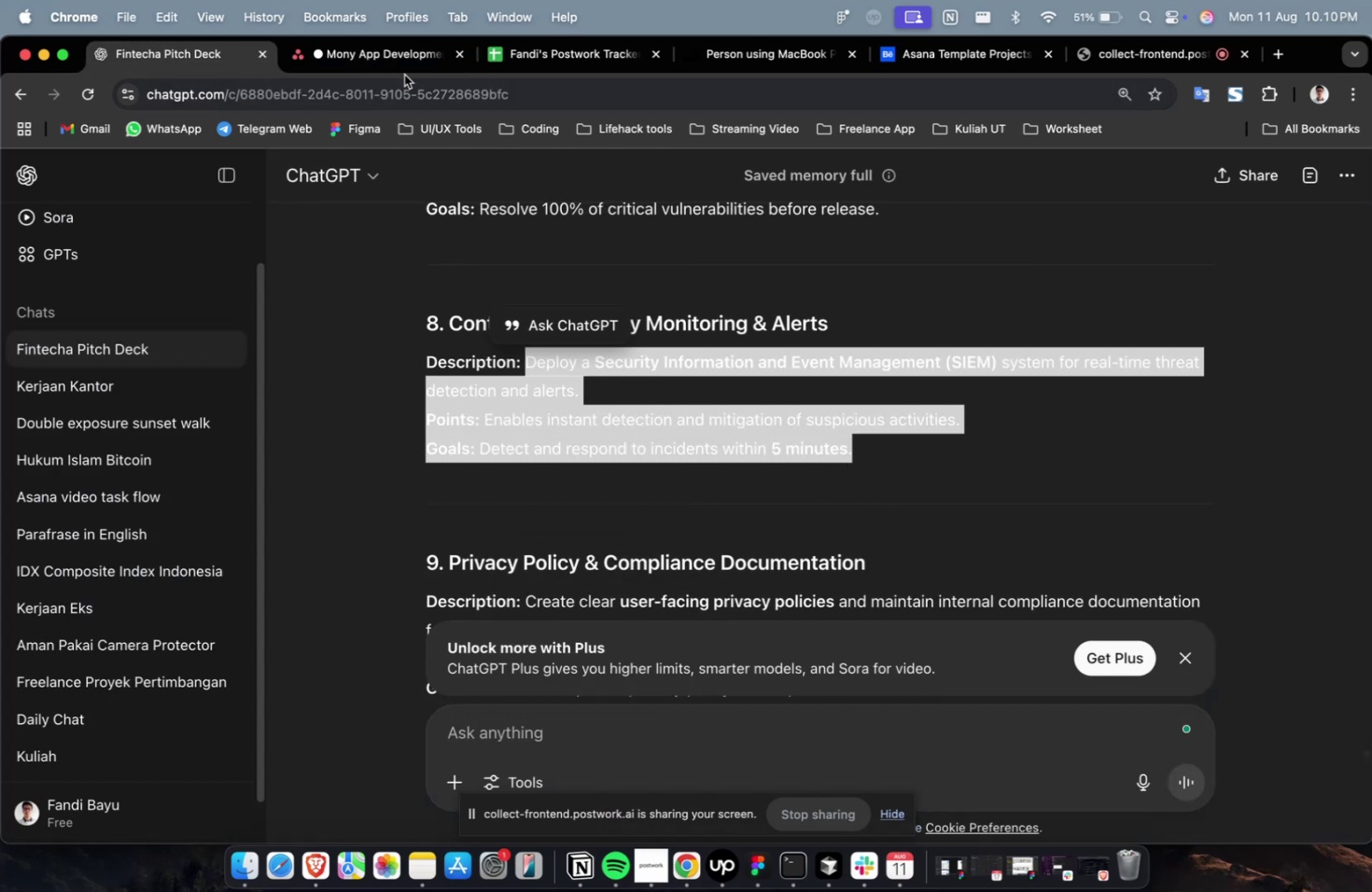 
left_click([409, 64])
 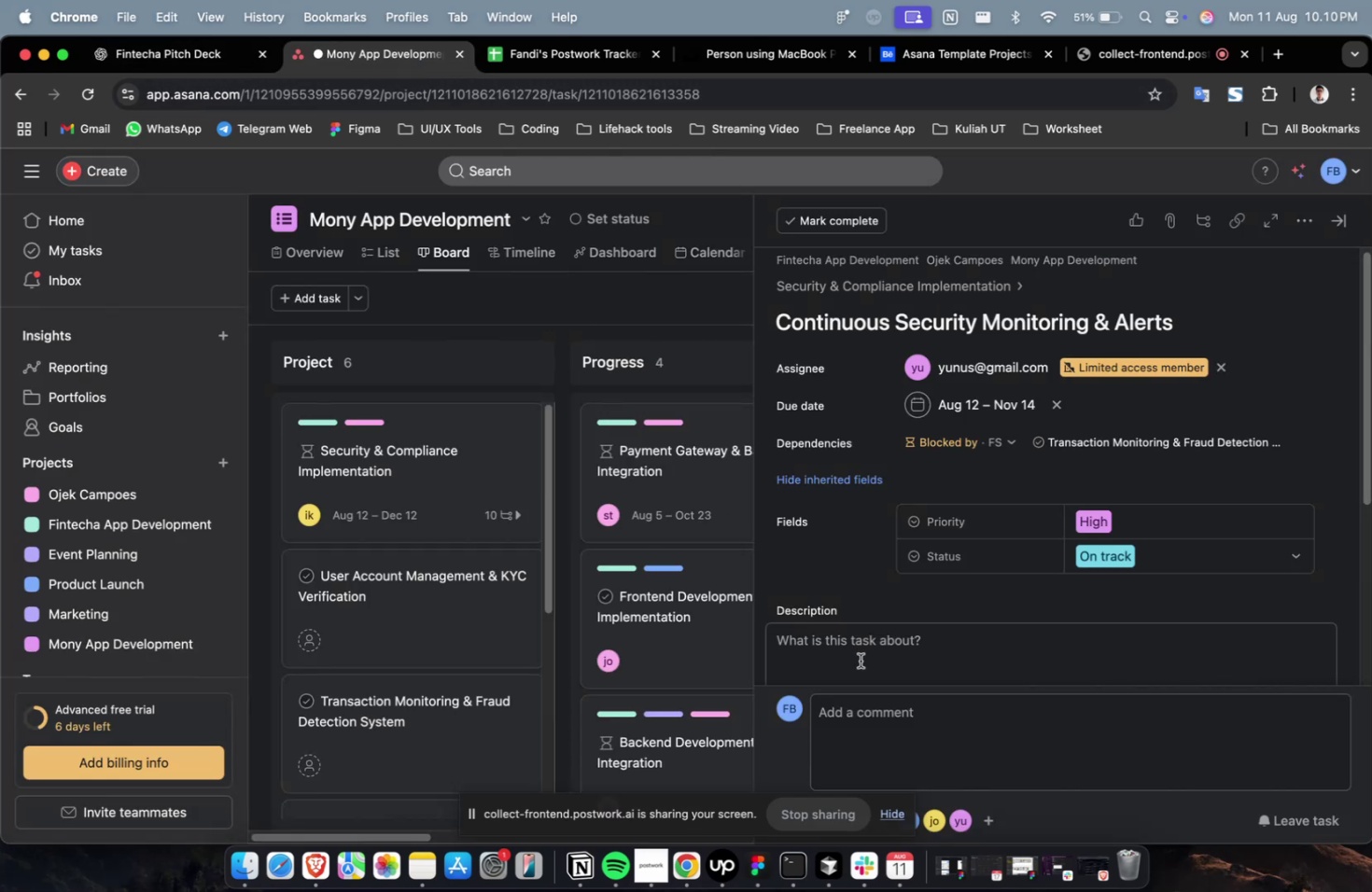 
double_click([871, 647])
 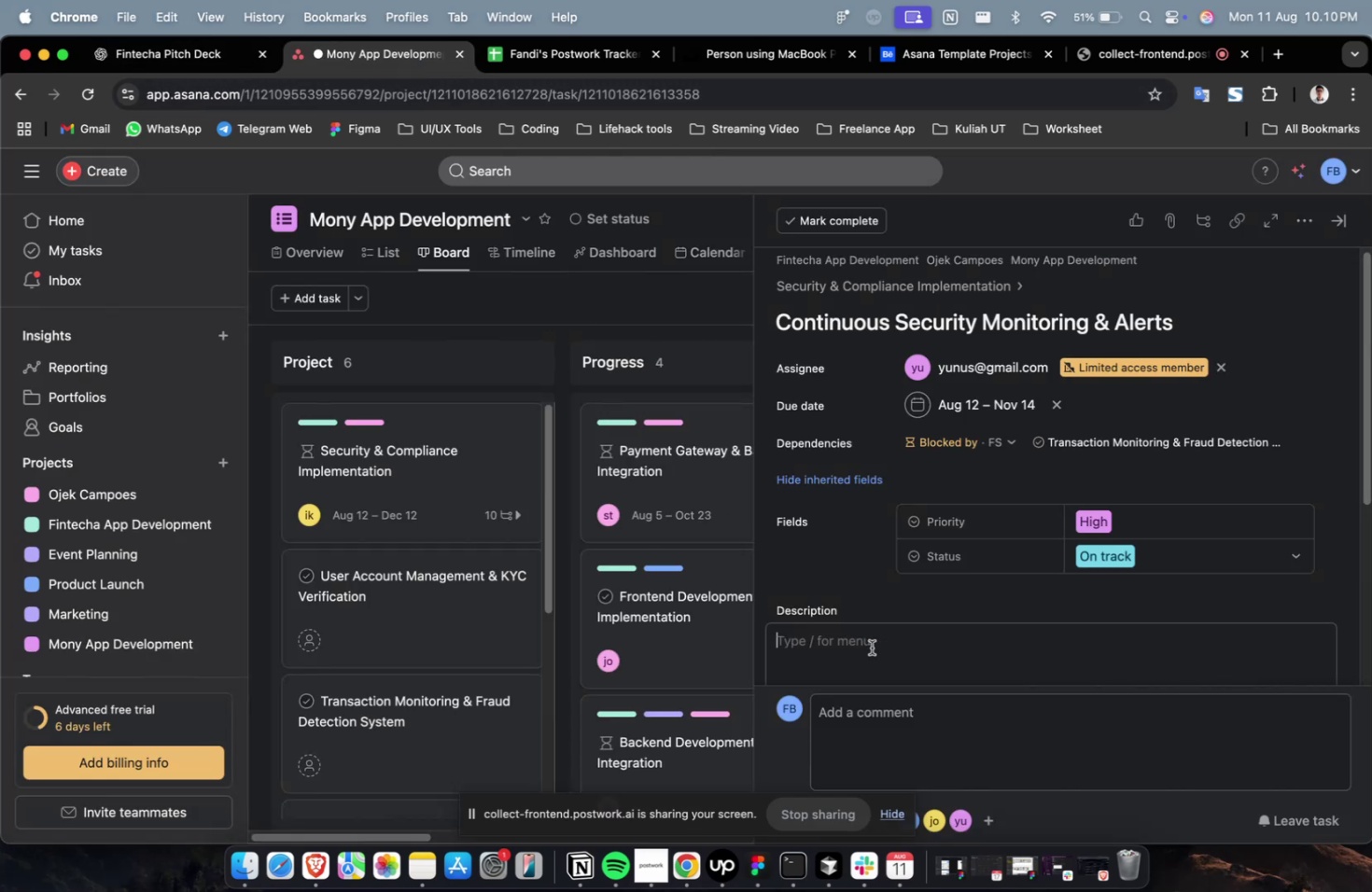 
key(Meta+V)
 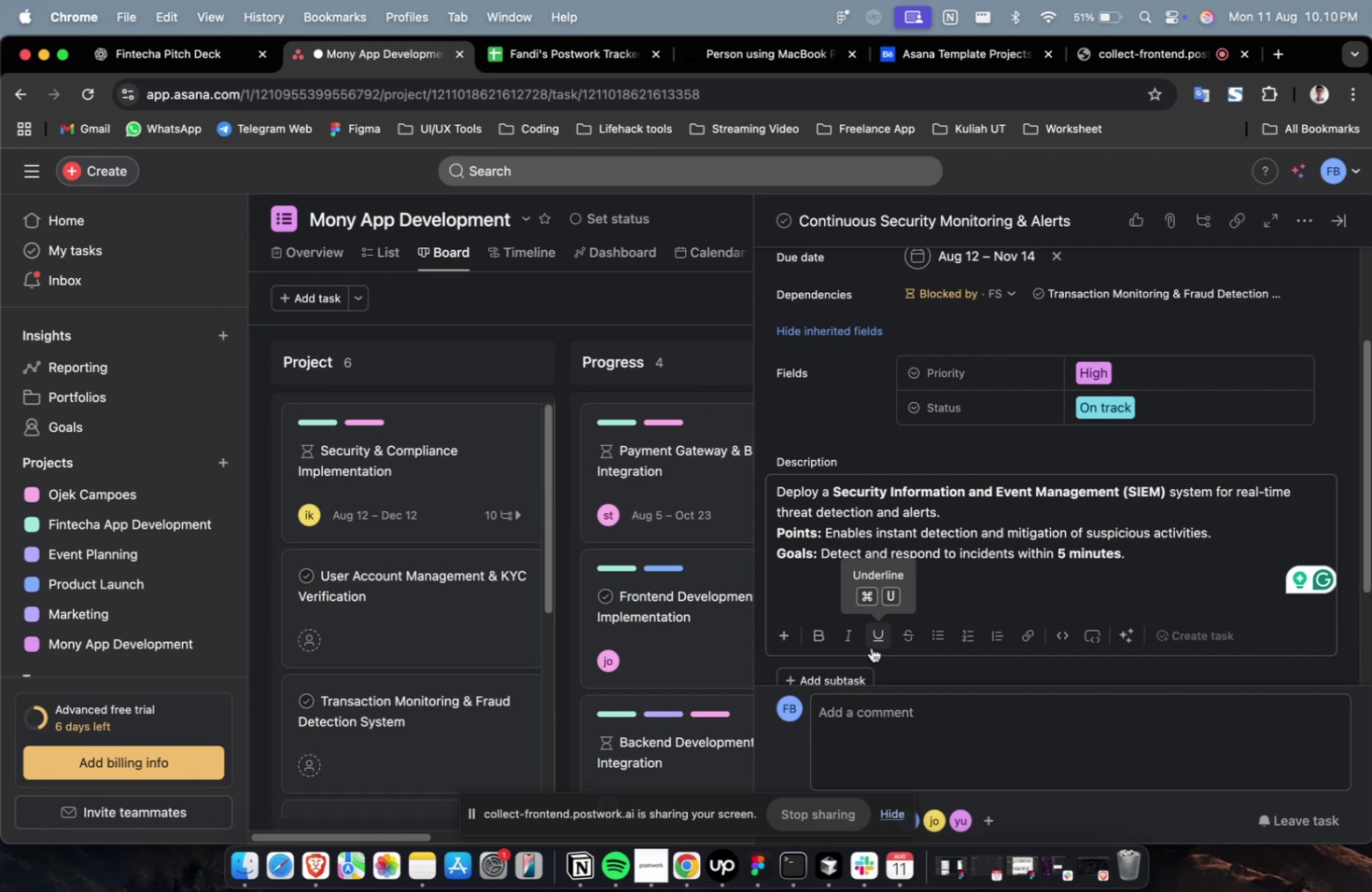 
wait(23.67)
 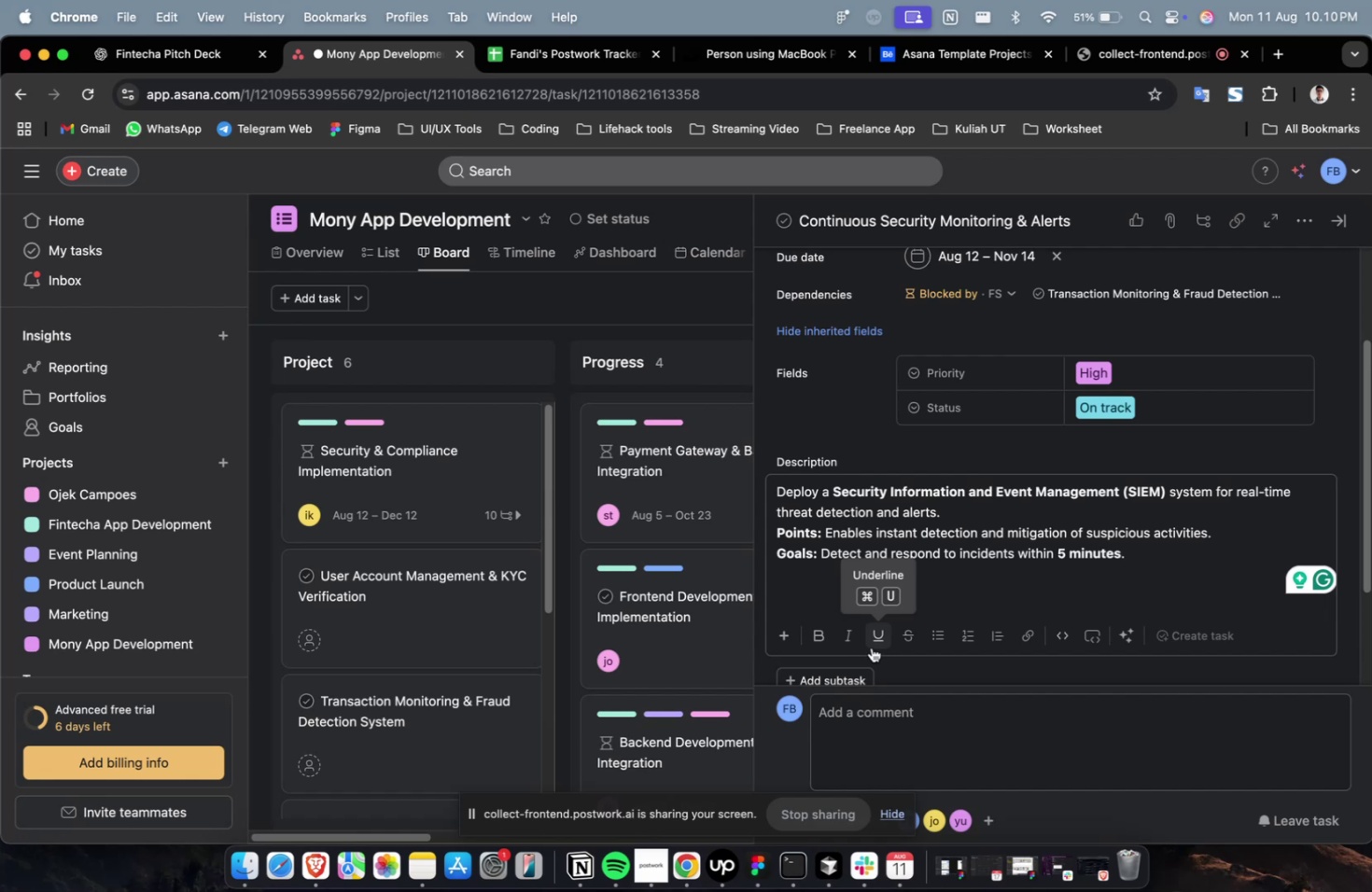 
scroll: coordinate [912, 533], scroll_direction: down, amount: 41.0
 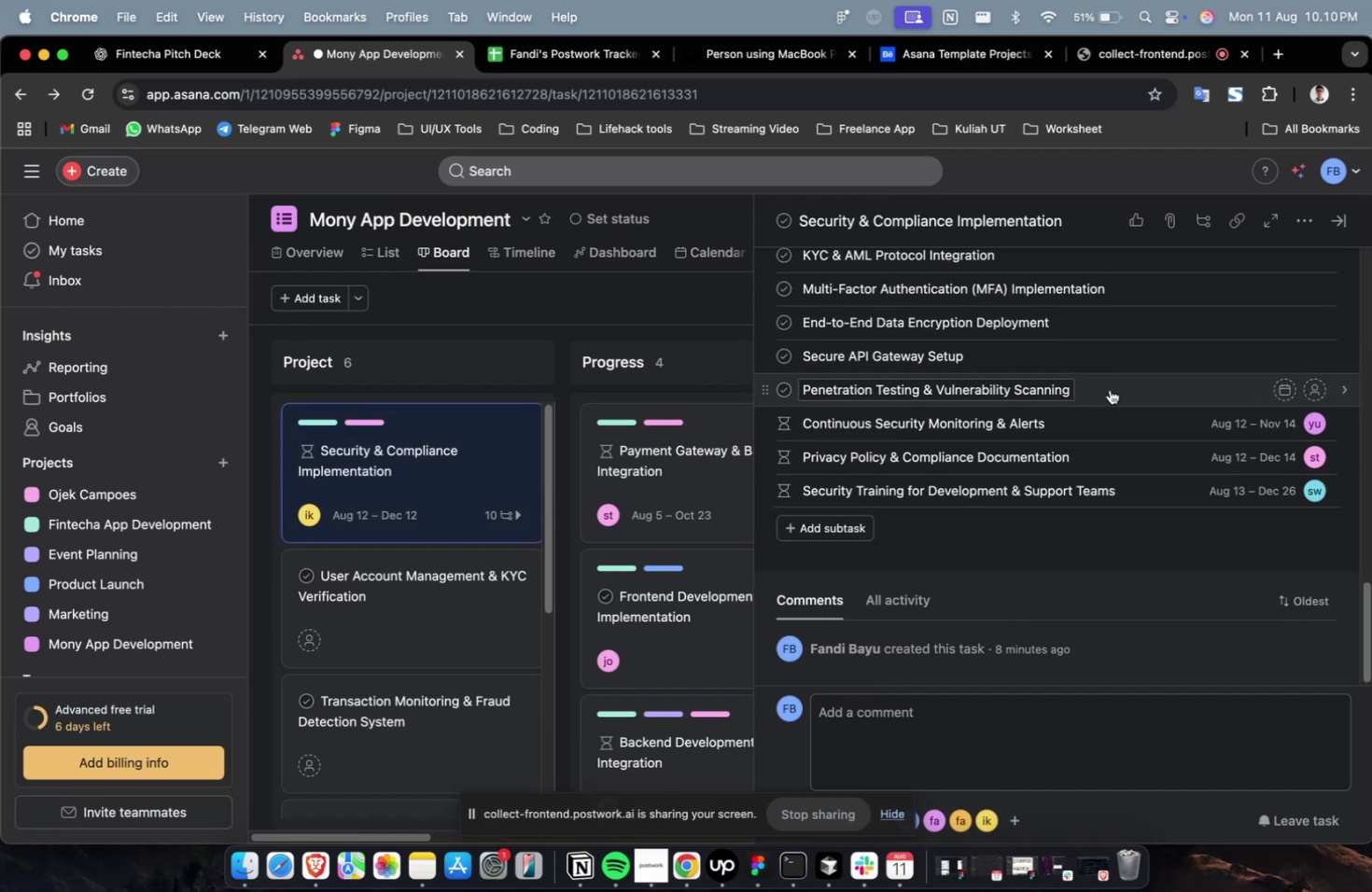 
left_click([1123, 397])
 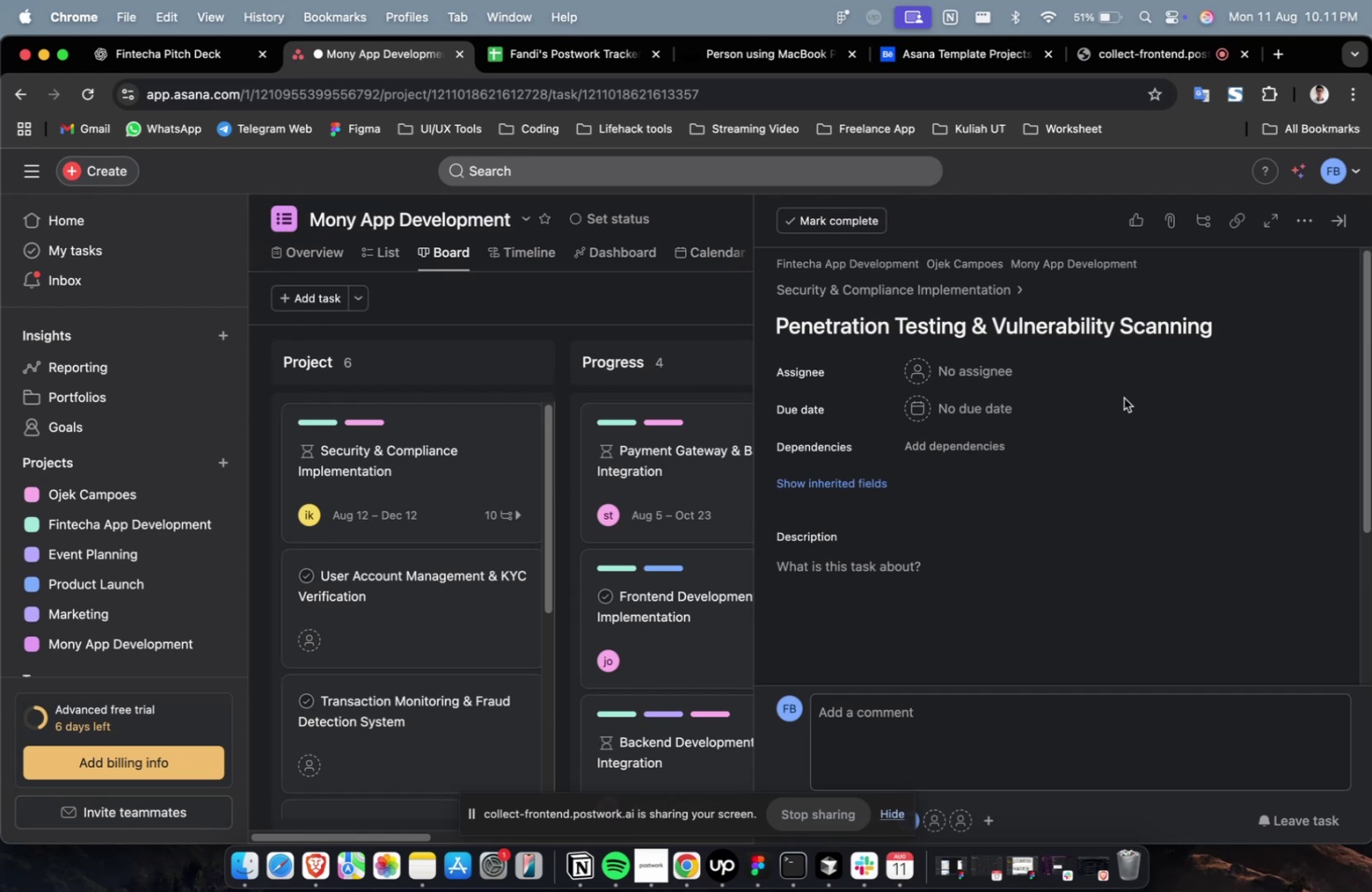 
wait(39.15)
 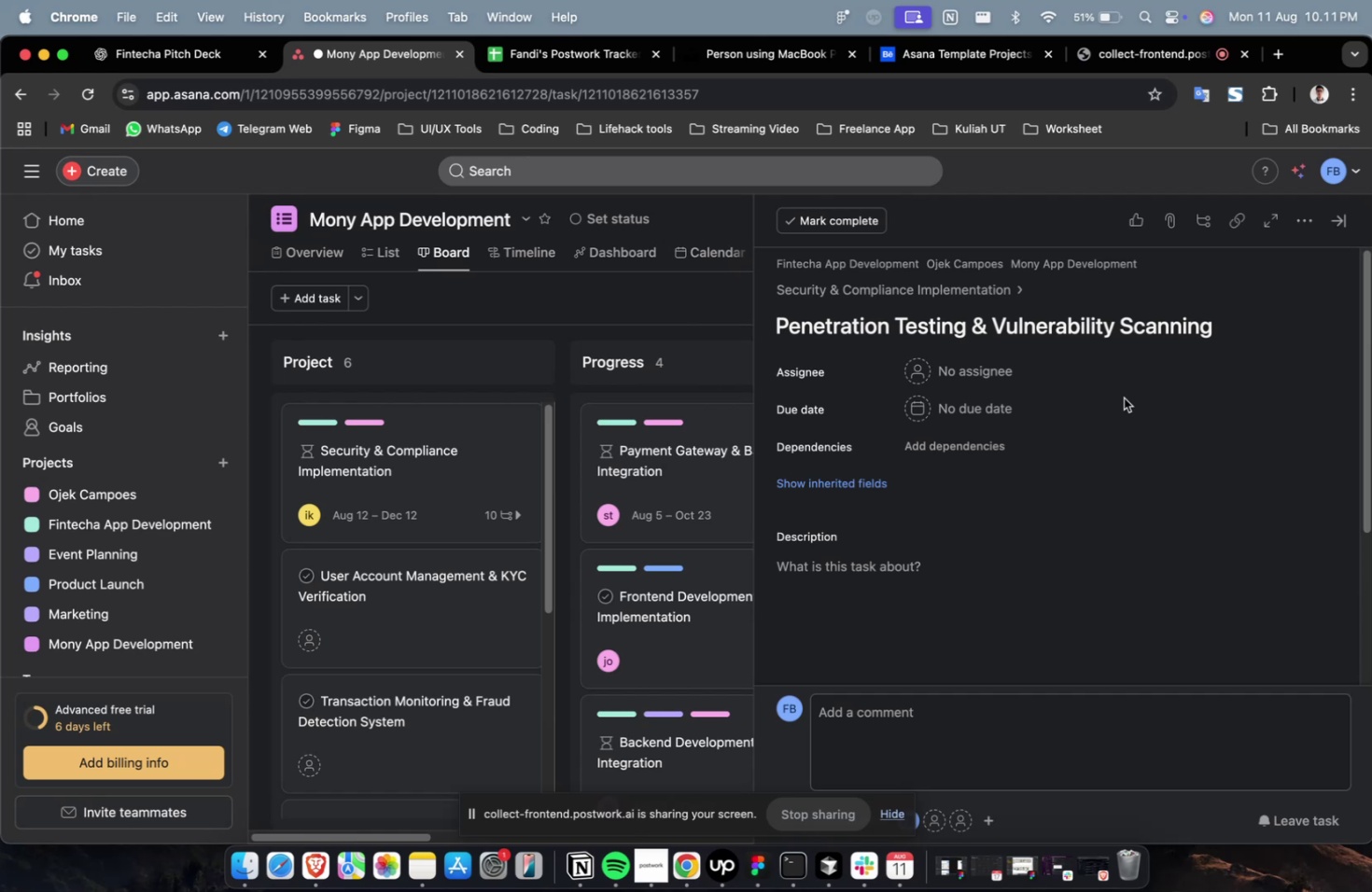 
left_click([1024, 451])
 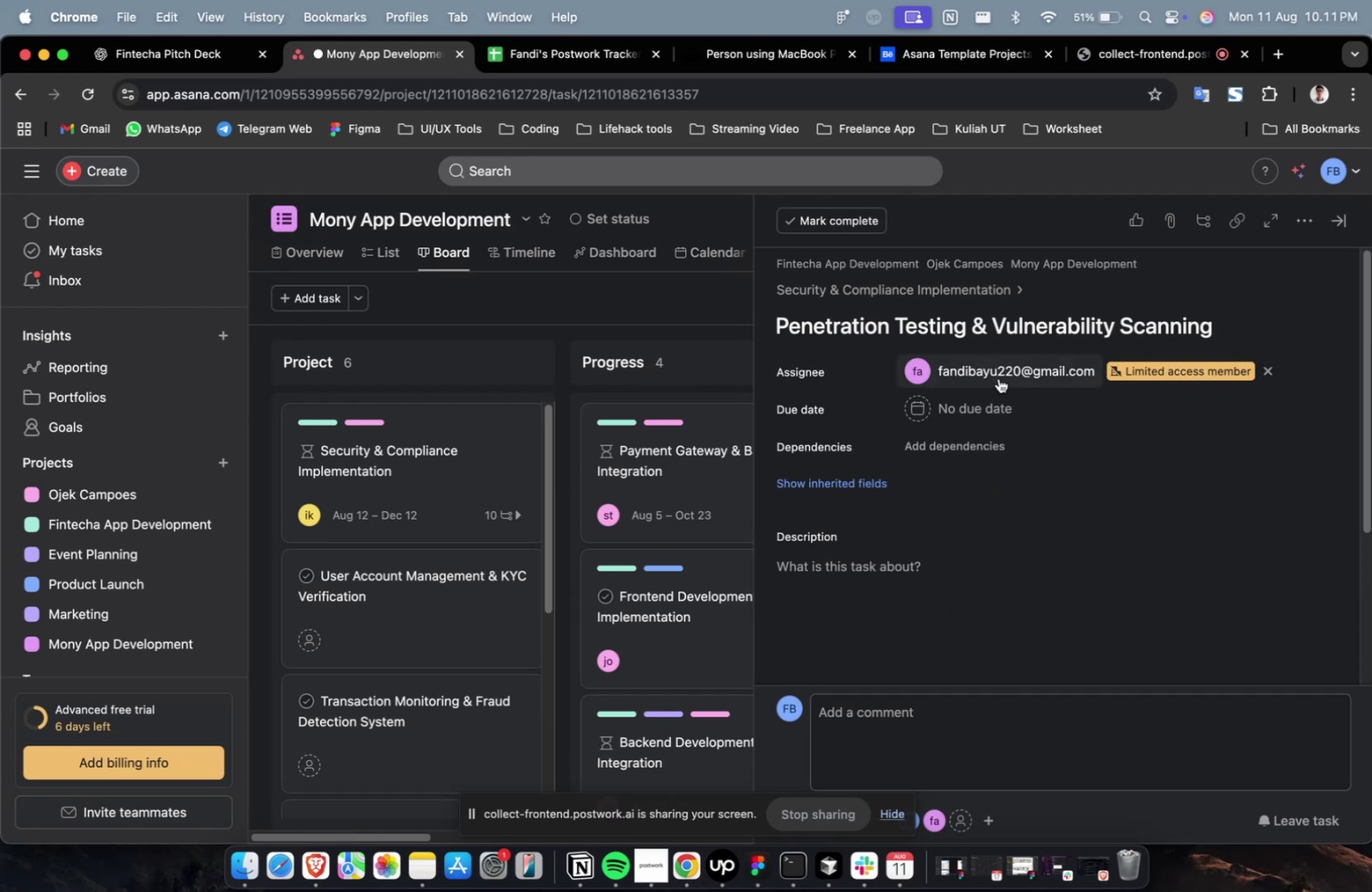 
double_click([998, 362])
 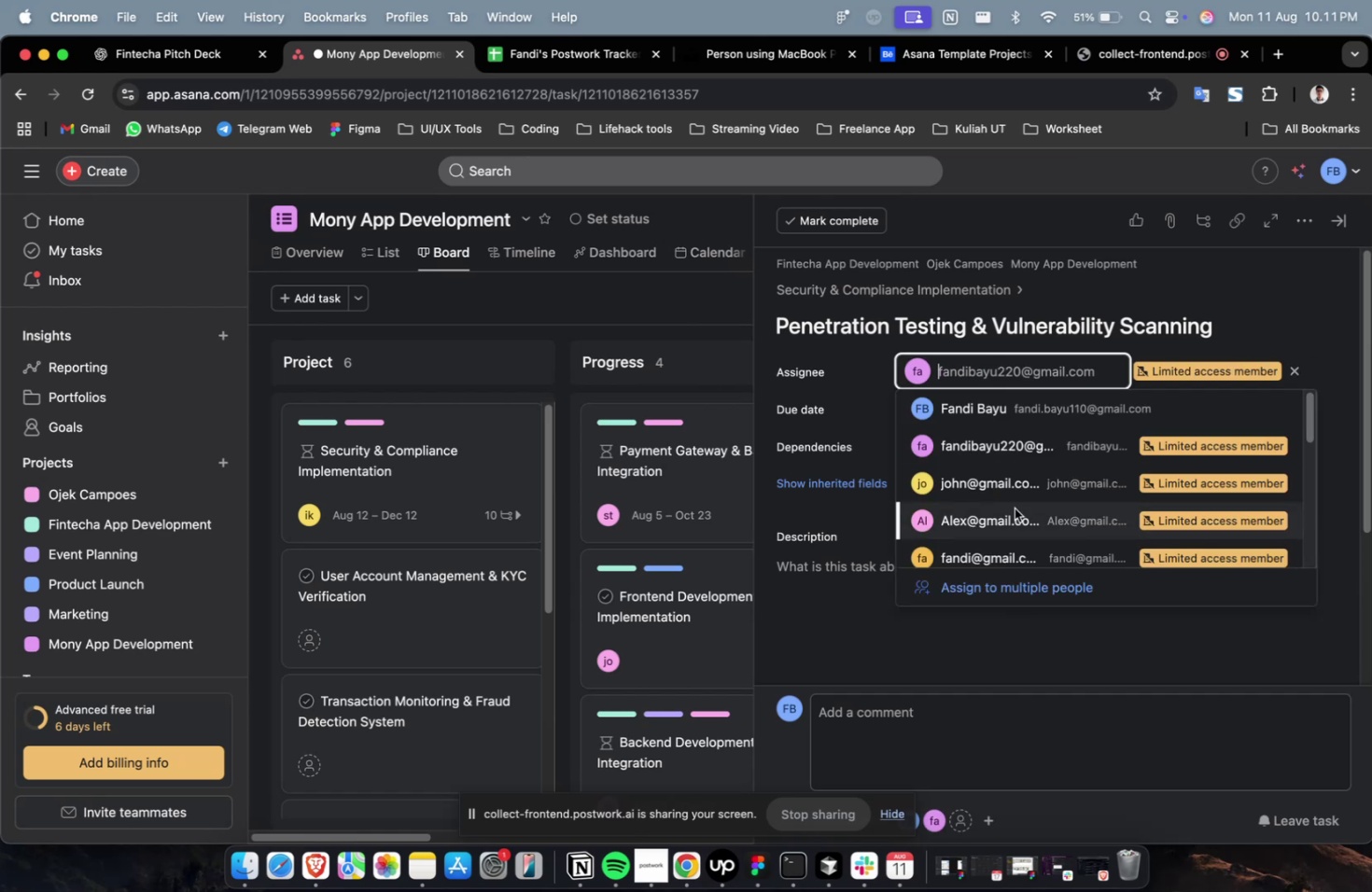 
scroll: coordinate [1014, 508], scroll_direction: down, amount: 5.0
 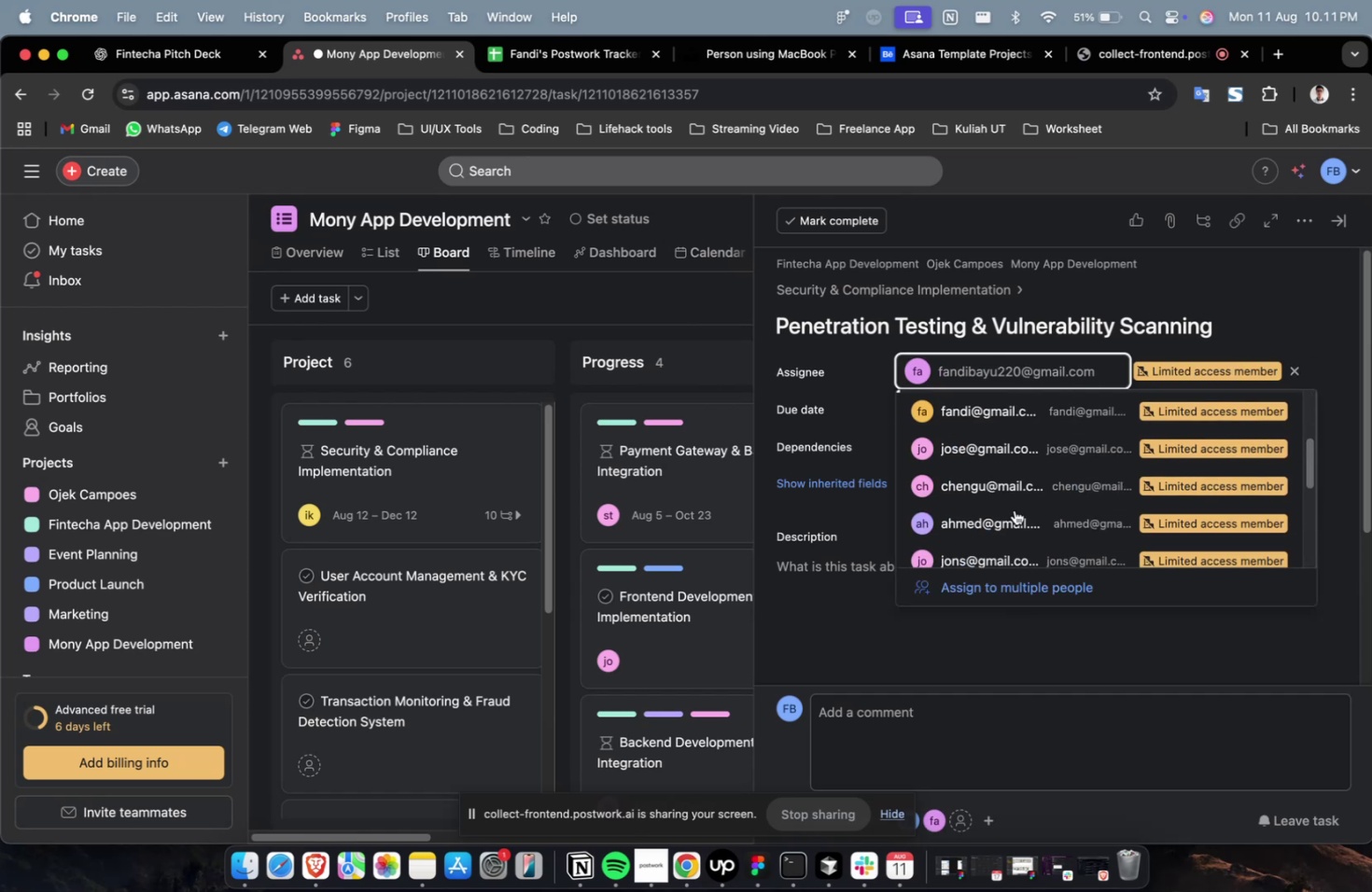 
left_click([1014, 510])
 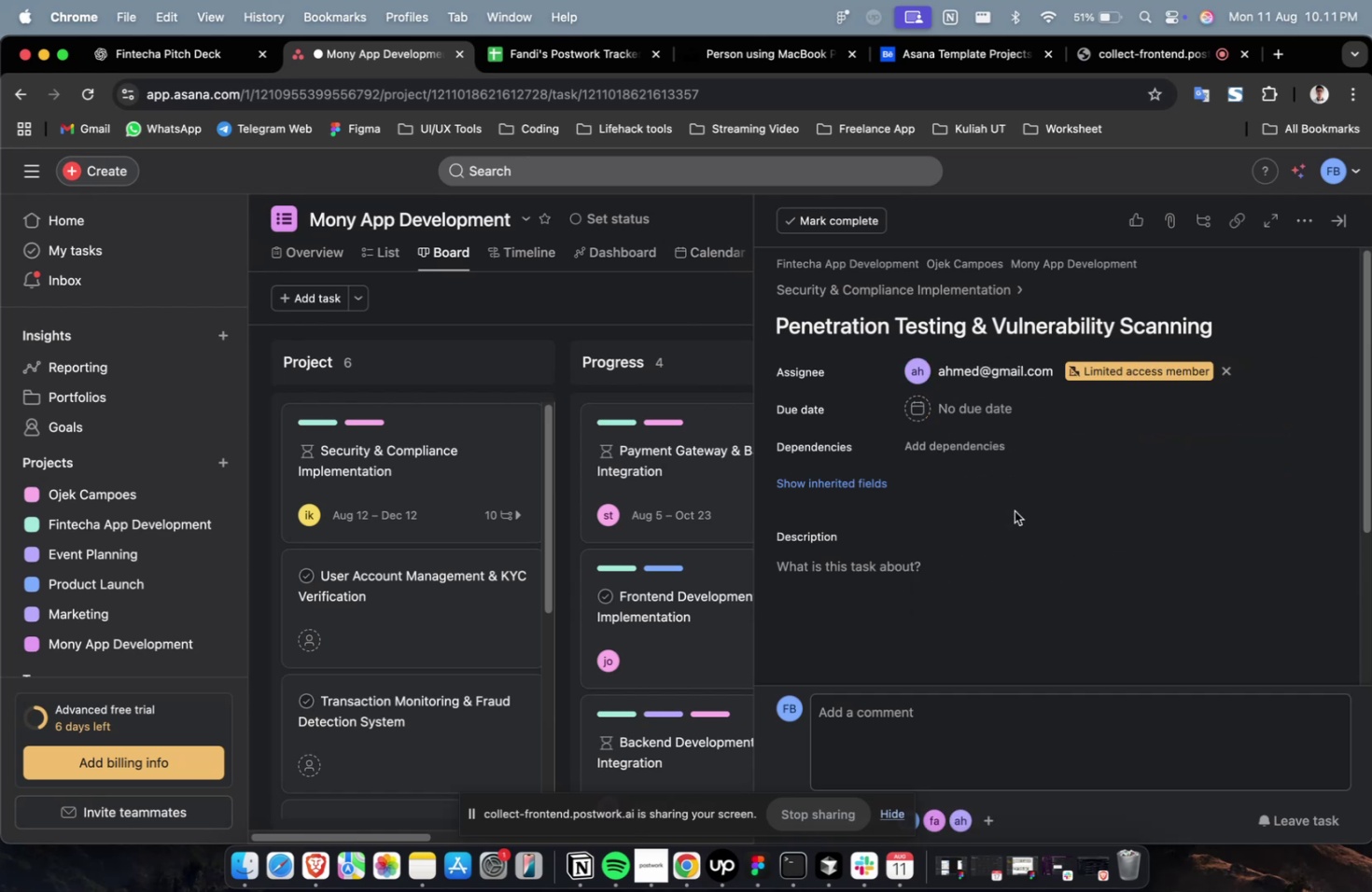 
scroll: coordinate [1014, 510], scroll_direction: down, amount: 2.0
 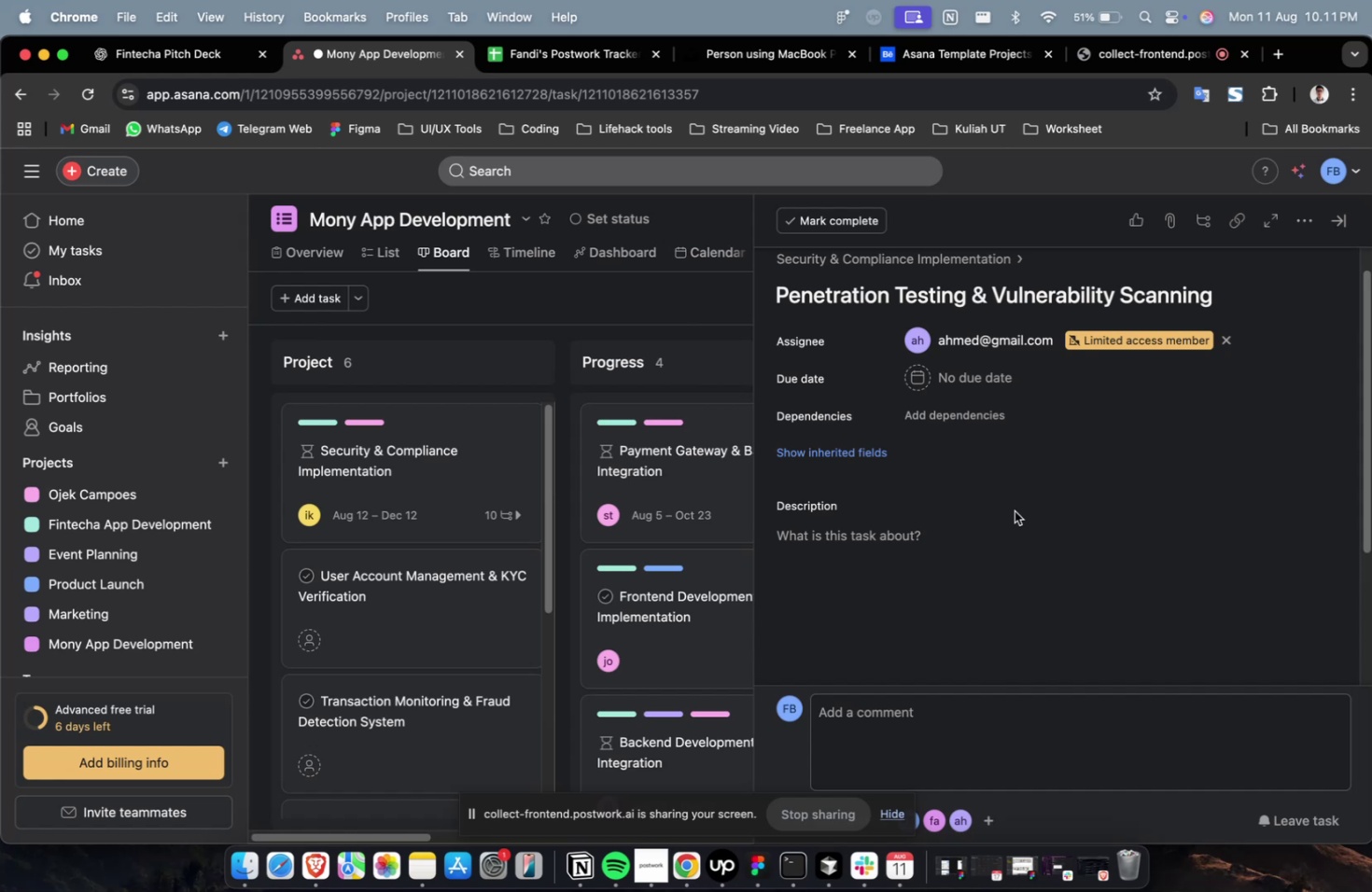 
scroll: coordinate [1014, 510], scroll_direction: up, amount: 1.0
 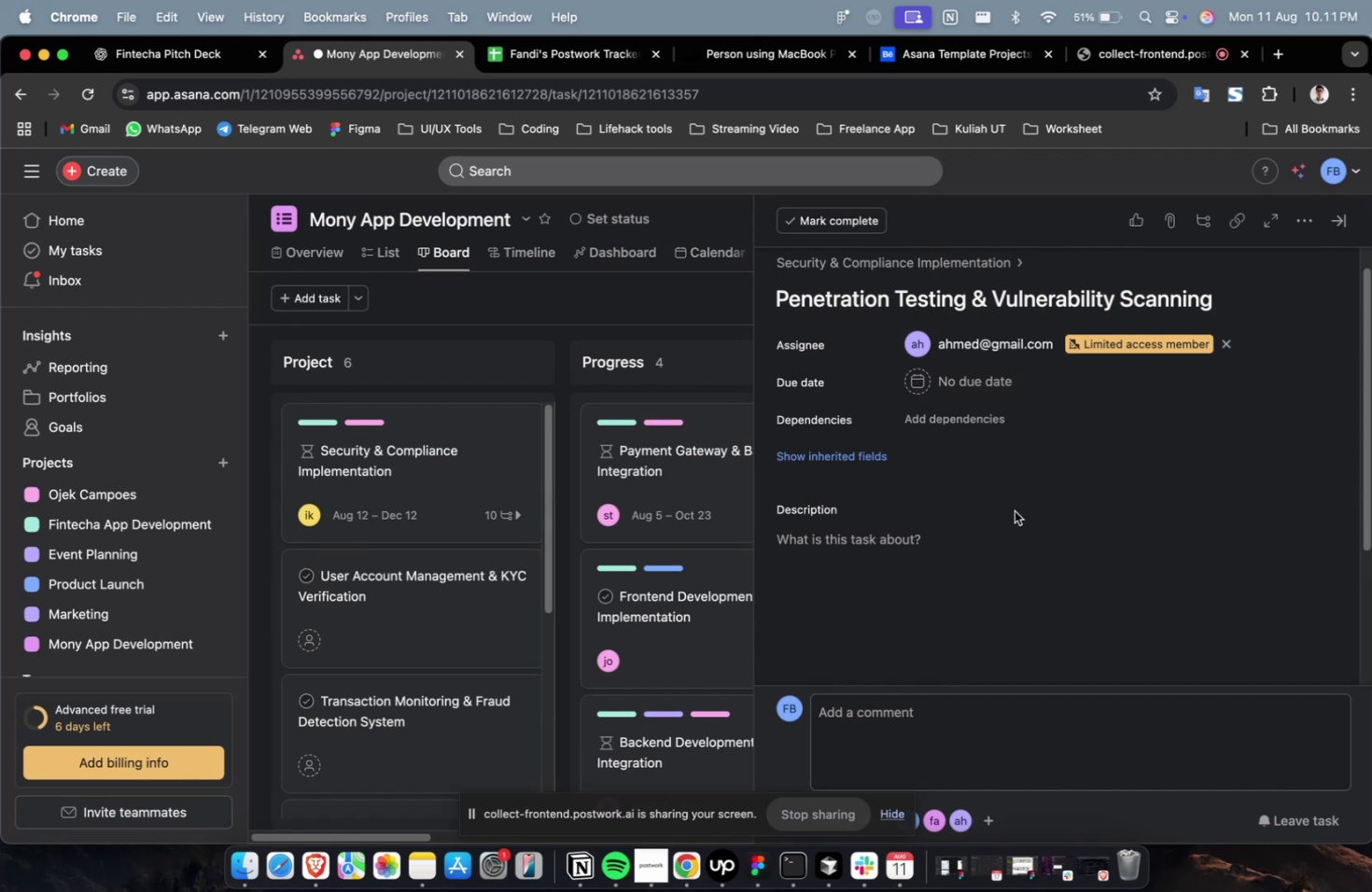 
wait(21.35)
 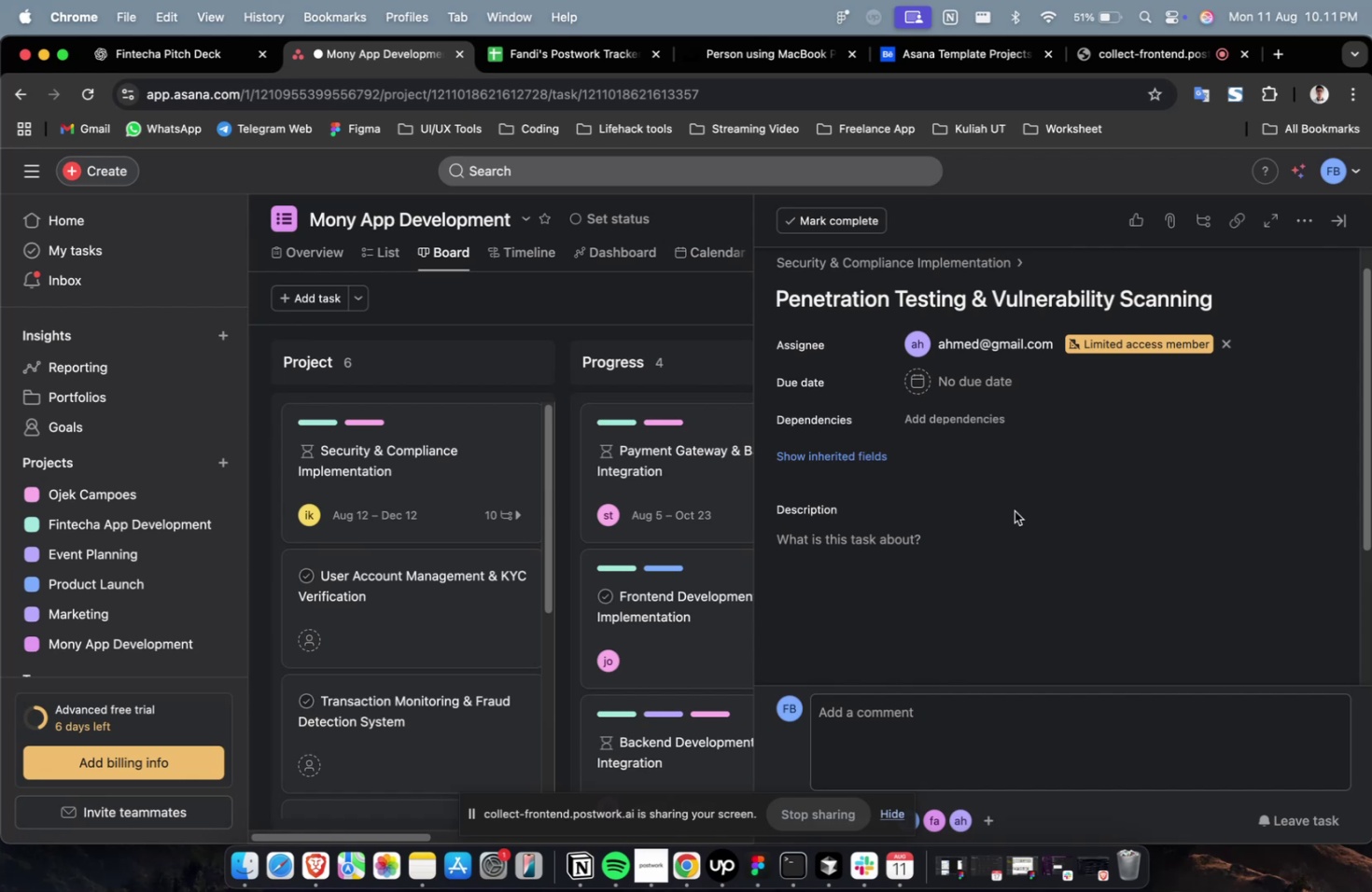 
scroll: coordinate [1014, 510], scroll_direction: down, amount: 1.0
 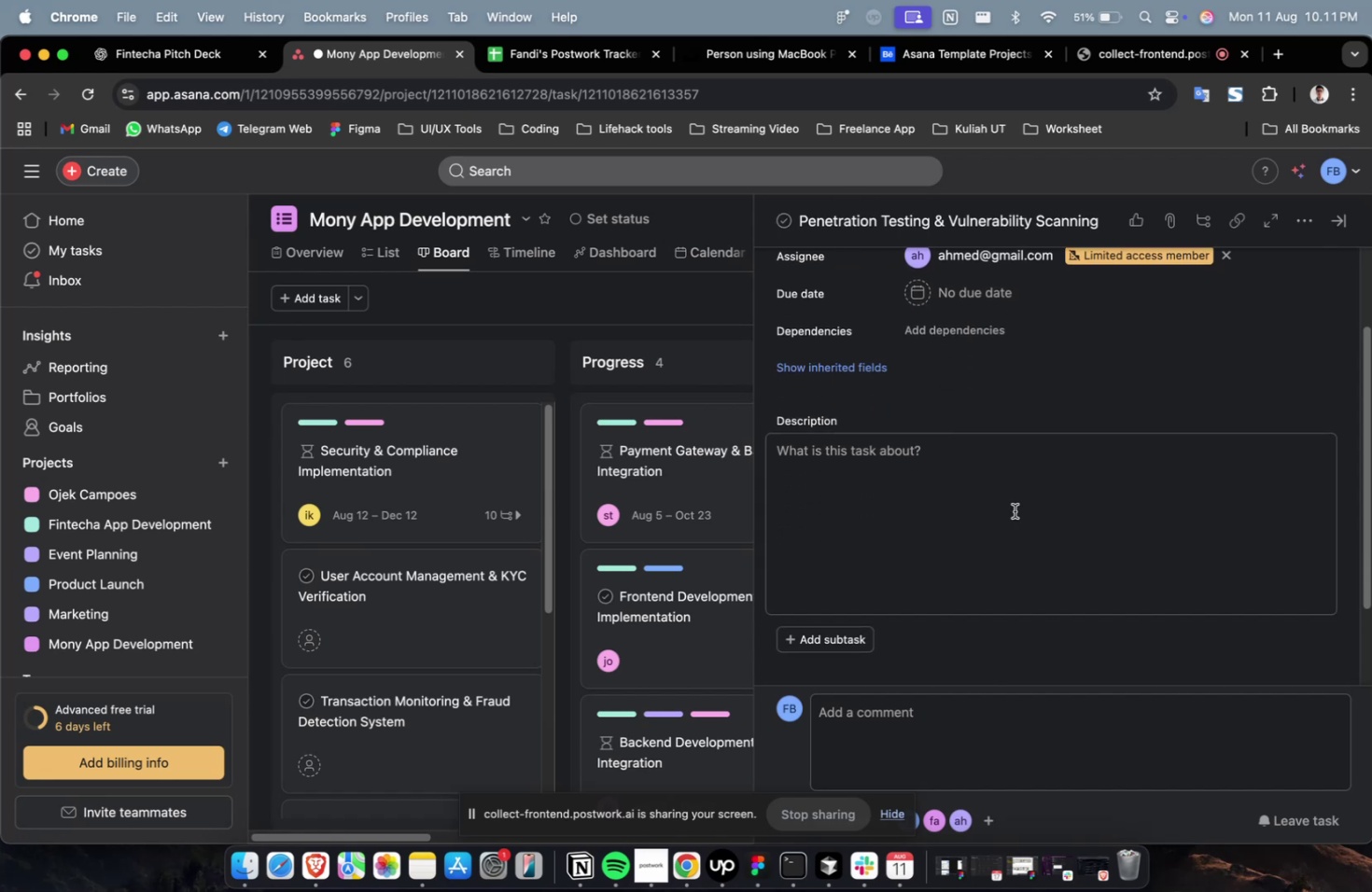 
scroll: coordinate [945, 526], scroll_direction: up, amount: 10.0
 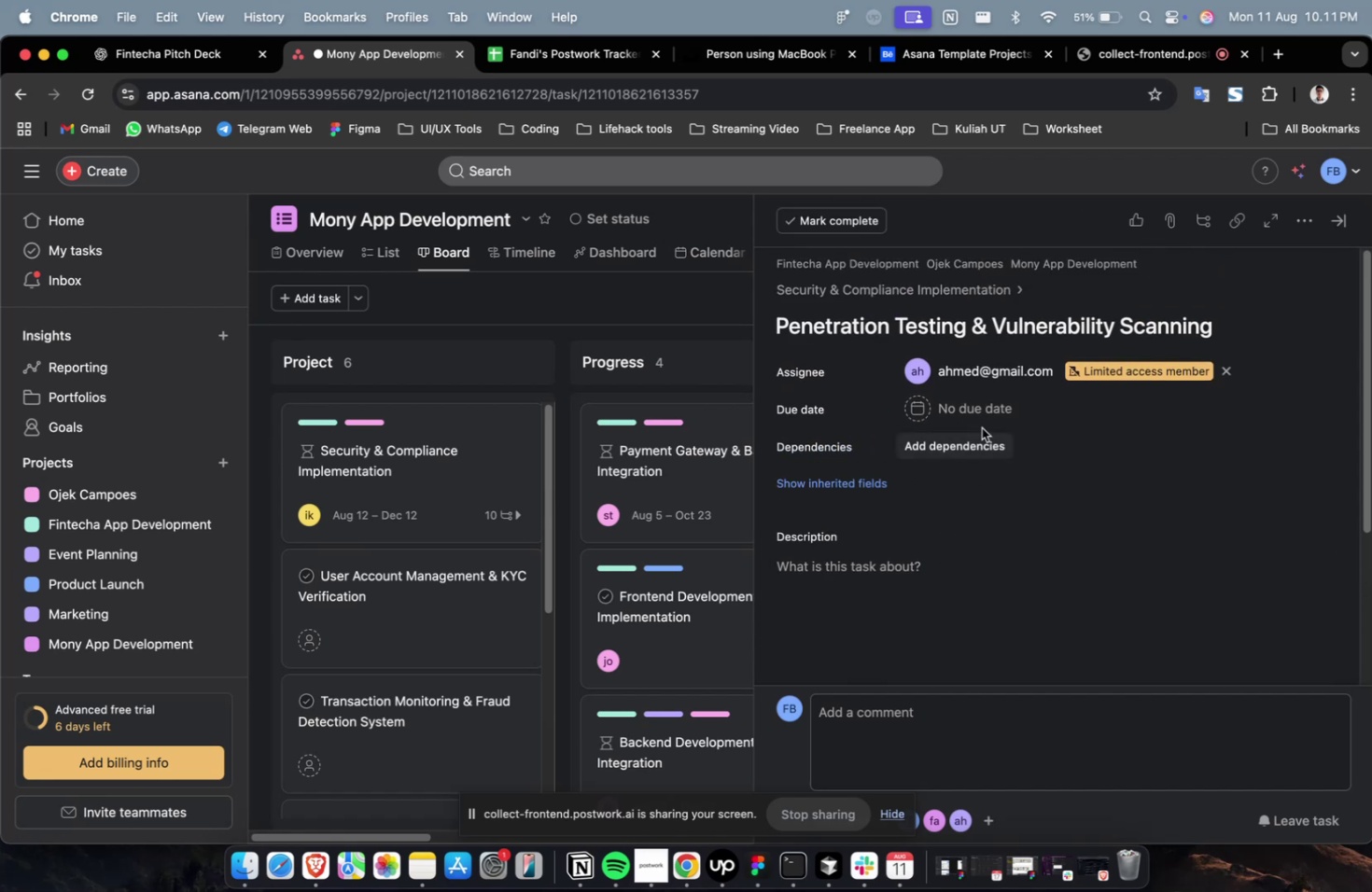 
left_click([982, 411])
 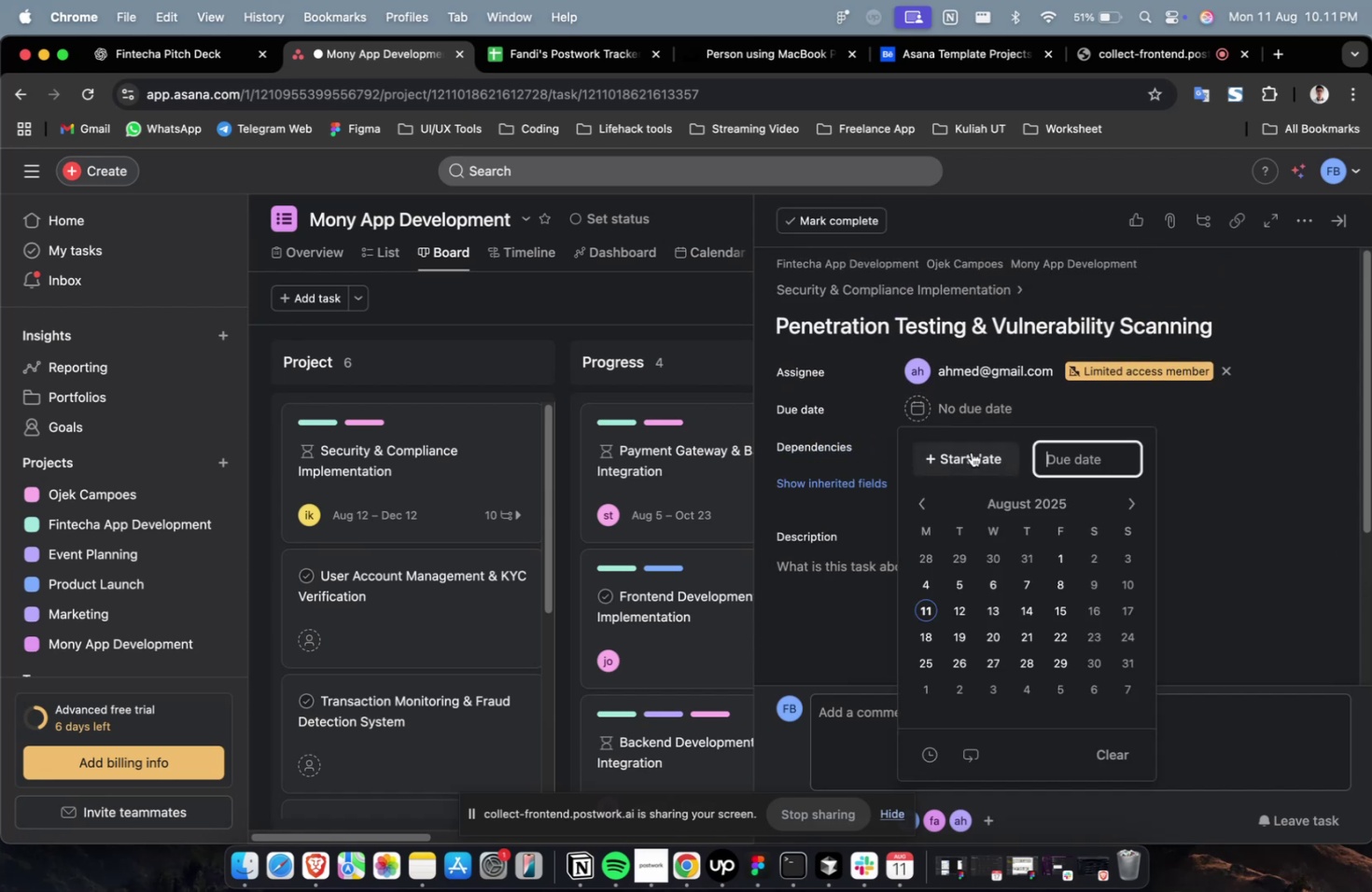 
double_click([971, 452])
 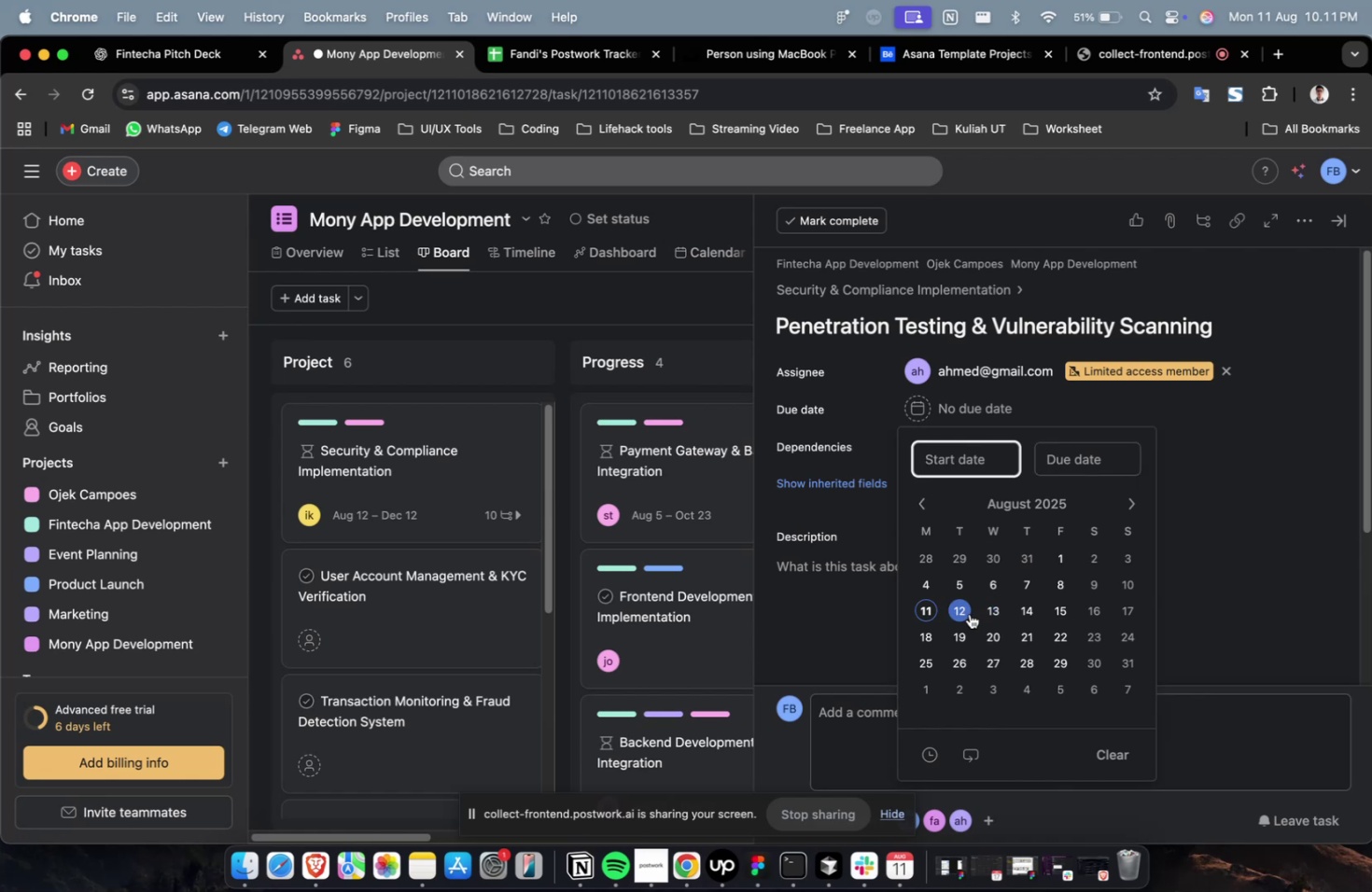 
left_click([962, 611])
 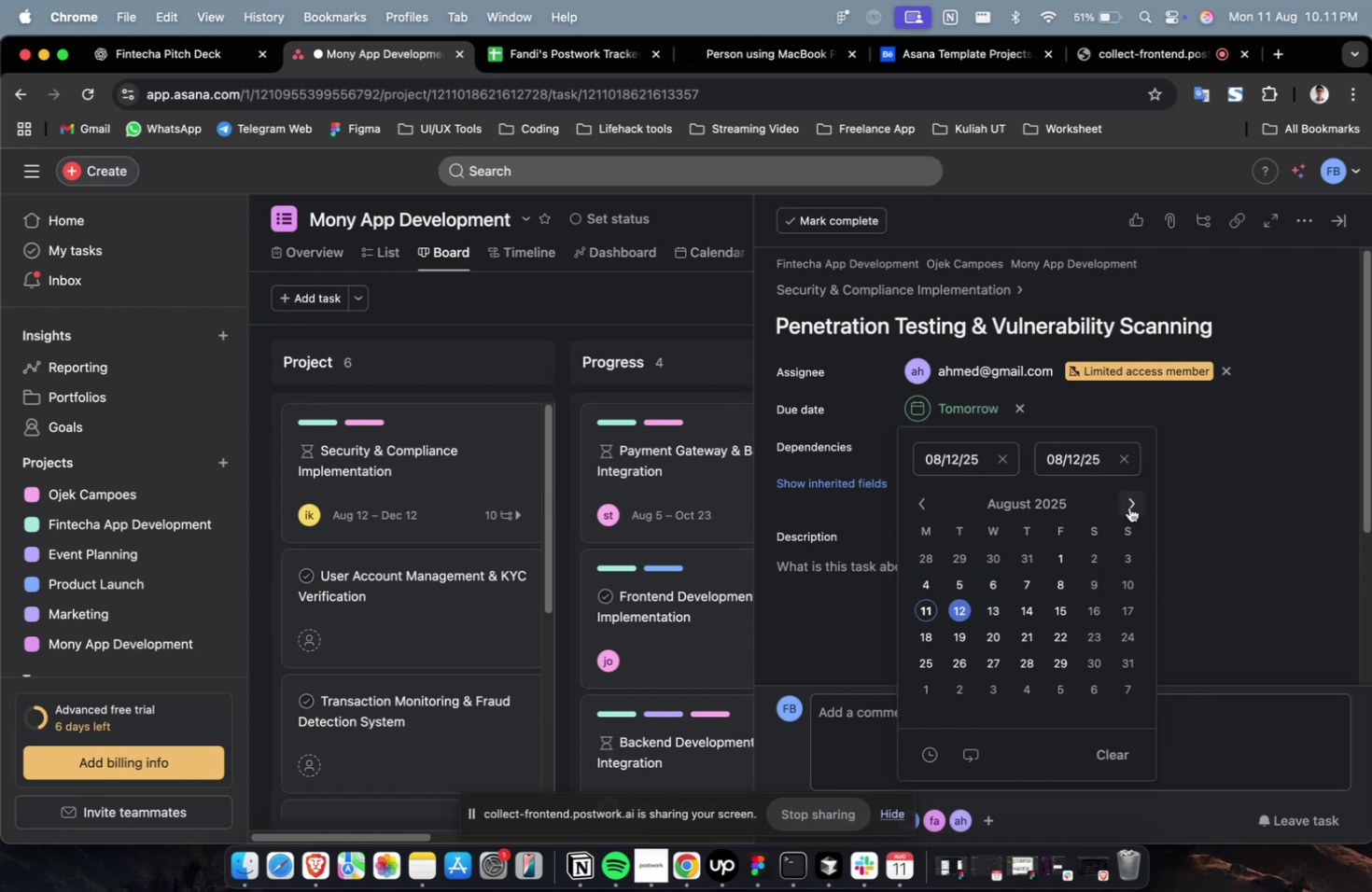 
double_click([1128, 507])
 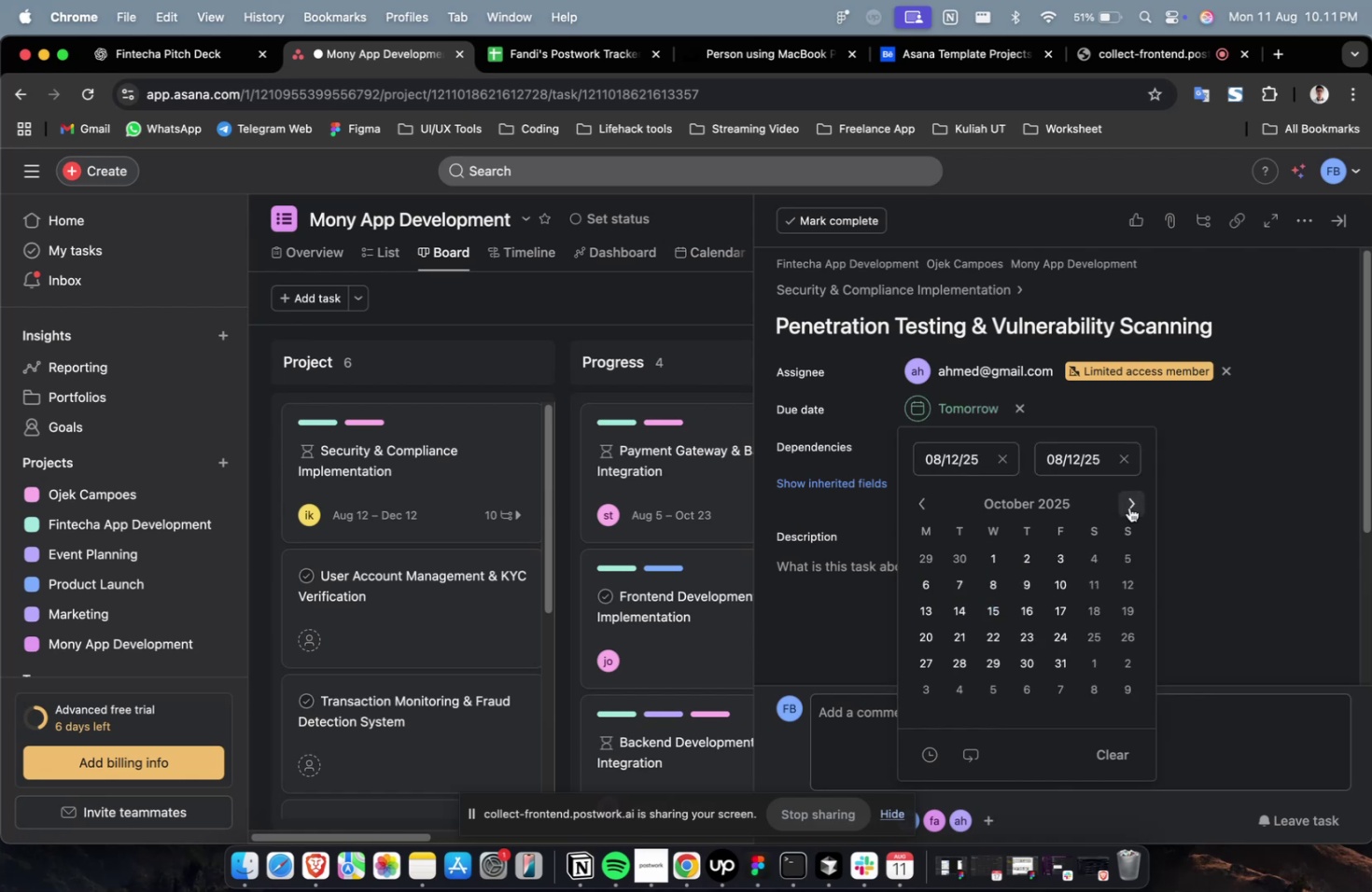 
triple_click([1128, 507])
 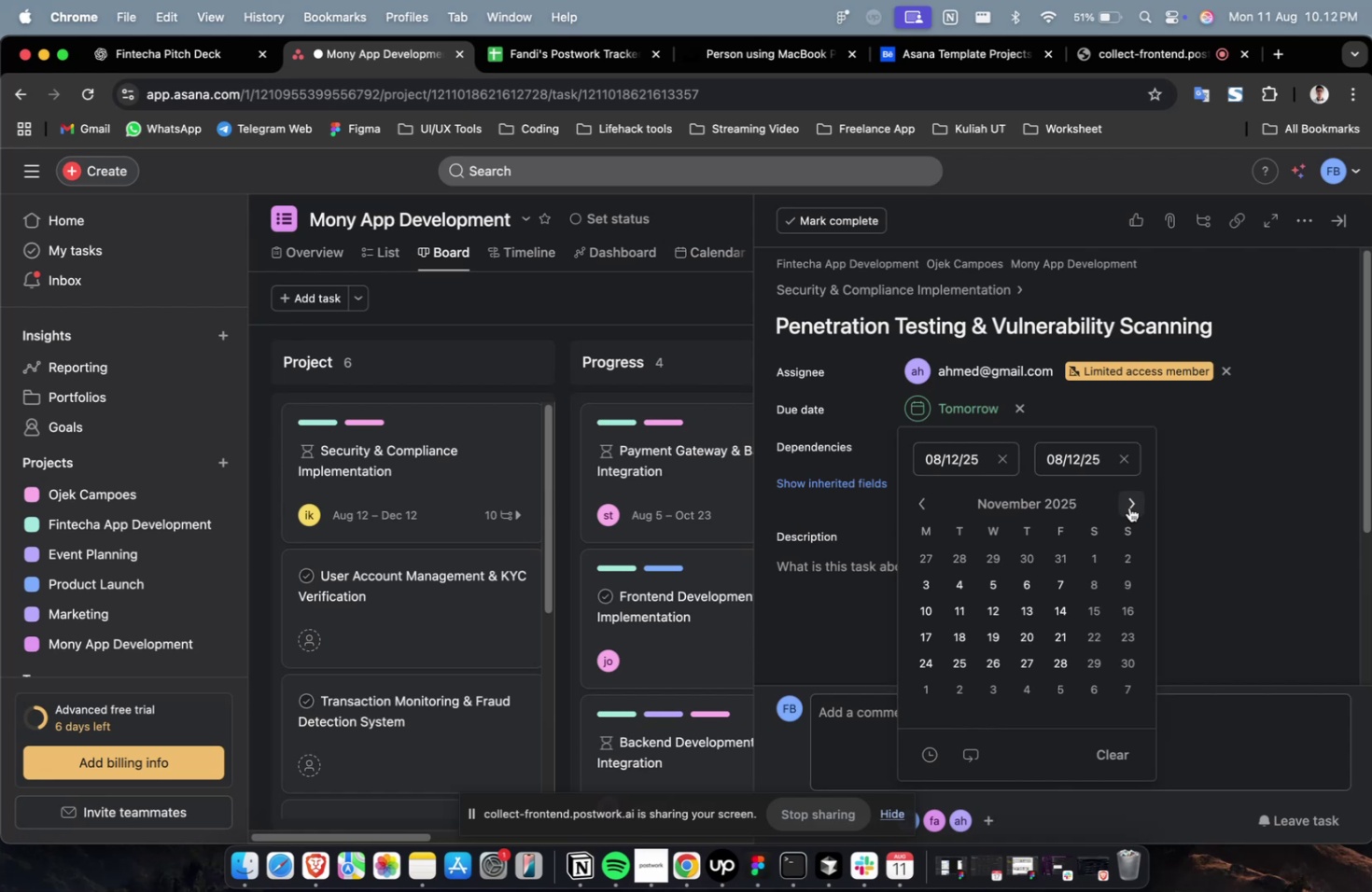 
wait(18.86)
 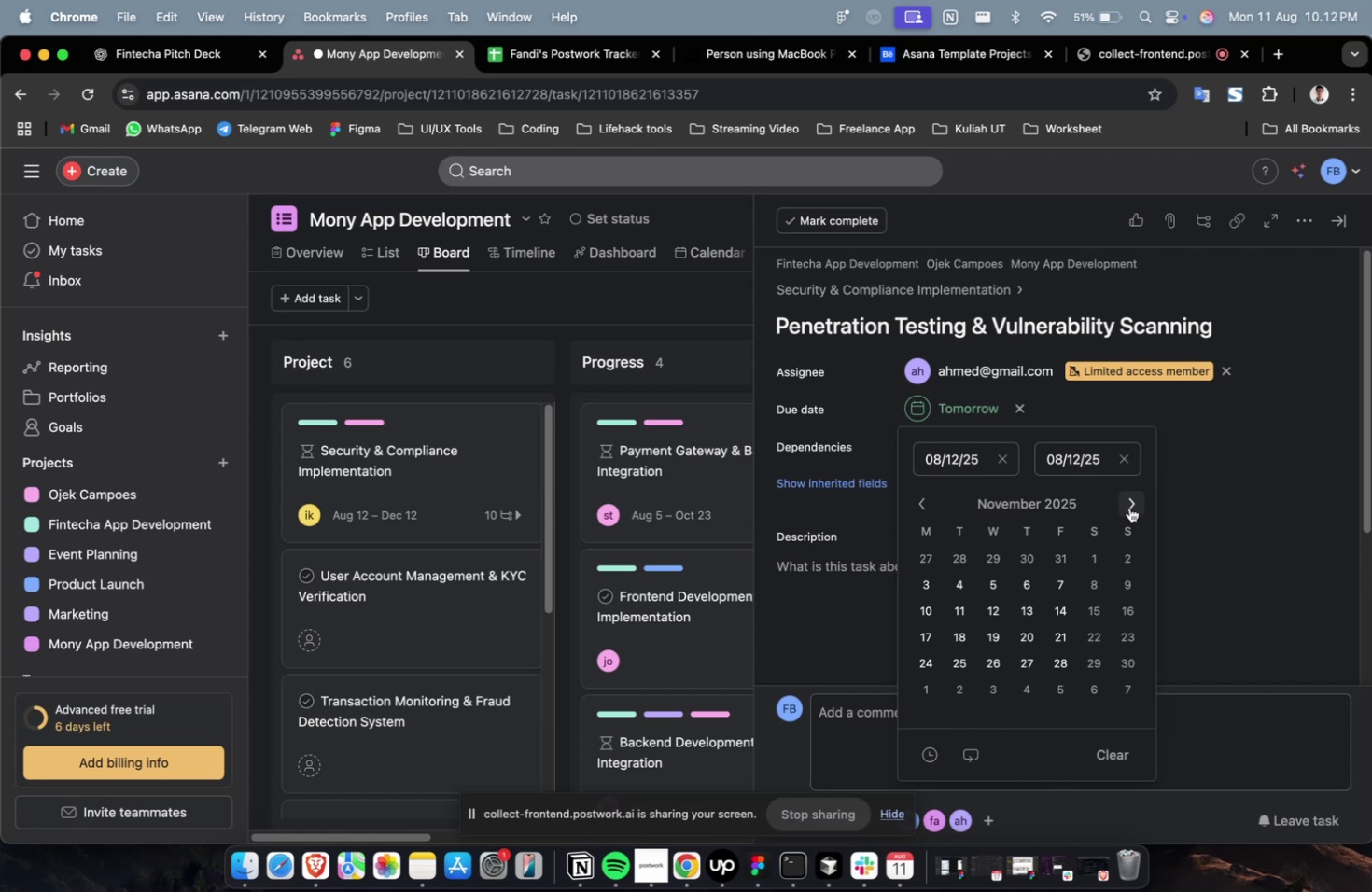 
double_click([1257, 436])
 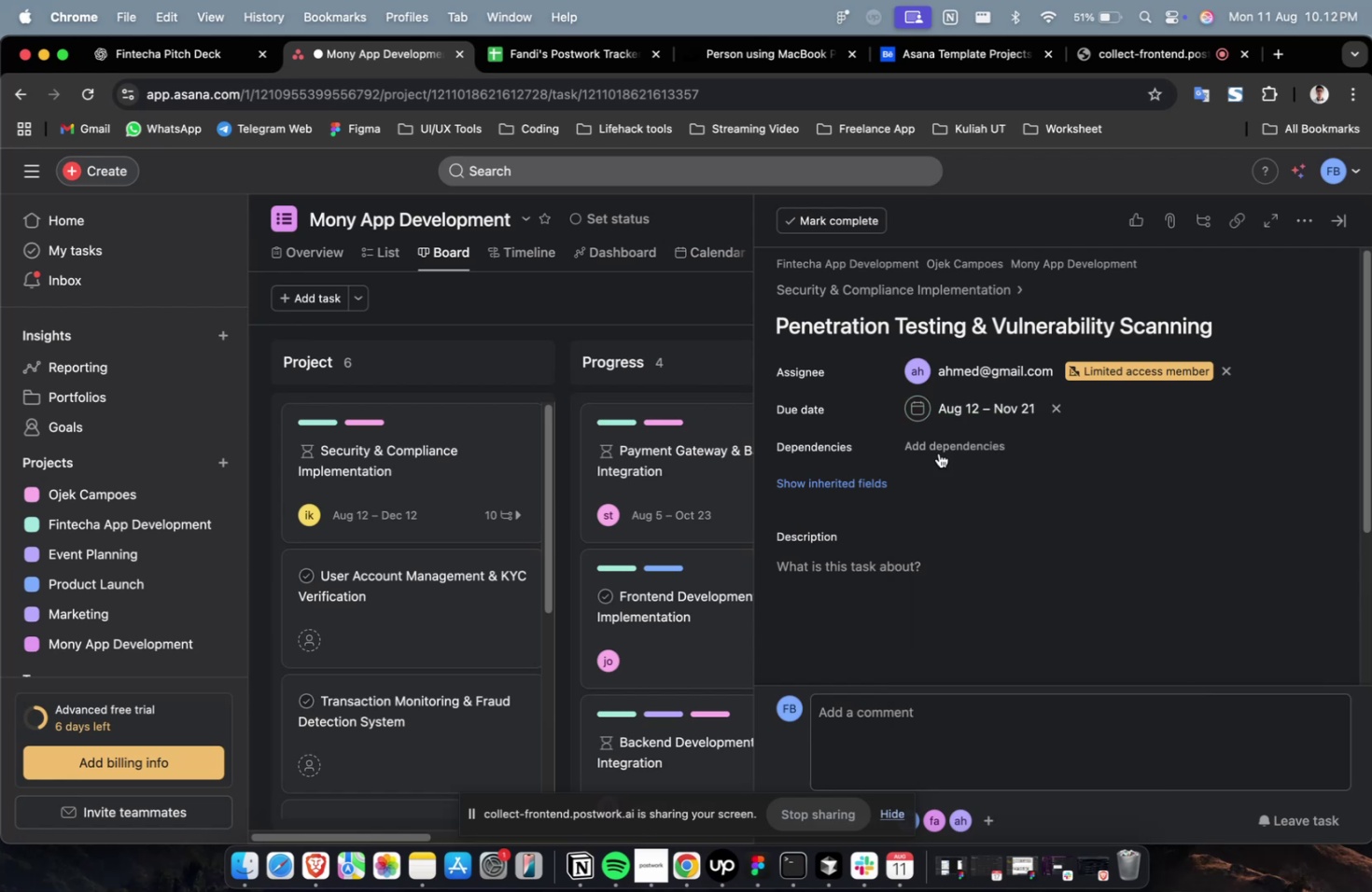 
triple_click([941, 449])
 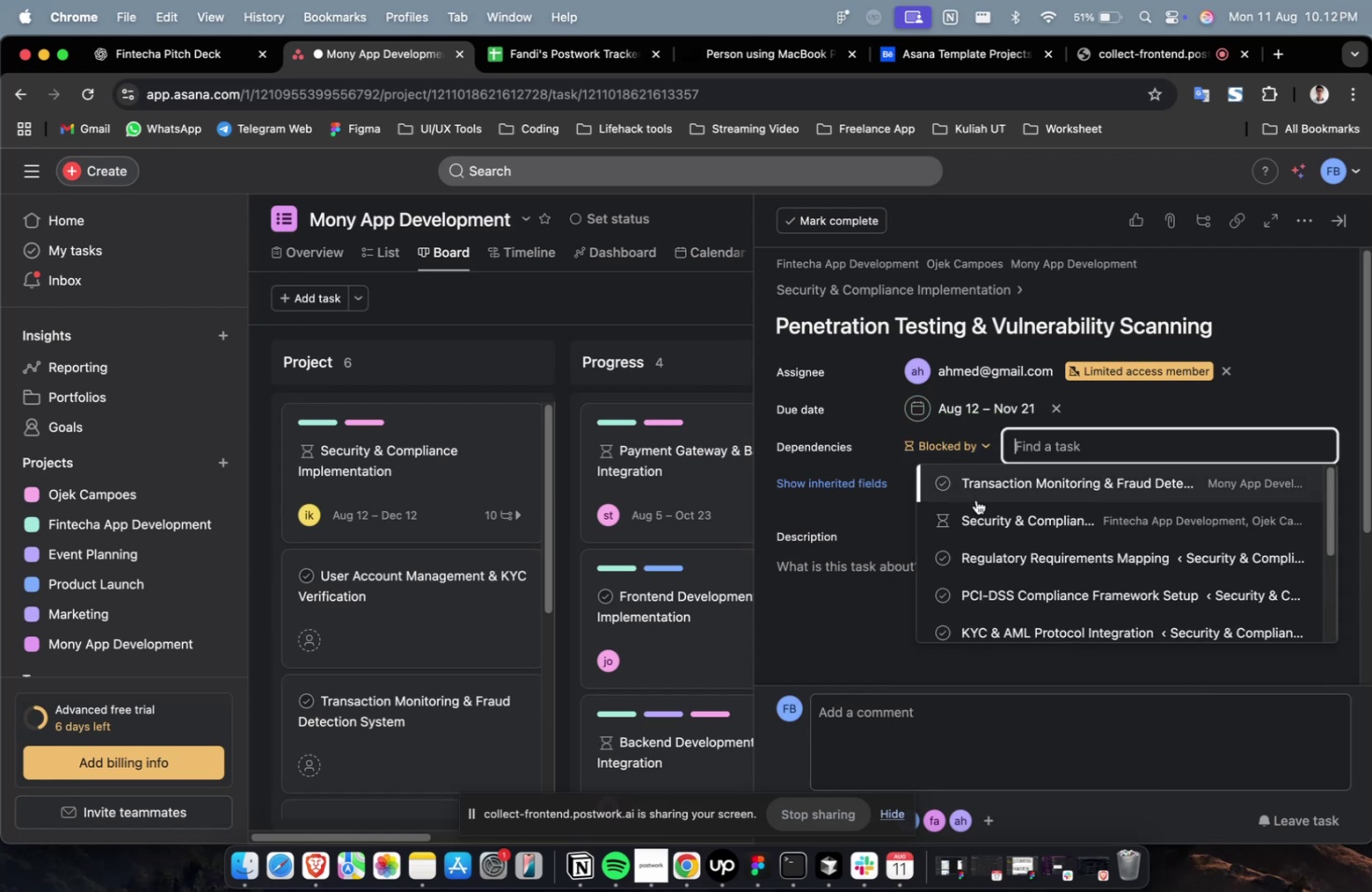 
triple_click([975, 499])
 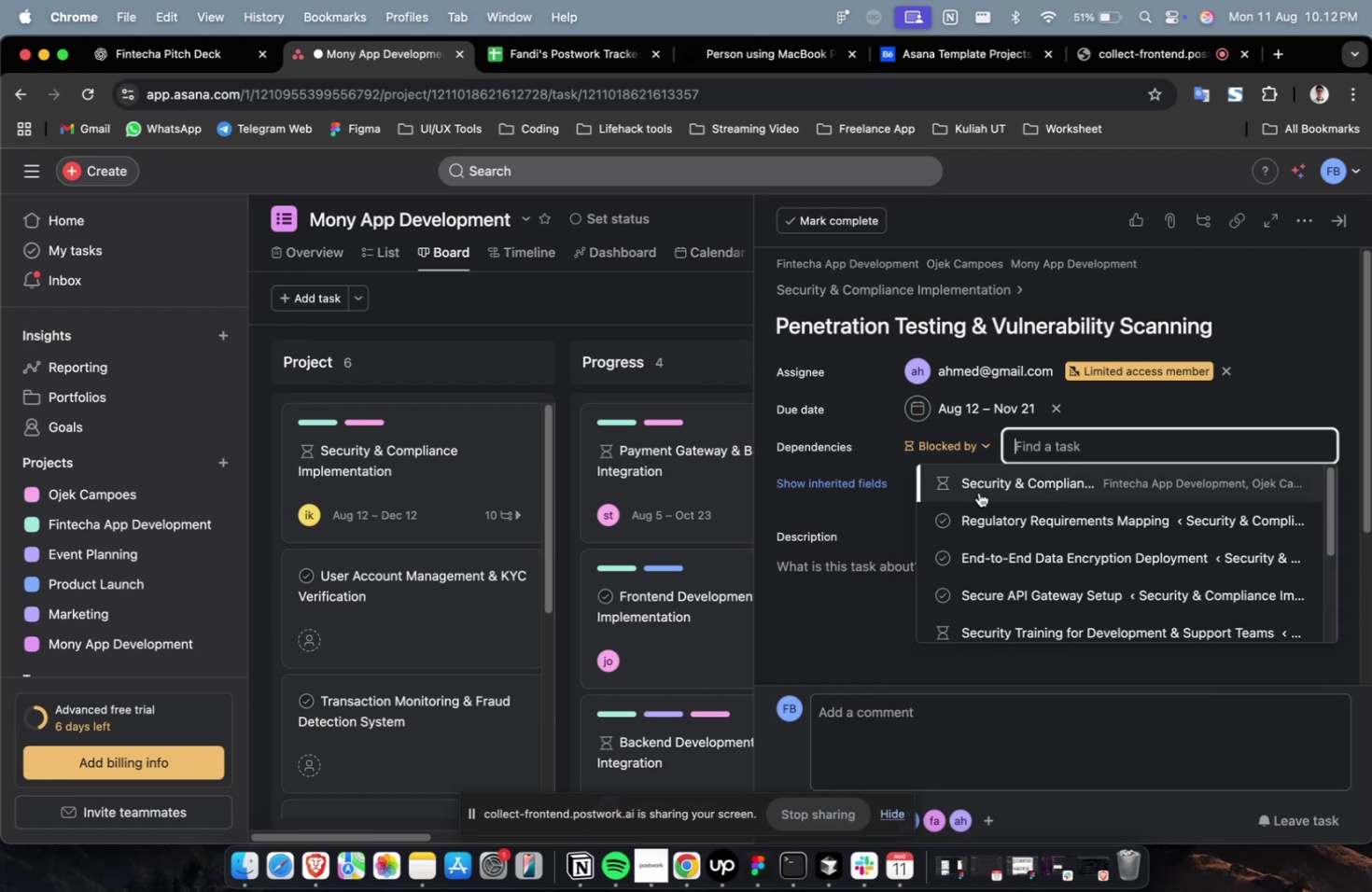 
triple_click([979, 491])
 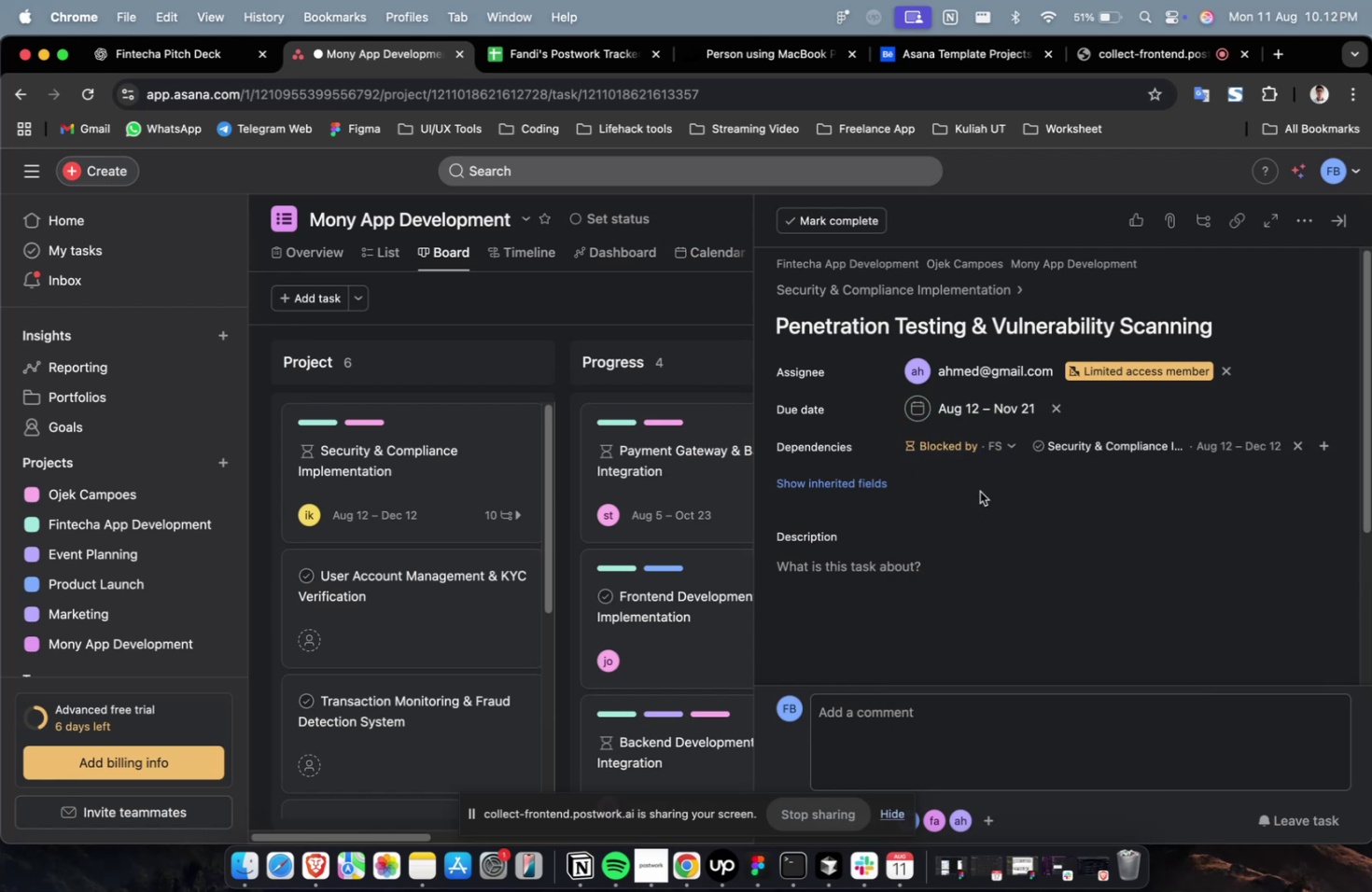 
scroll: coordinate [979, 491], scroll_direction: down, amount: 1.0
 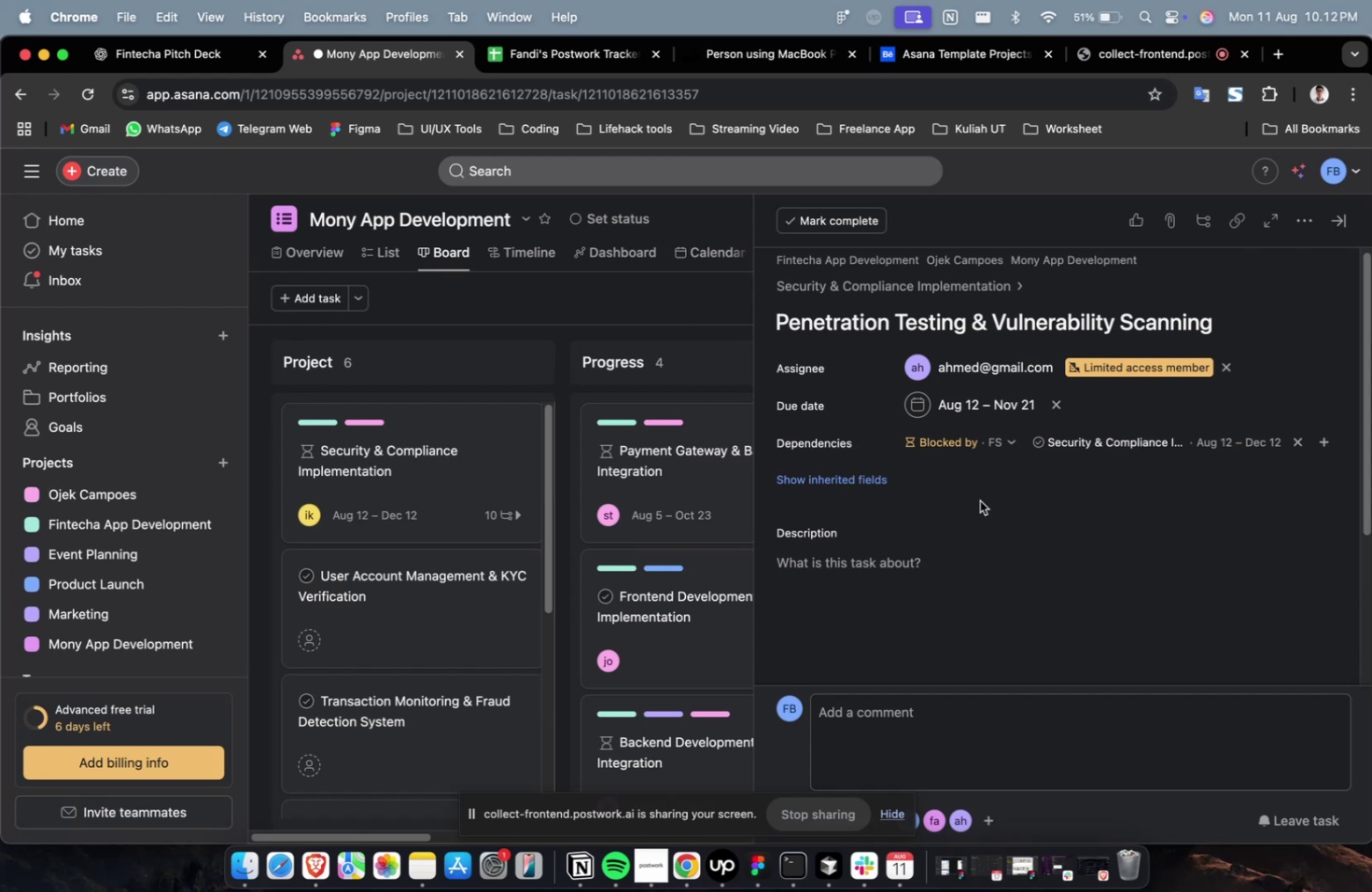 
wait(6.44)
 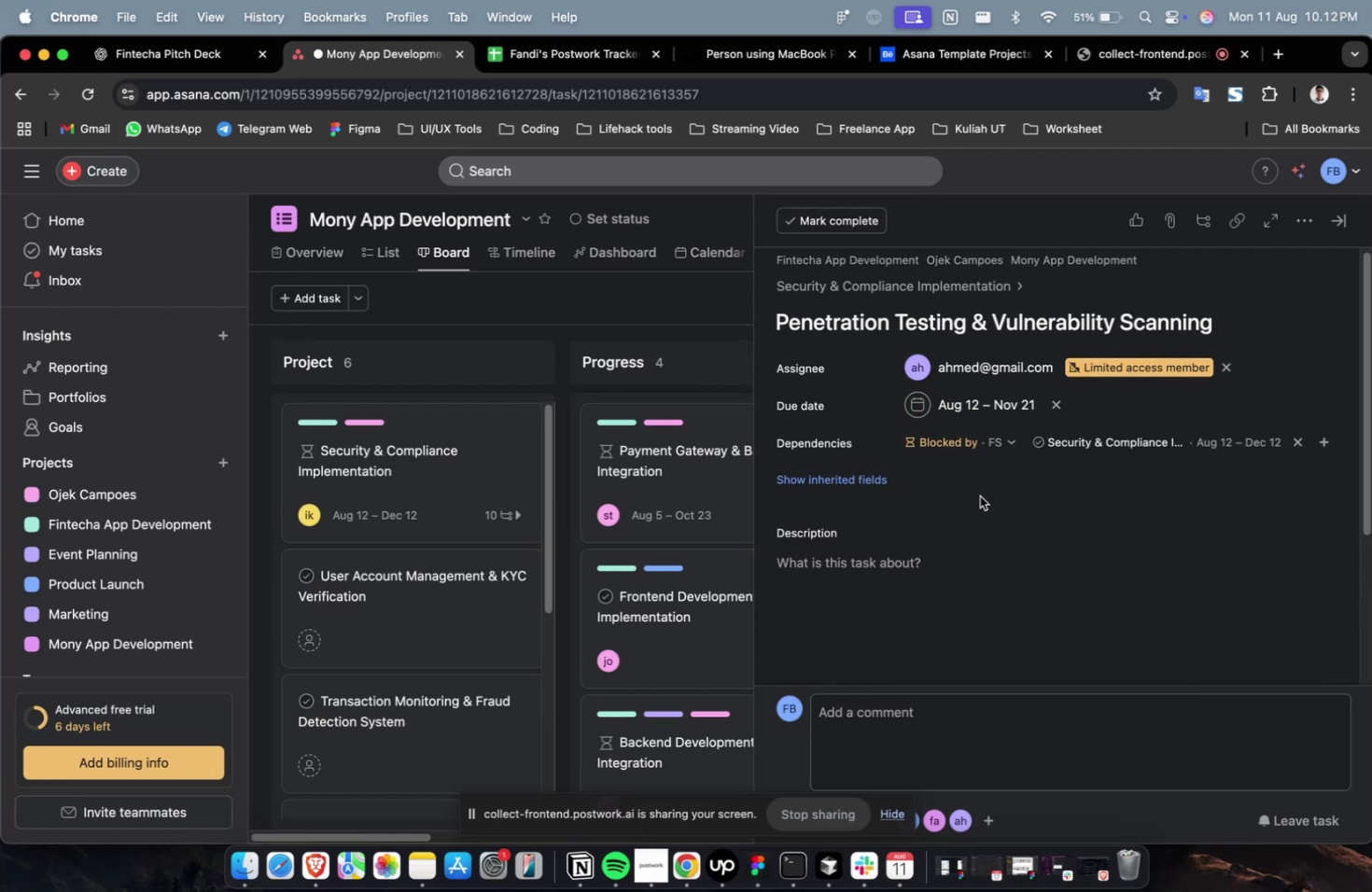 
scroll: coordinate [986, 506], scroll_direction: down, amount: 2.0
 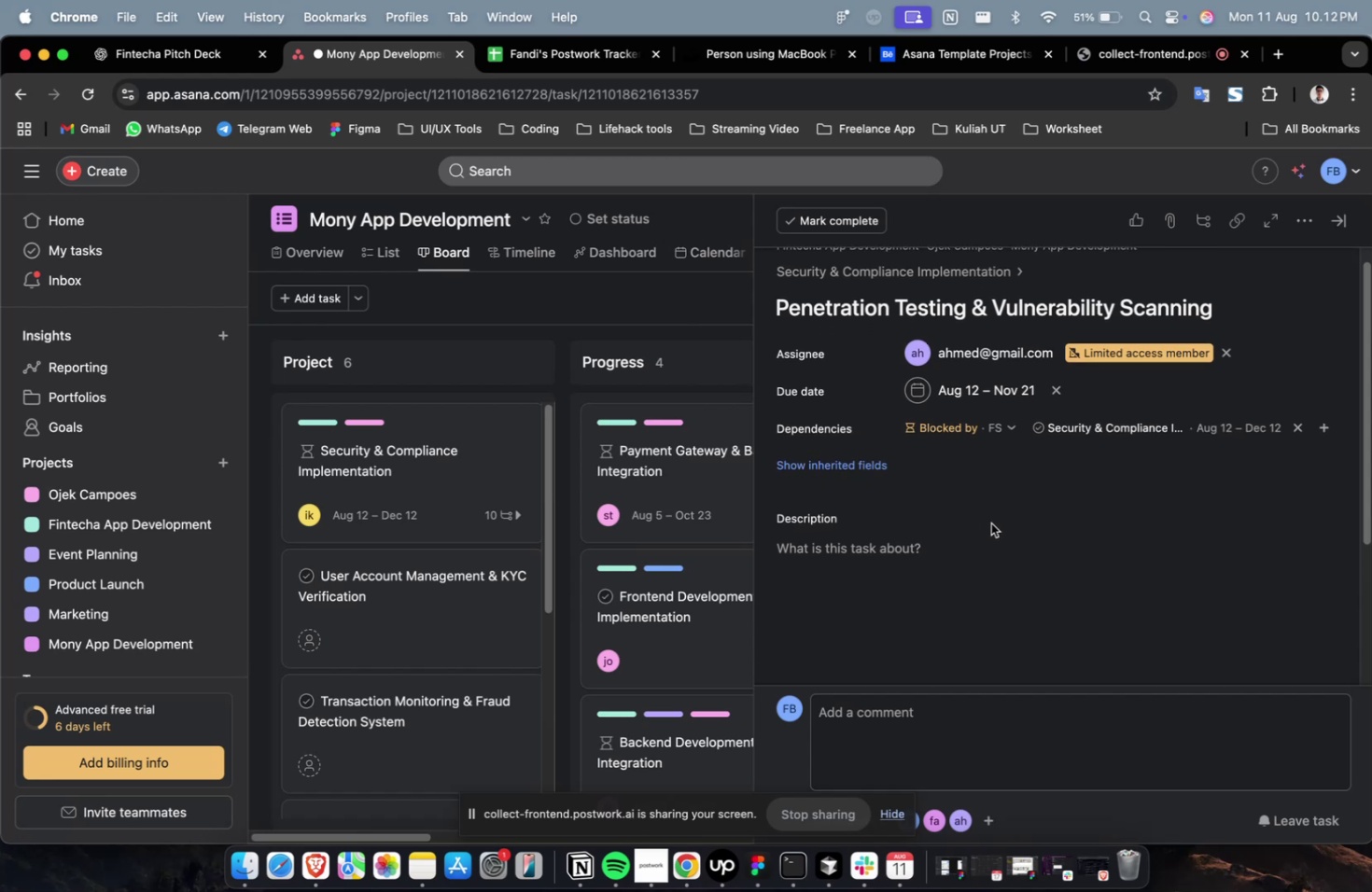 
wait(5.99)
 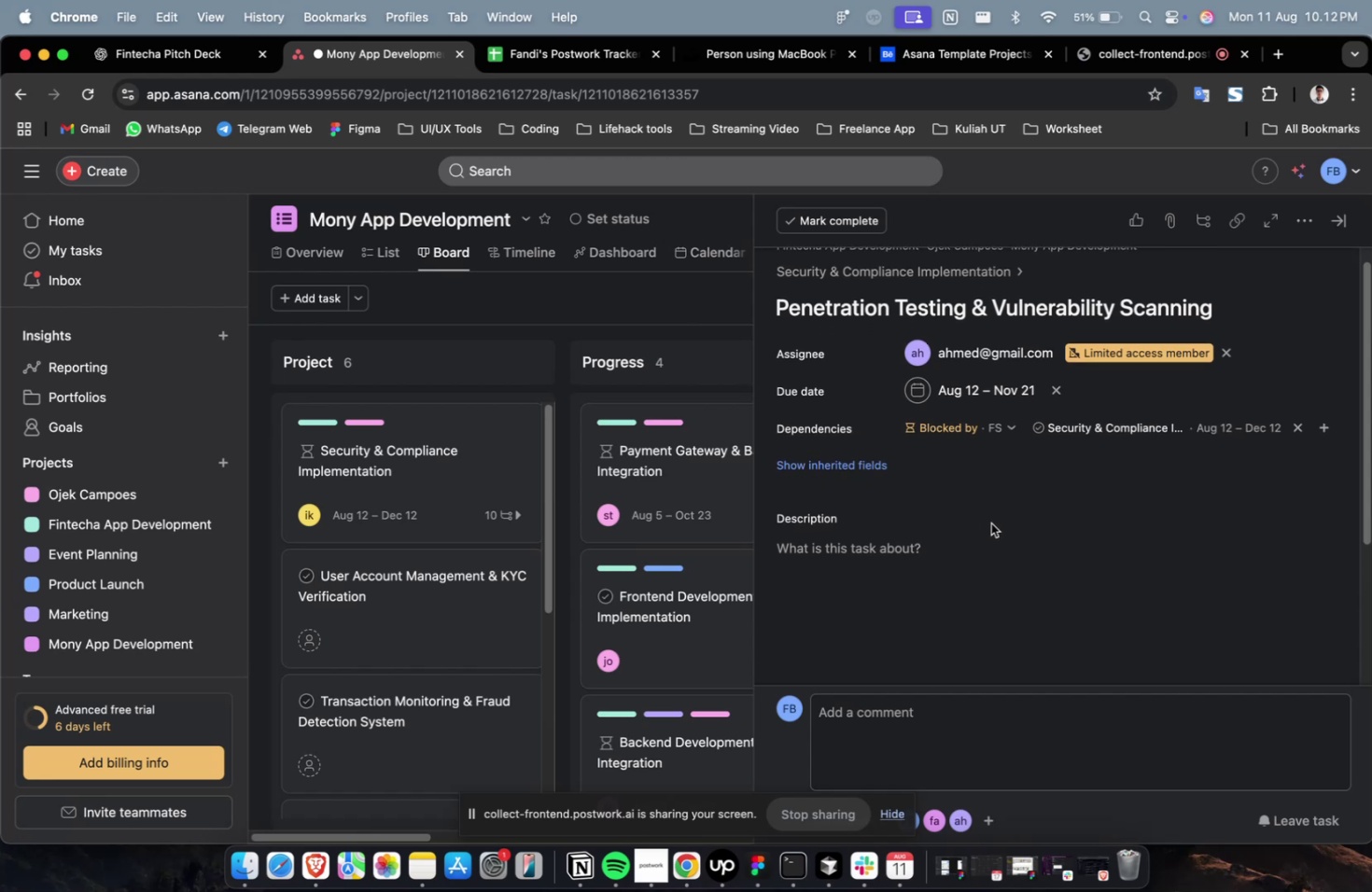 
scroll: coordinate [990, 523], scroll_direction: down, amount: 2.0
 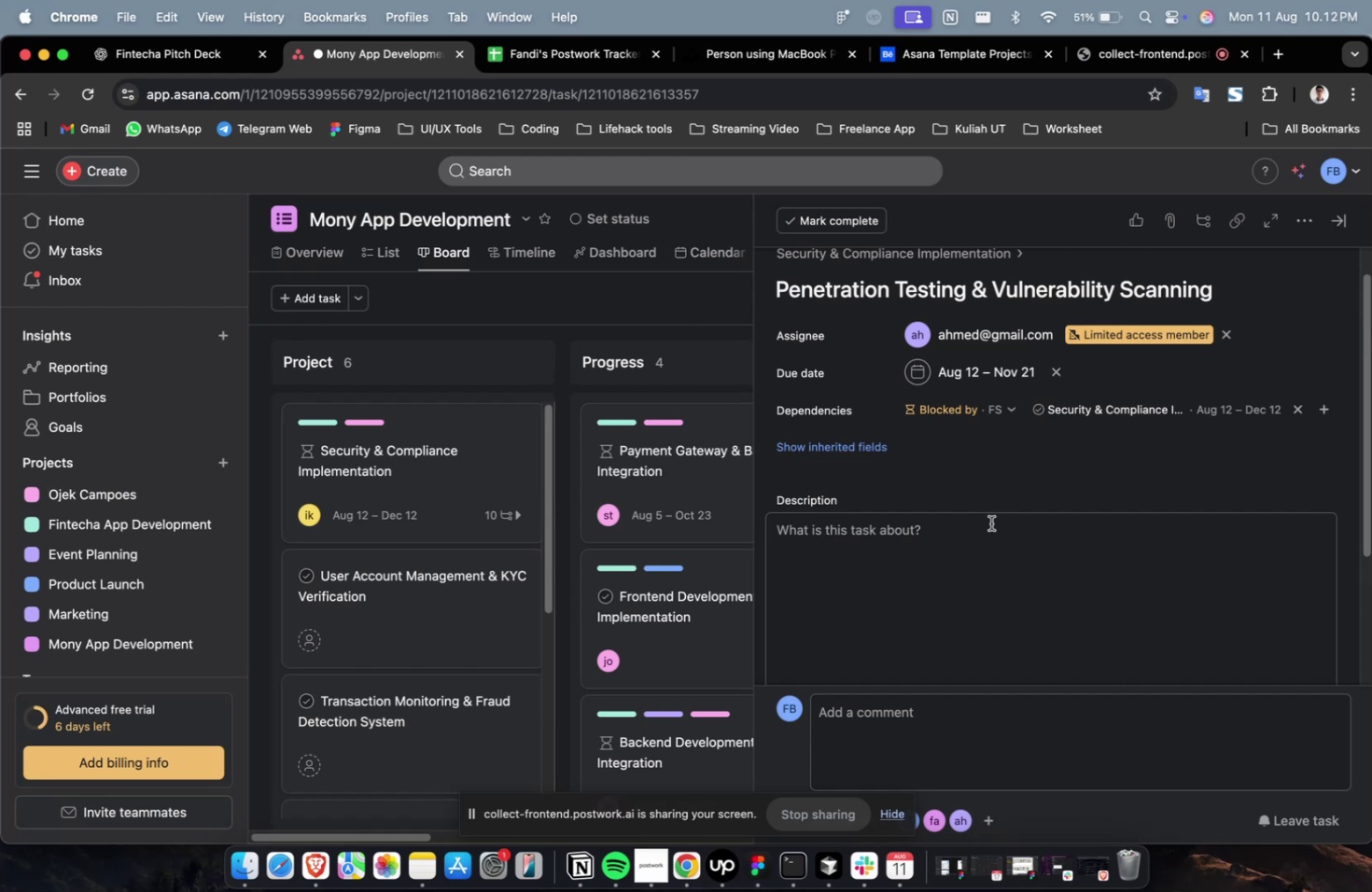 
wait(10.33)
 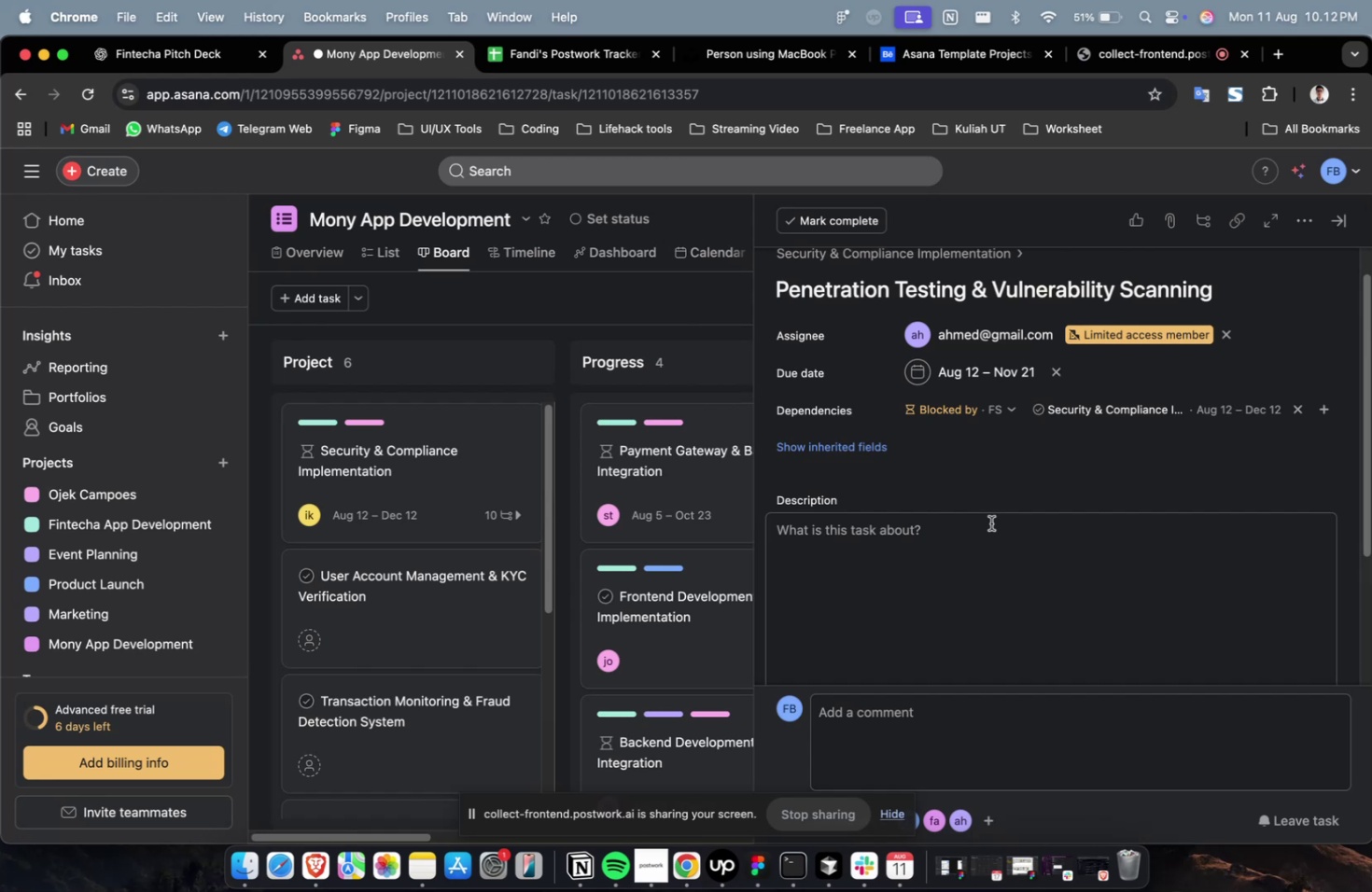 
scroll: coordinate [990, 523], scroll_direction: down, amount: 4.0
 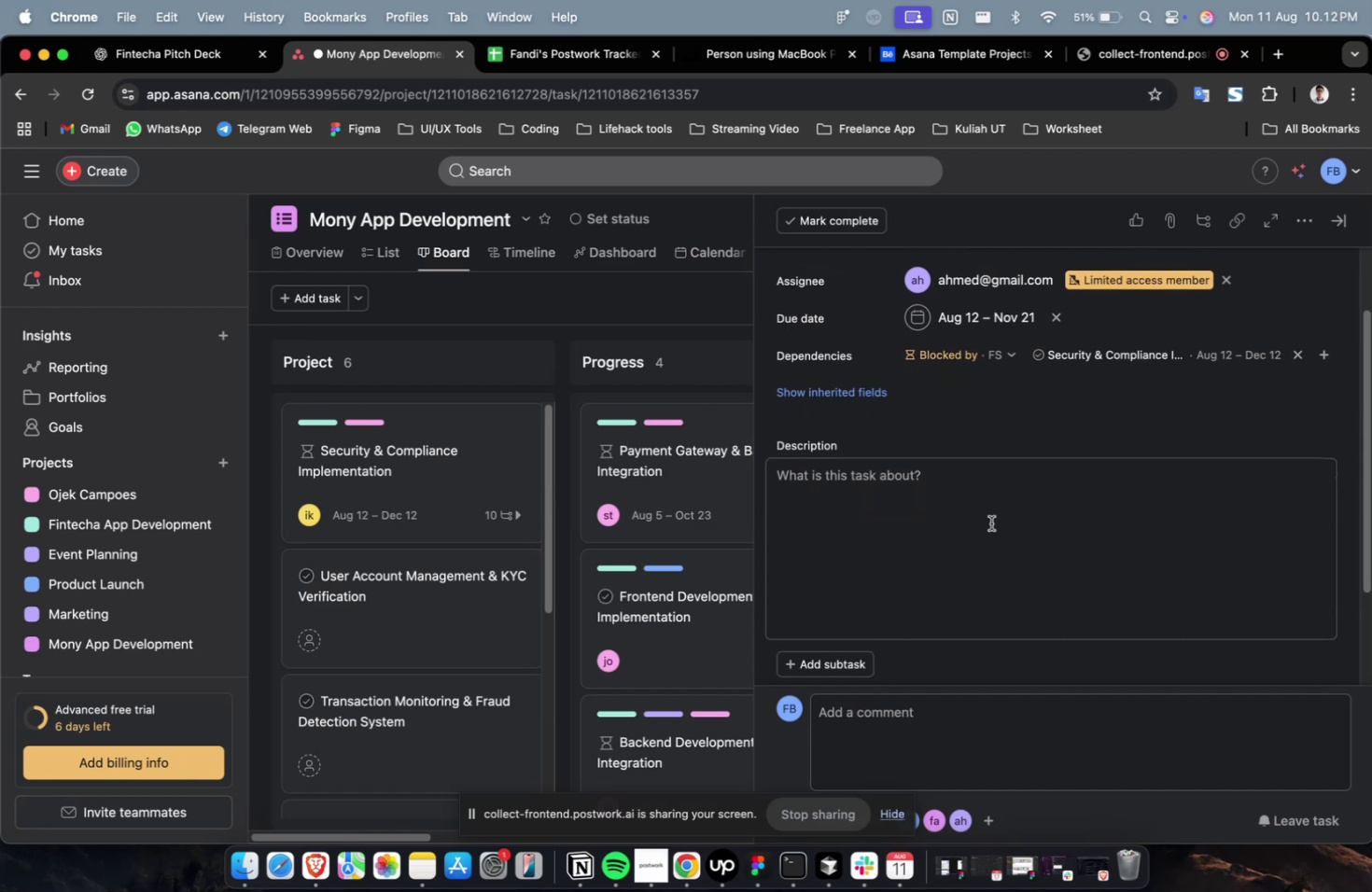 
wait(5.76)
 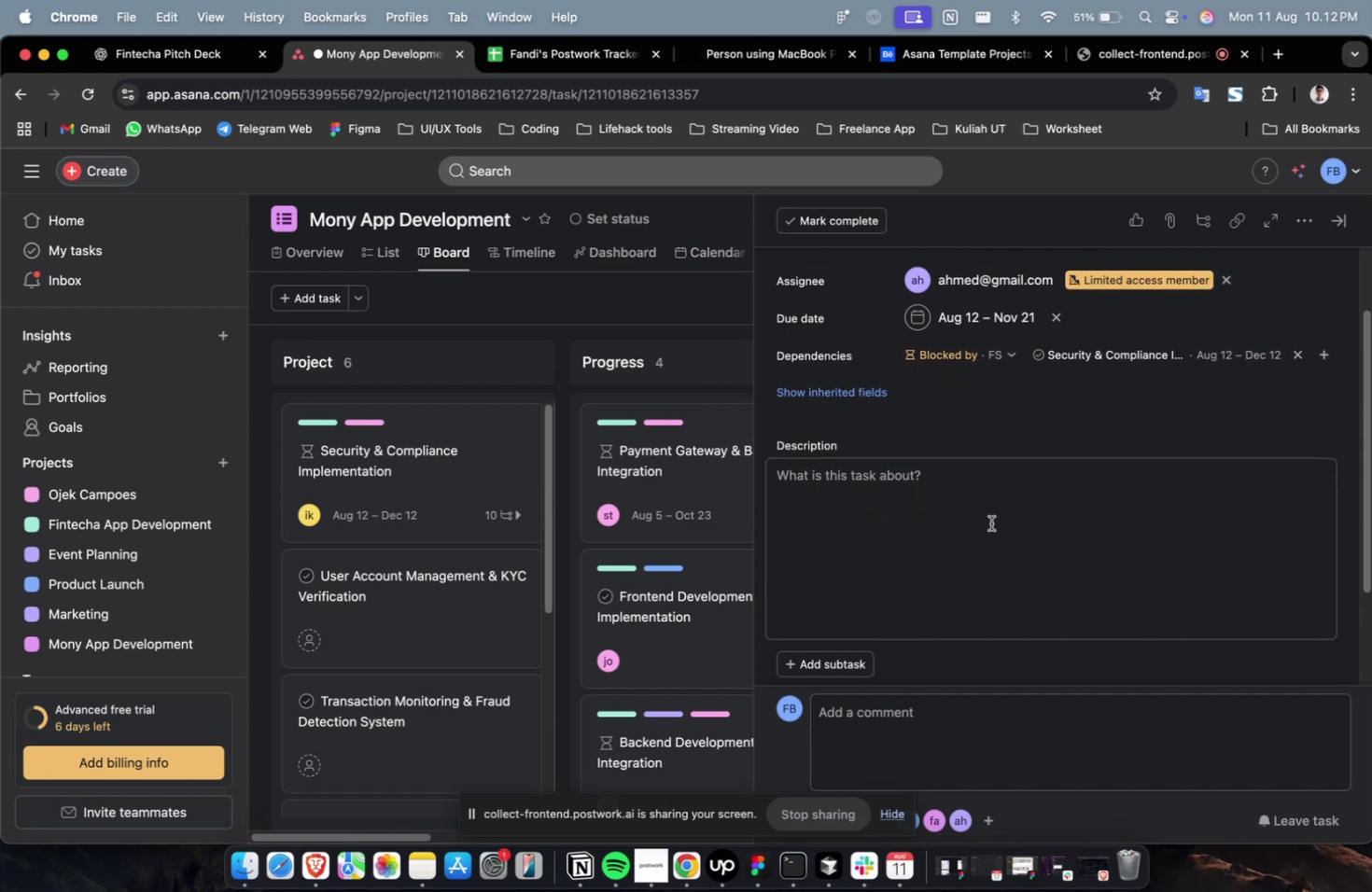 
scroll: coordinate [1147, 473], scroll_direction: down, amount: 9.0
 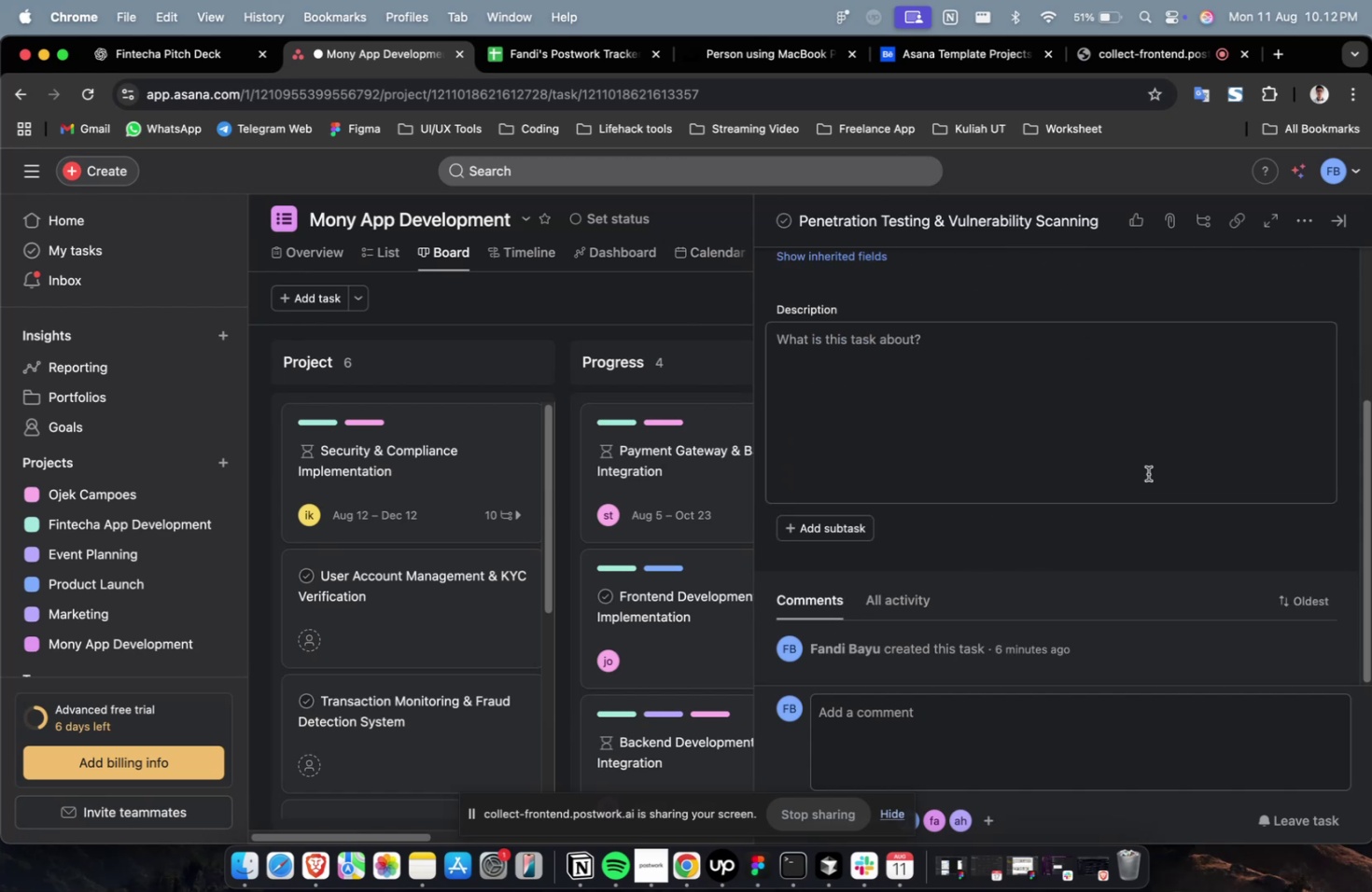 
scroll: coordinate [1147, 473], scroll_direction: up, amount: 6.0
 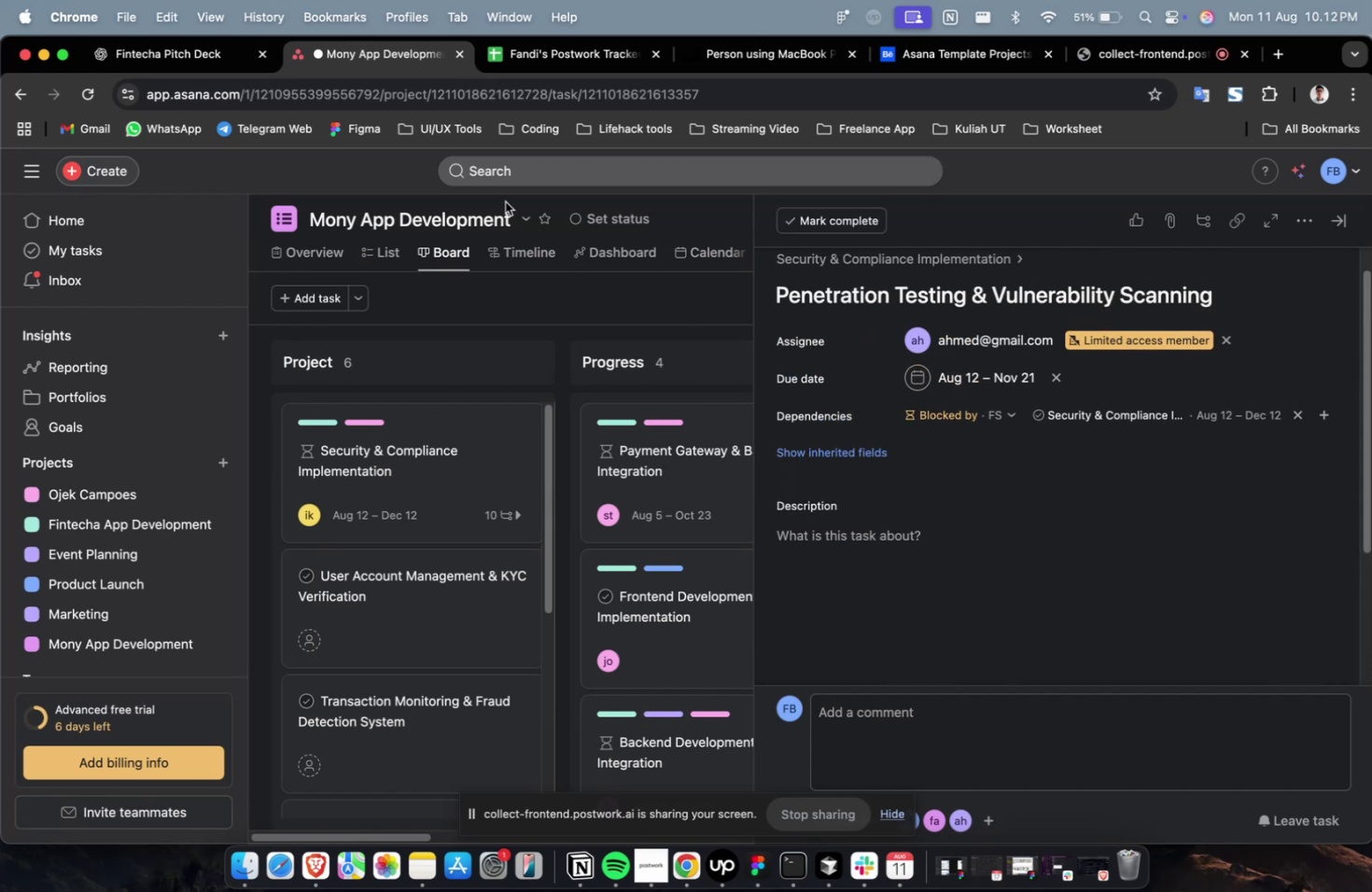 
key(Meta+CommandLeft)
 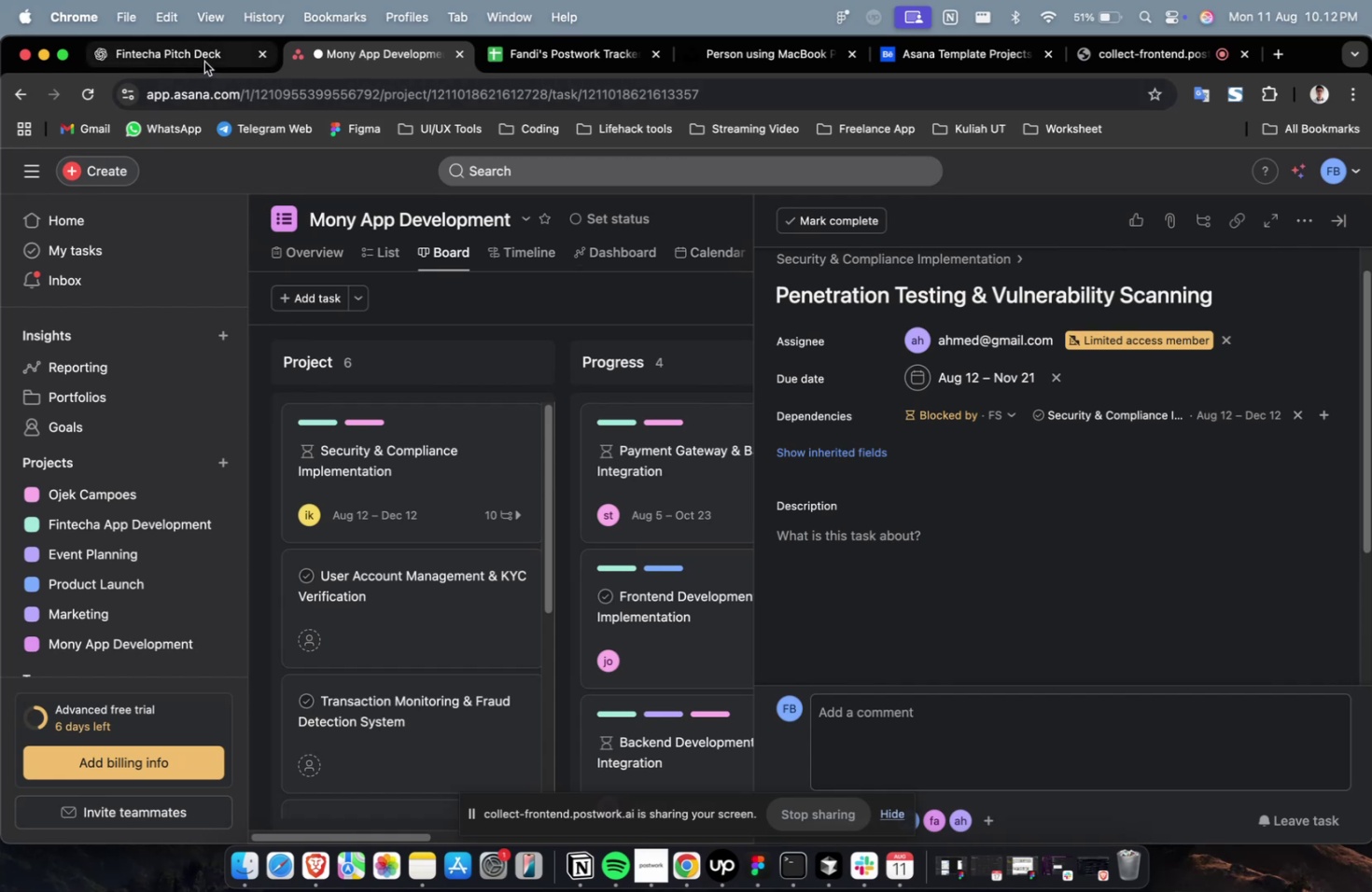 
left_click([204, 62])
 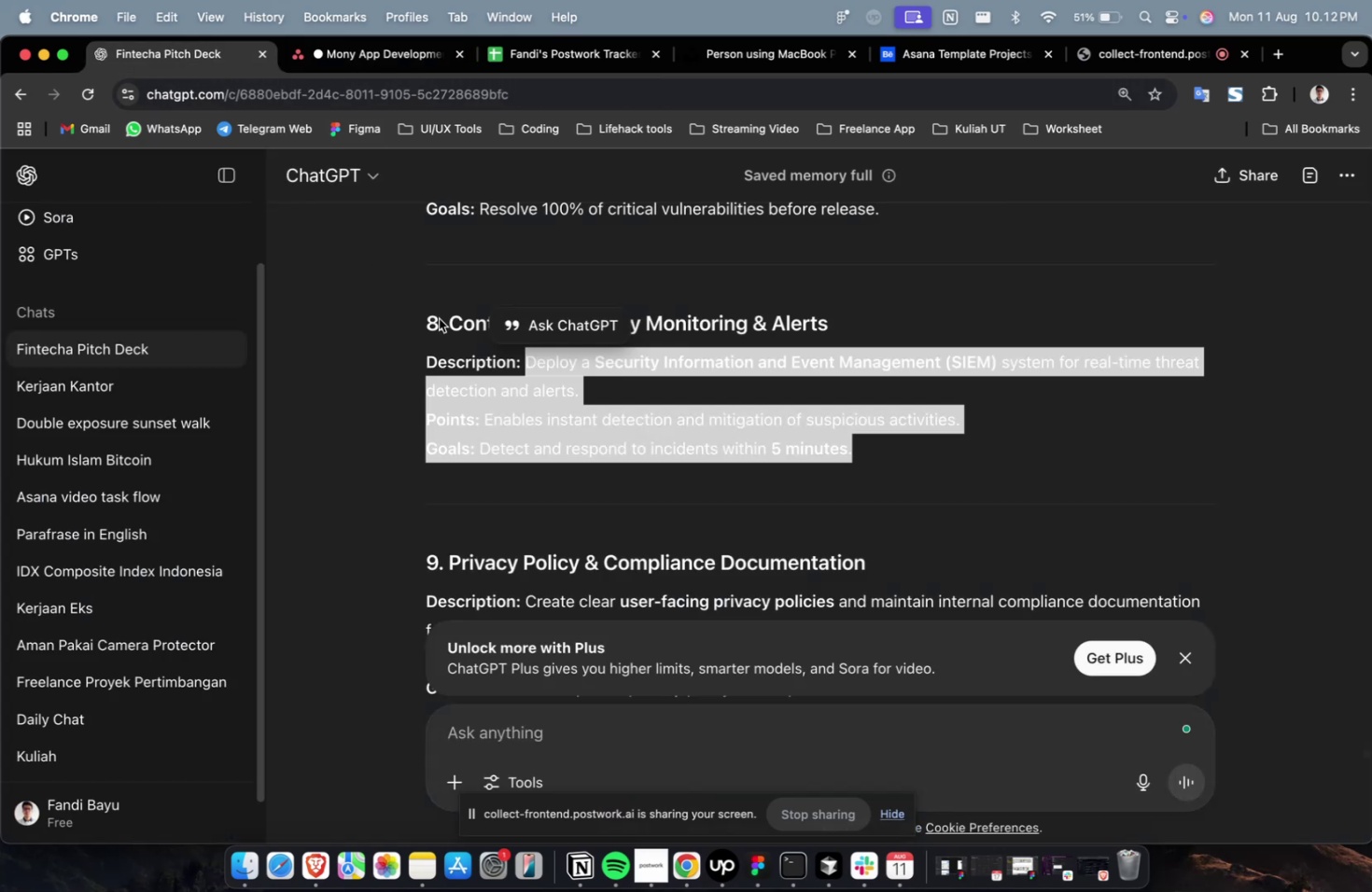 
scroll: coordinate [888, 576], scroll_direction: up, amount: 11.0
 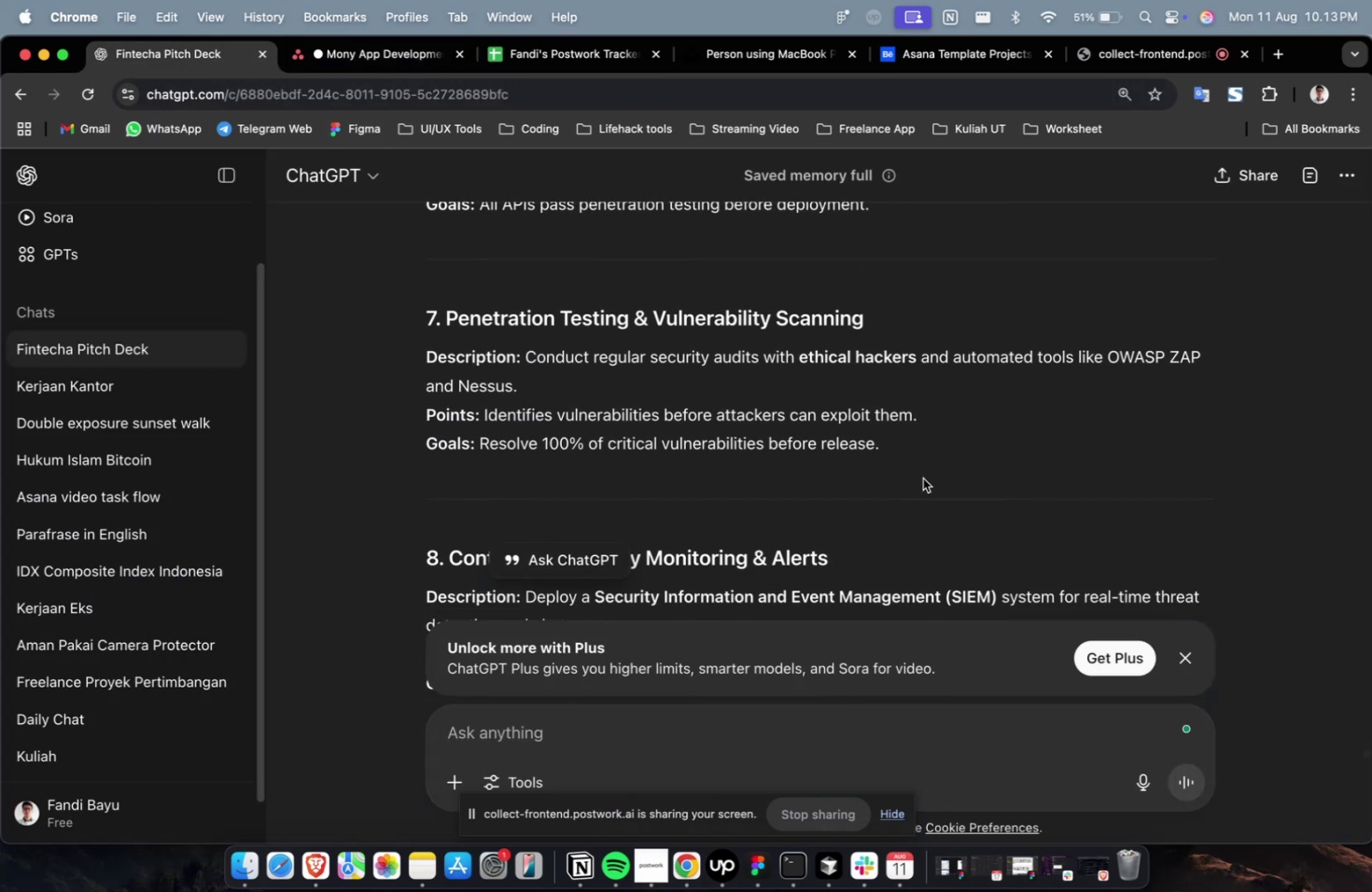 
left_click_drag(start_coordinate=[899, 464], to_coordinate=[525, 355])
 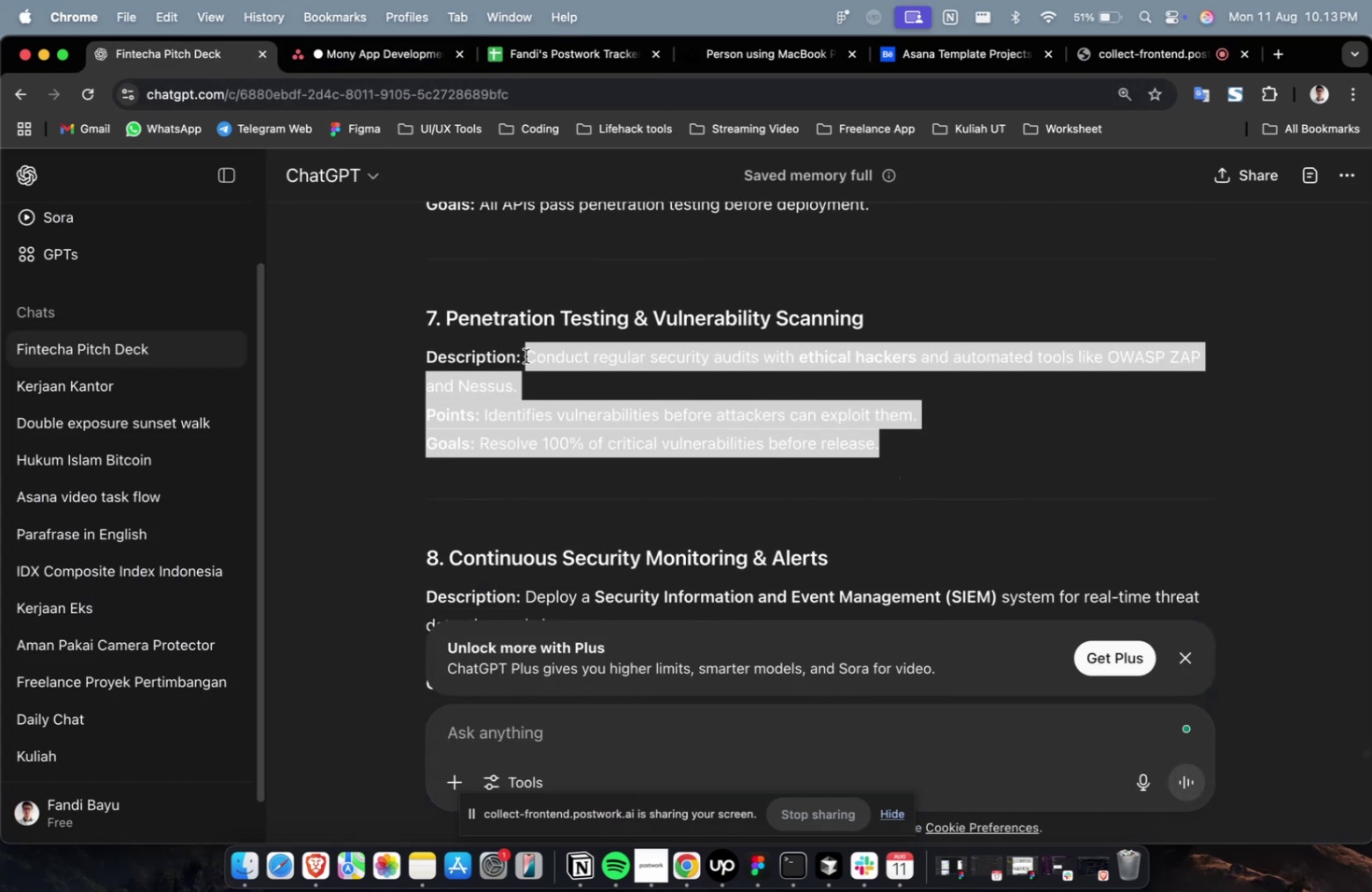 
key(Meta+C)
 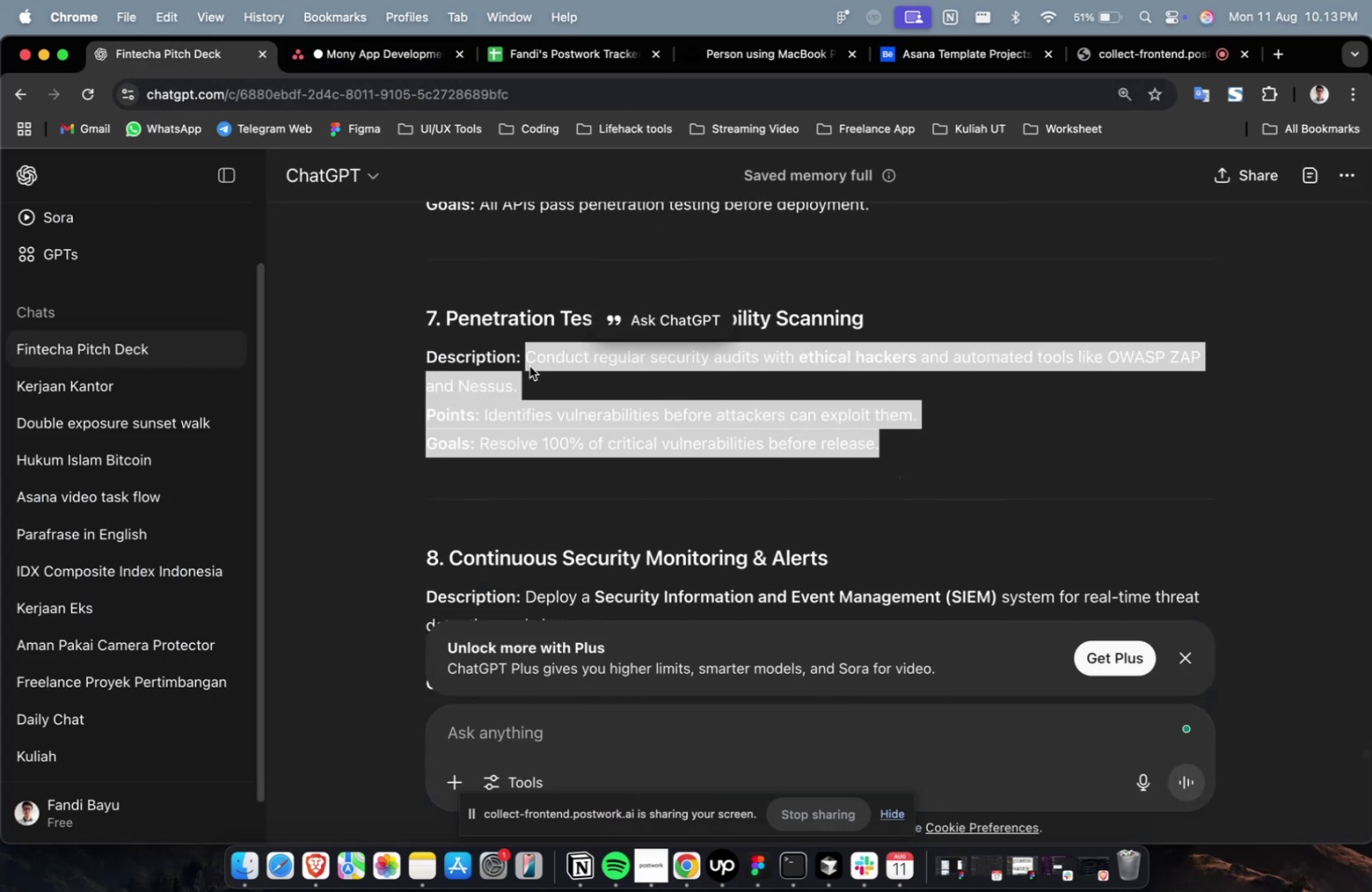 
key(Meta+C)
 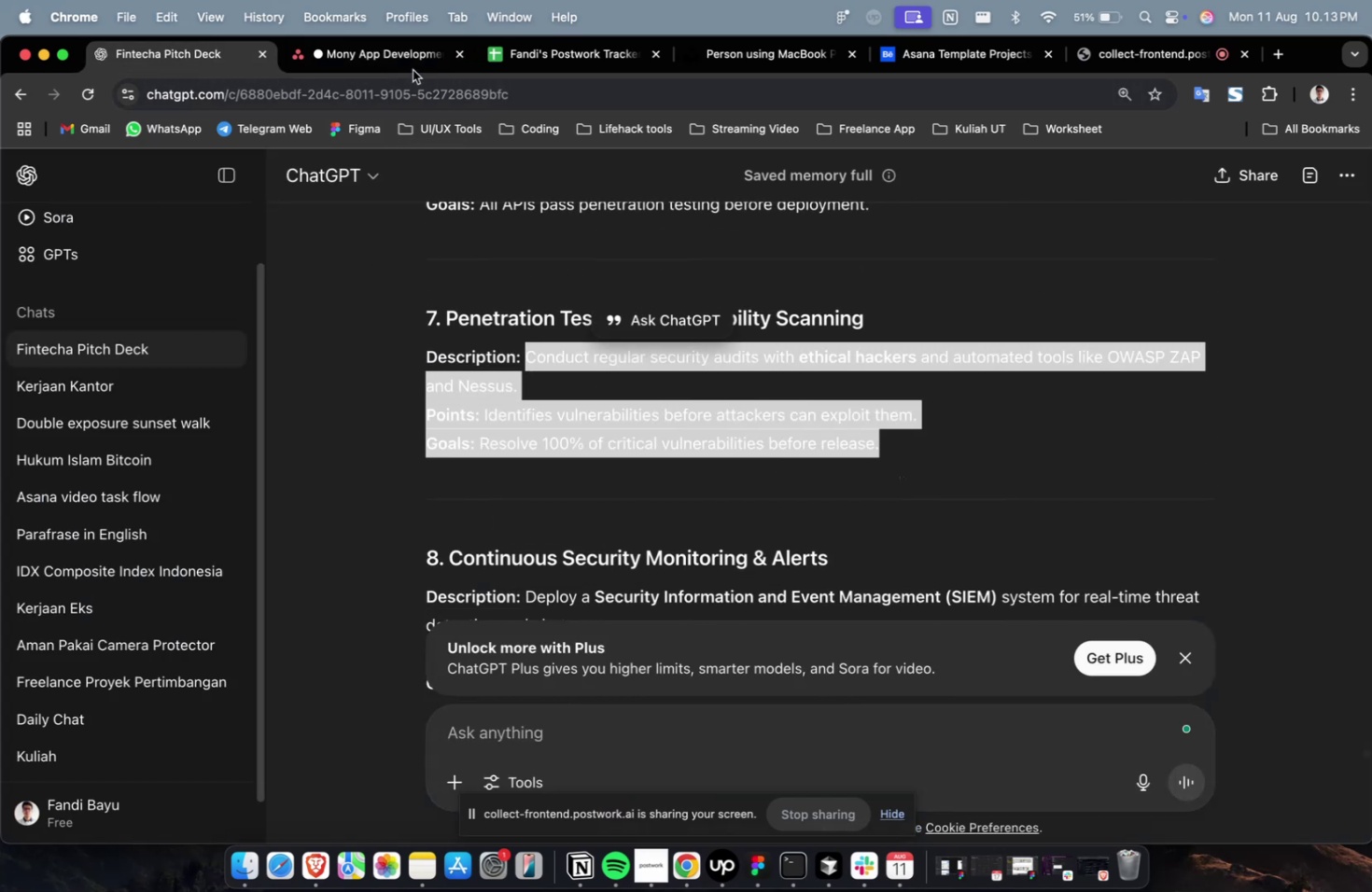 
left_click([416, 63])
 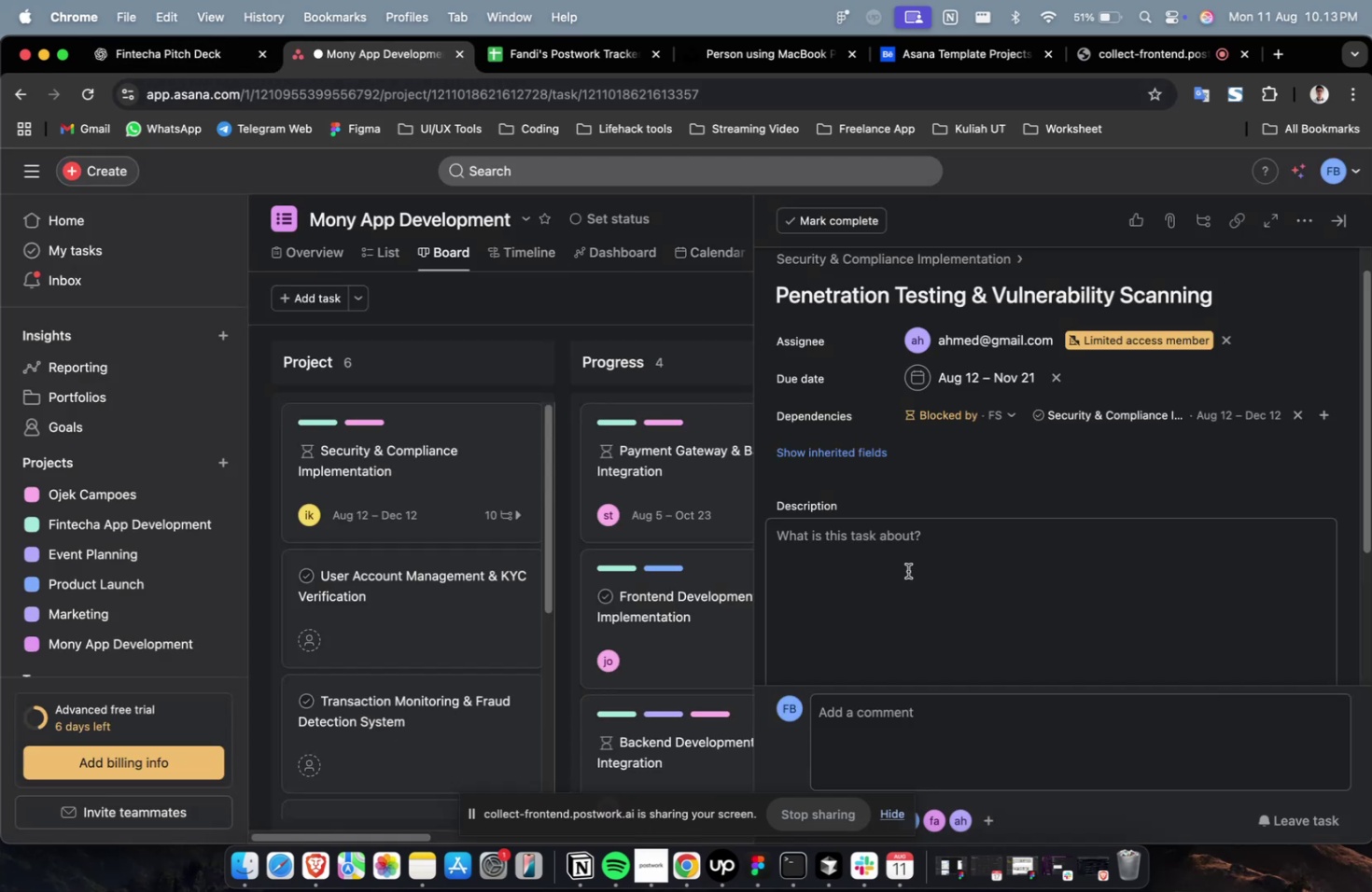 
double_click([917, 573])
 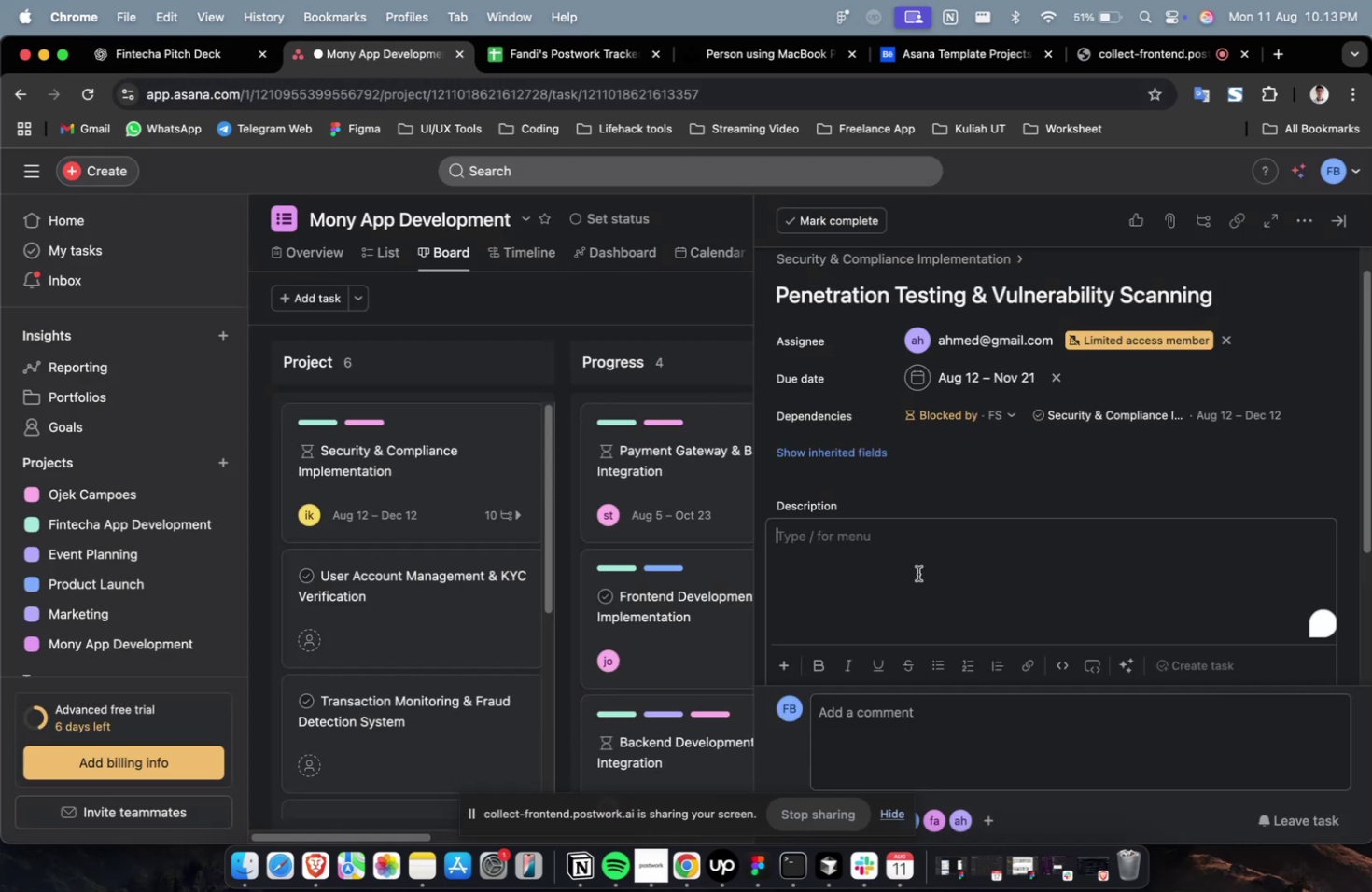 
key(Meta+V)
 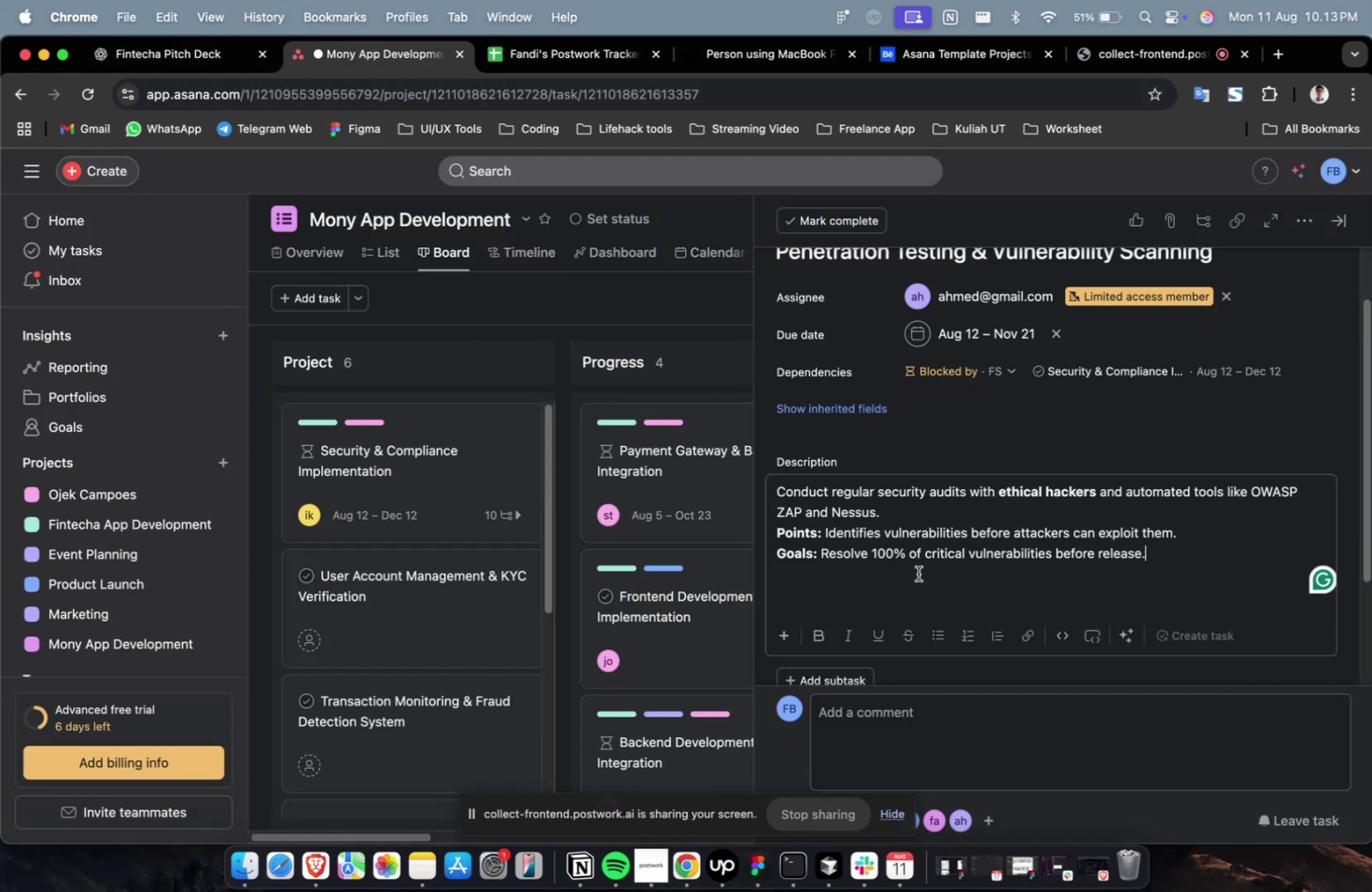 
scroll: coordinate [917, 573], scroll_direction: up, amount: 2.0
 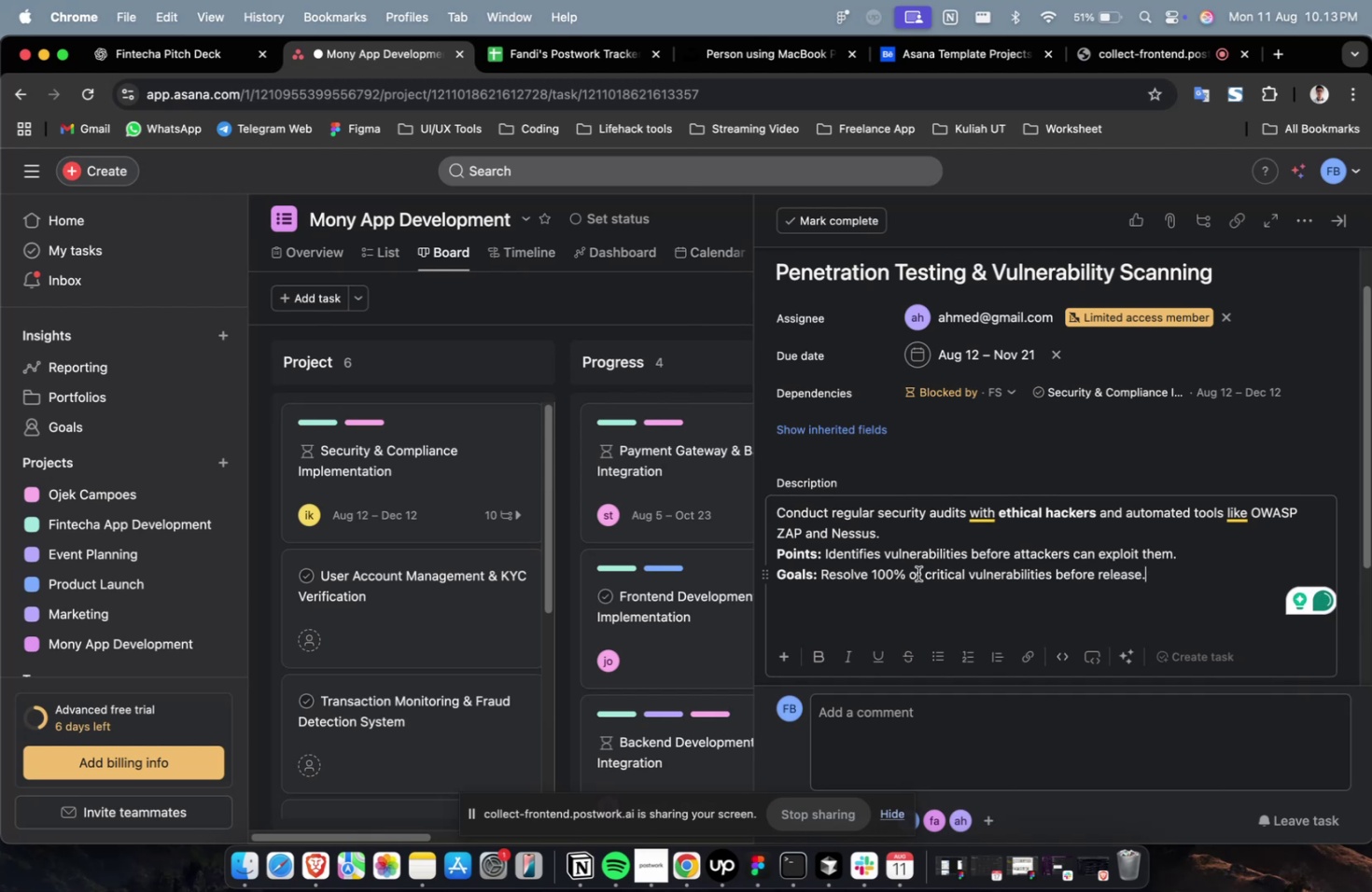 
wait(5.45)
 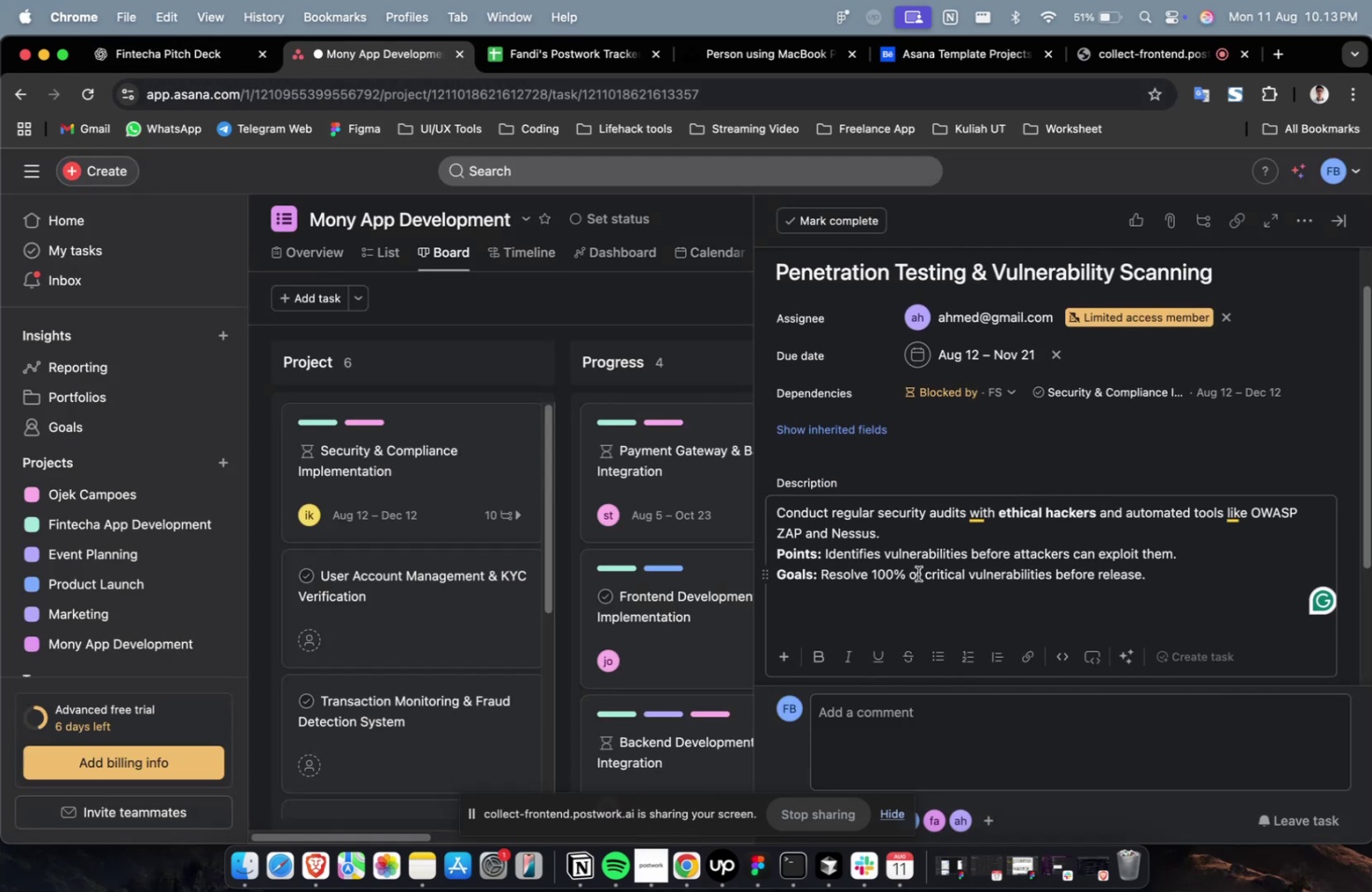 
left_click([812, 436])
 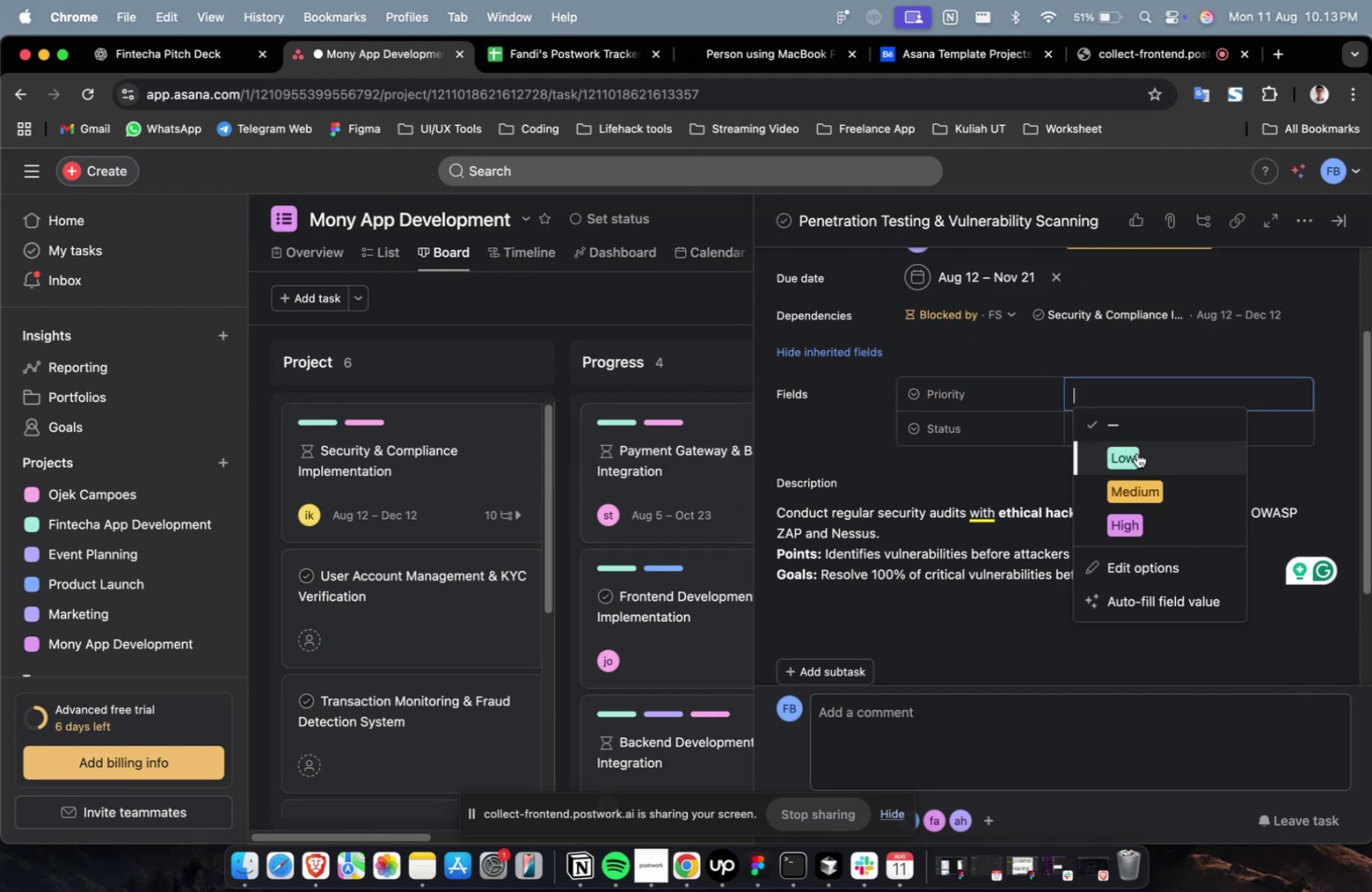 
double_click([1133, 511])
 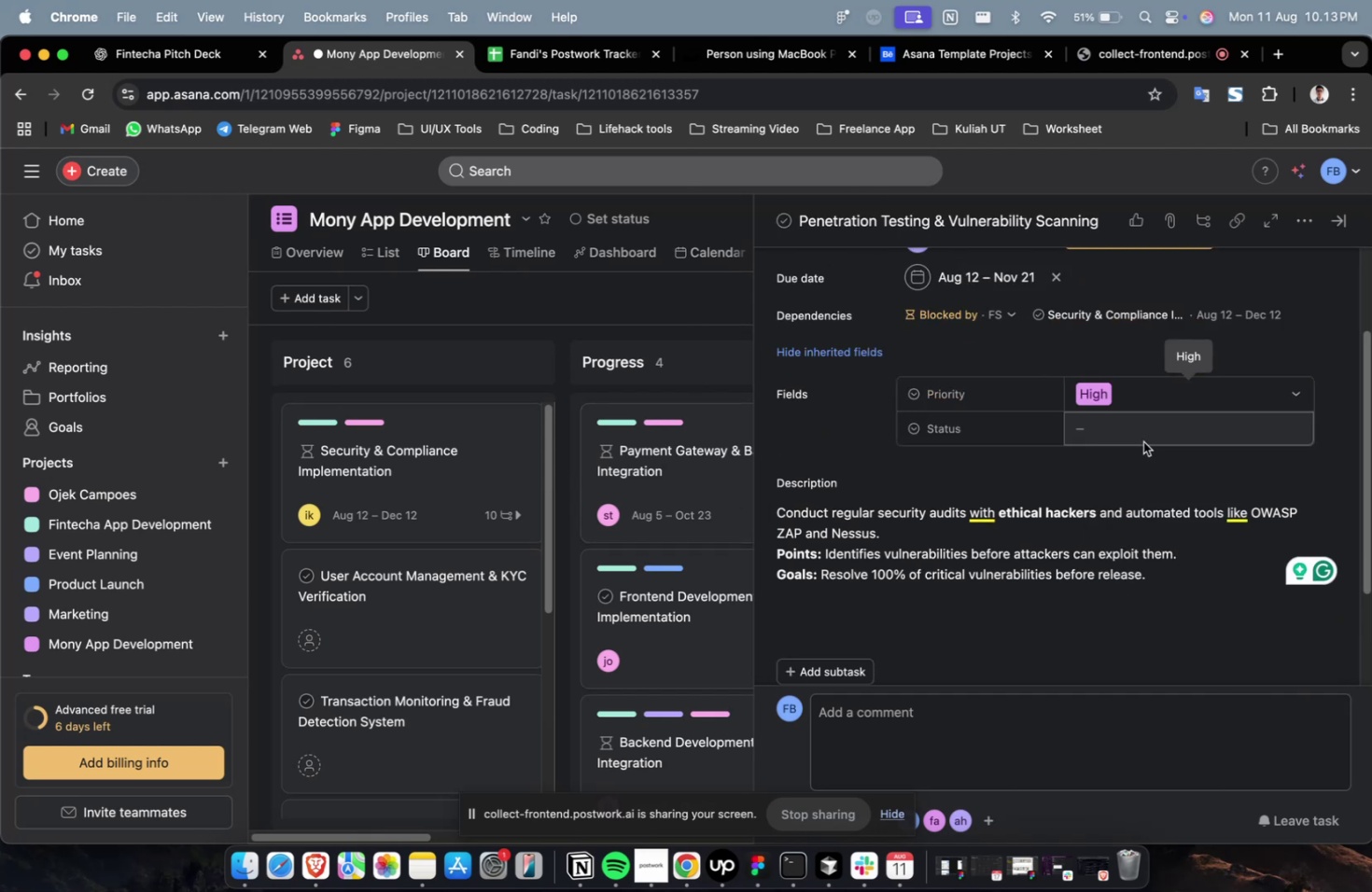 
triple_click([1142, 439])
 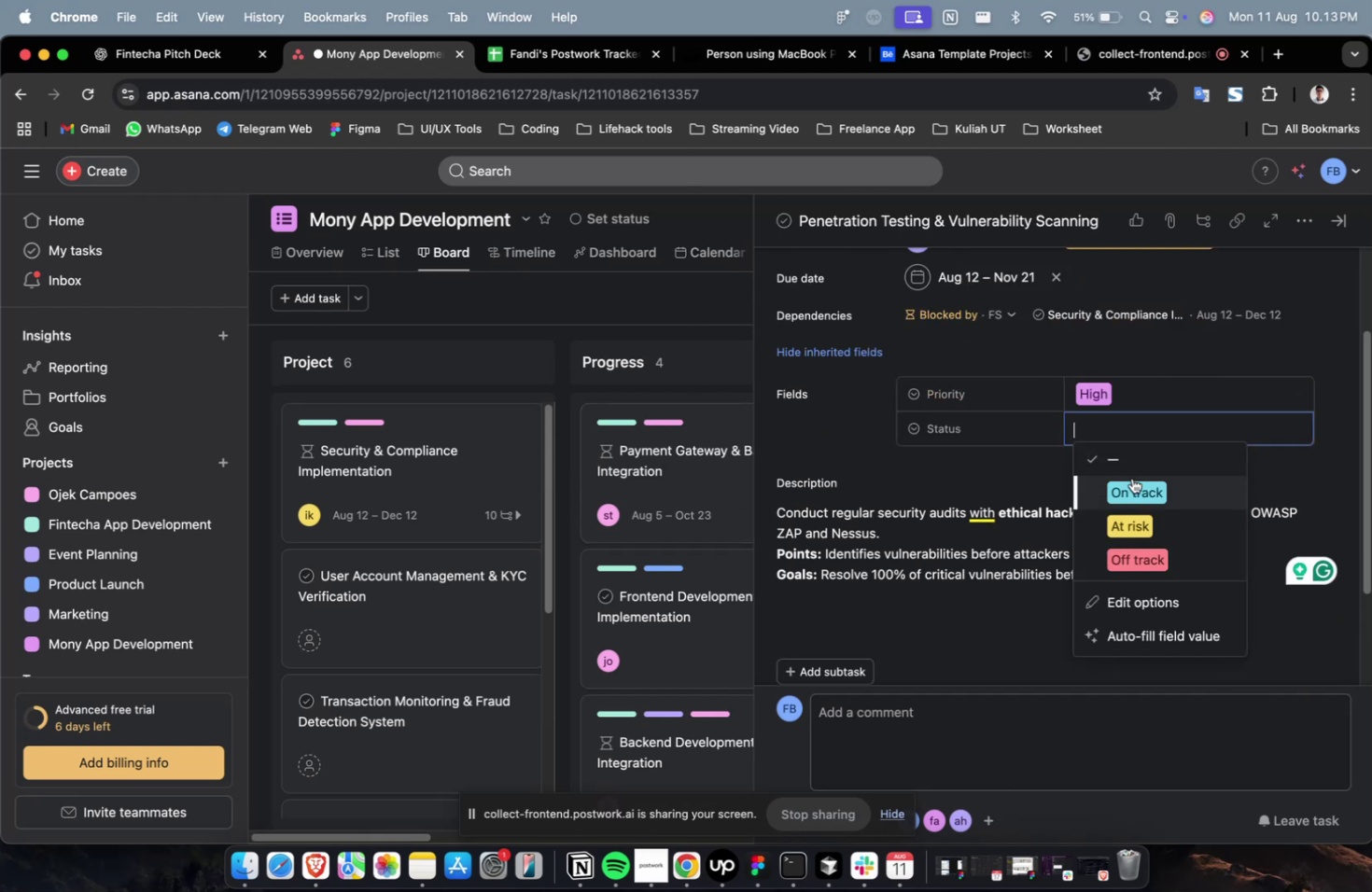 
triple_click([1131, 478])
 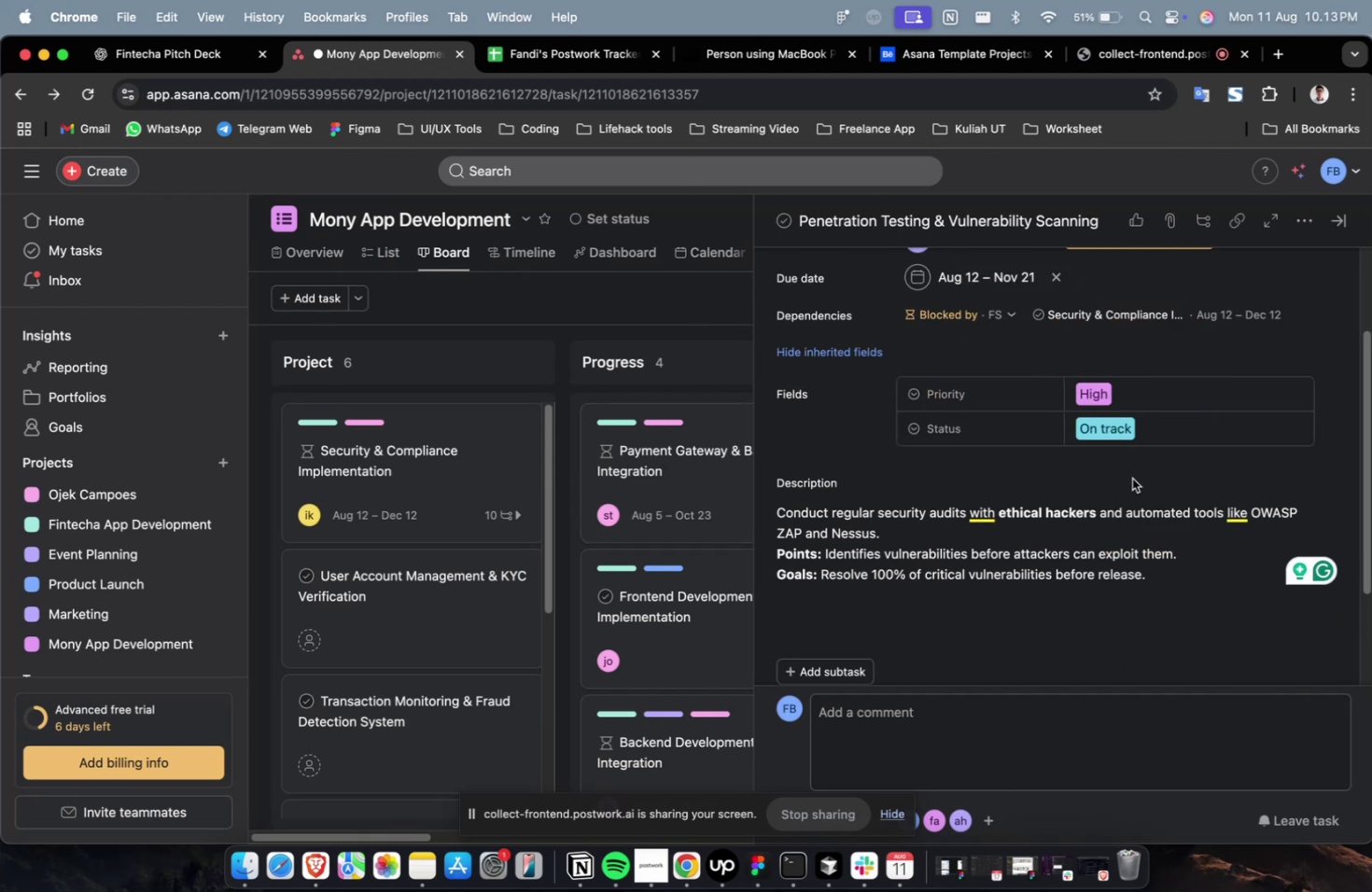 
scroll: coordinate [1132, 516], scroll_direction: down, amount: 32.0
 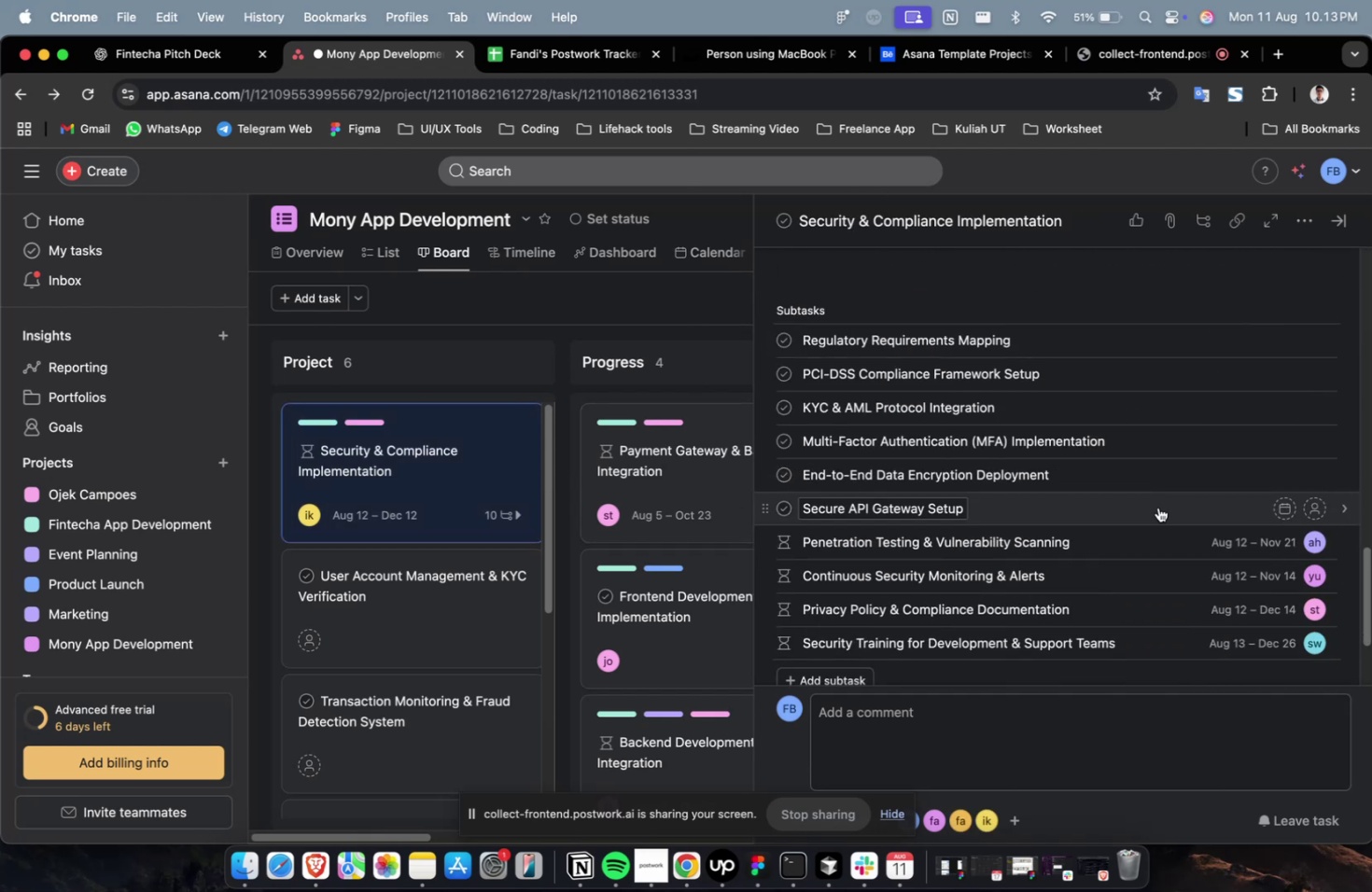 
left_click([1157, 507])
 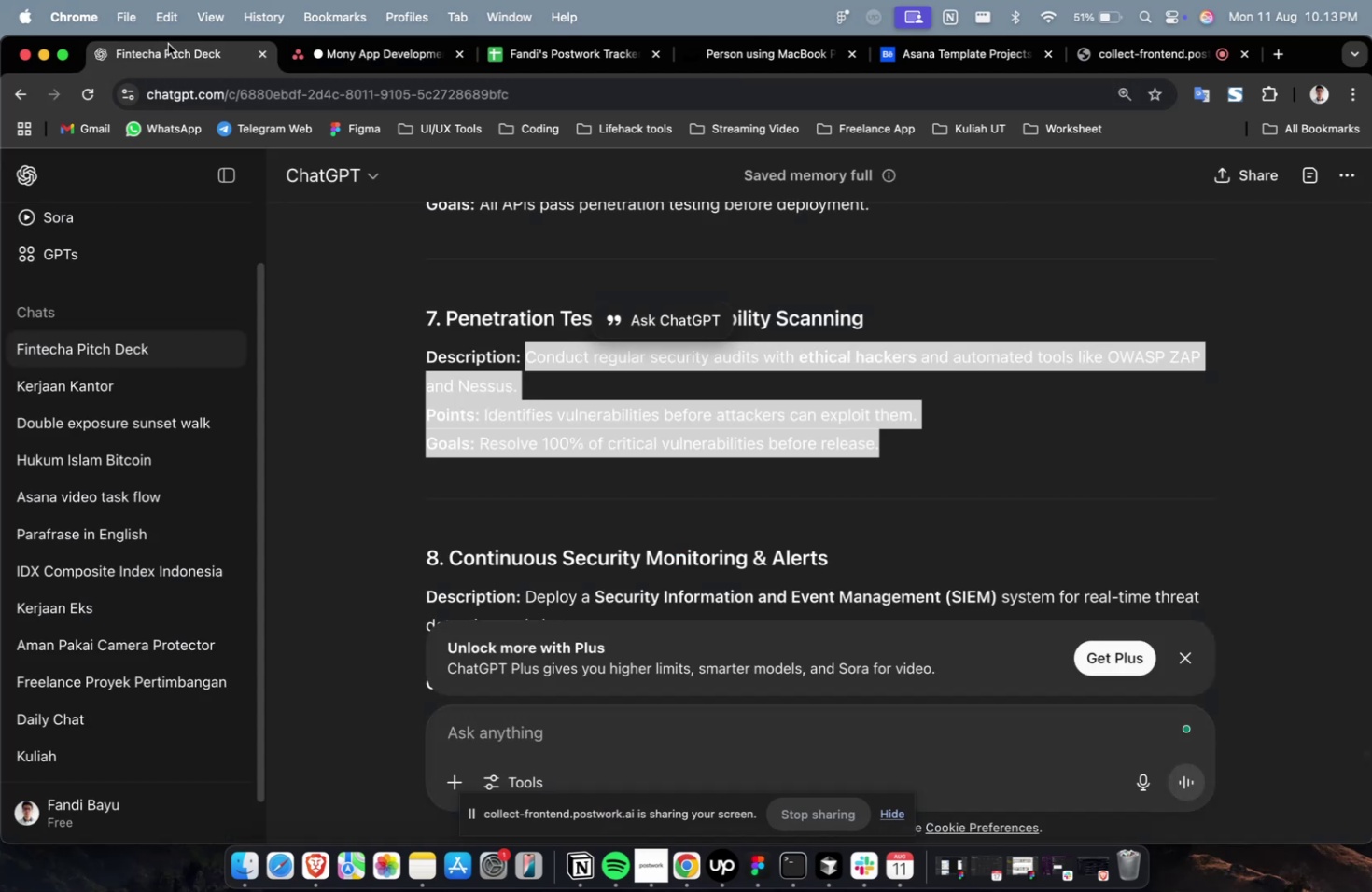 
scroll: coordinate [473, 324], scroll_direction: up, amount: 7.0
 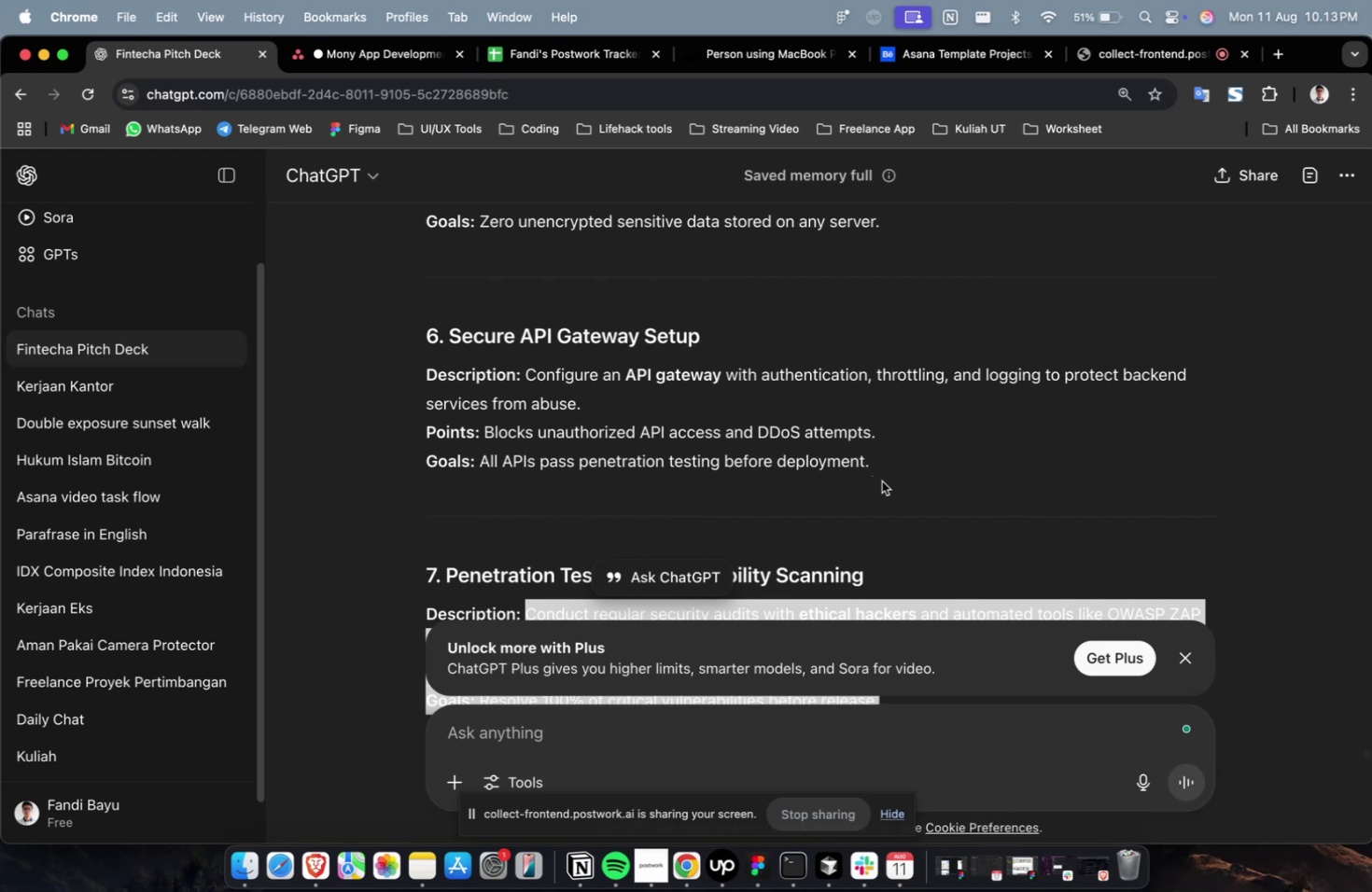 
left_click_drag(start_coordinate=[884, 471], to_coordinate=[525, 380])
 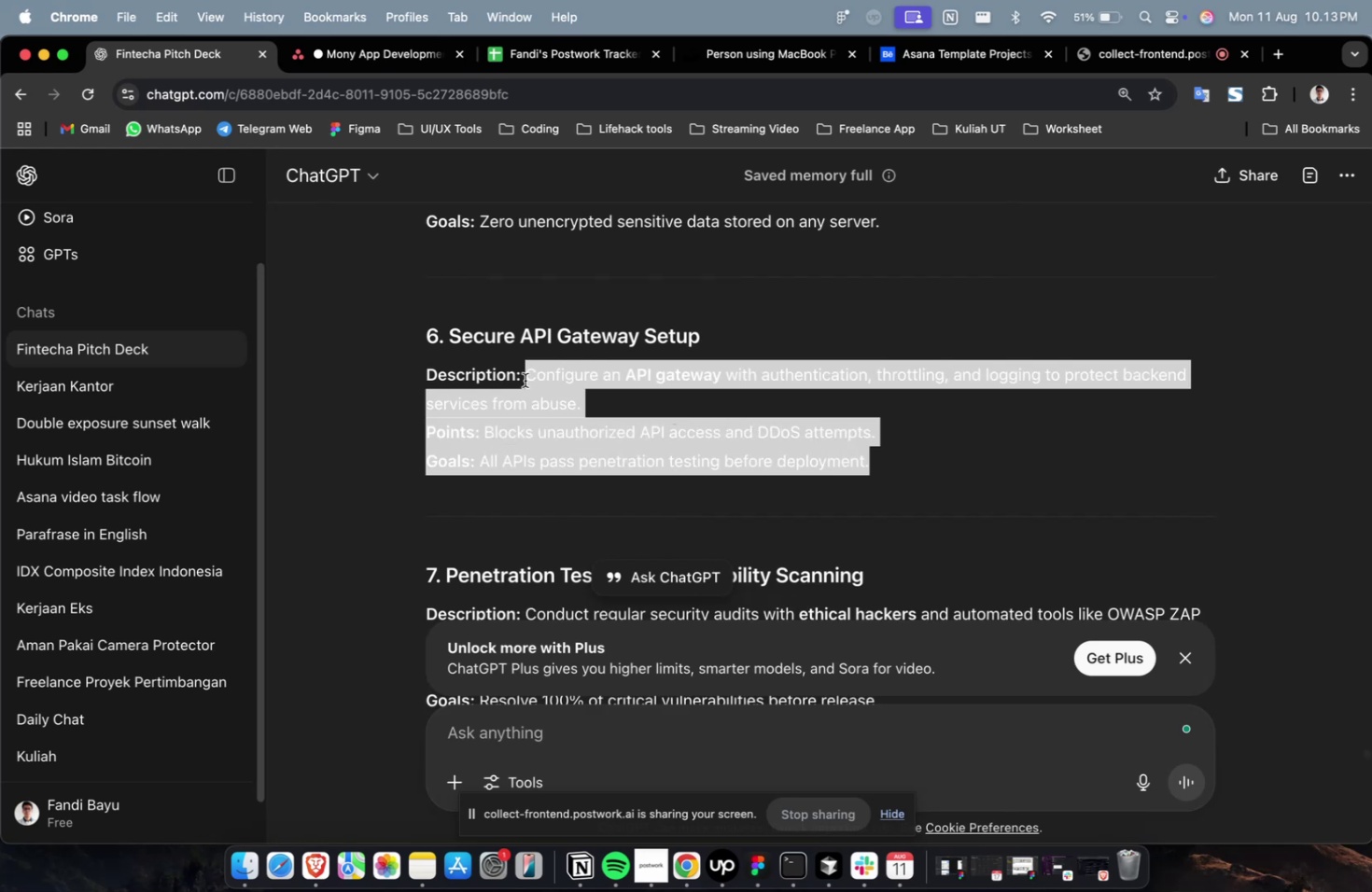 
key(Meta+C)
 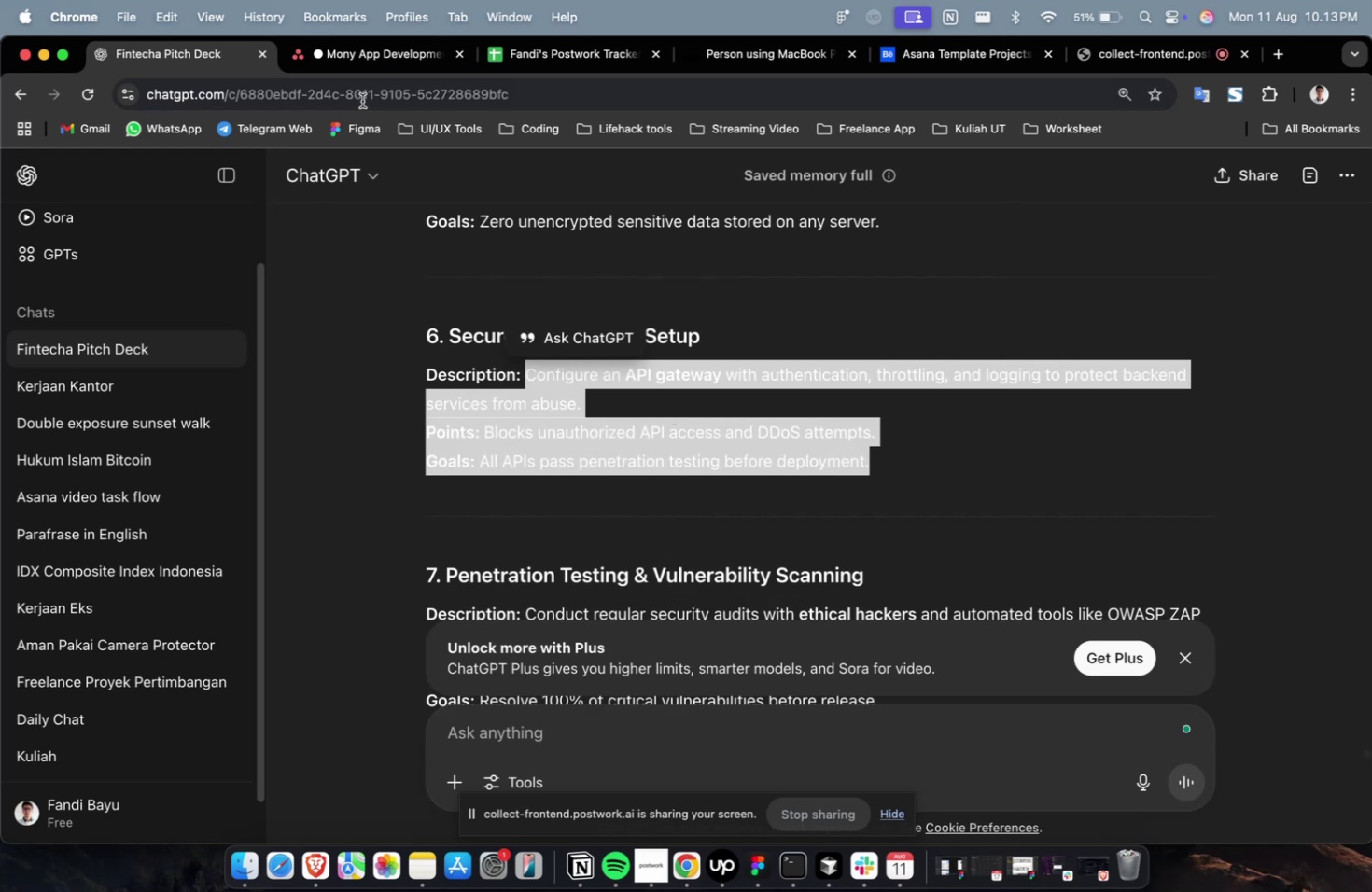 
key(Meta+C)
 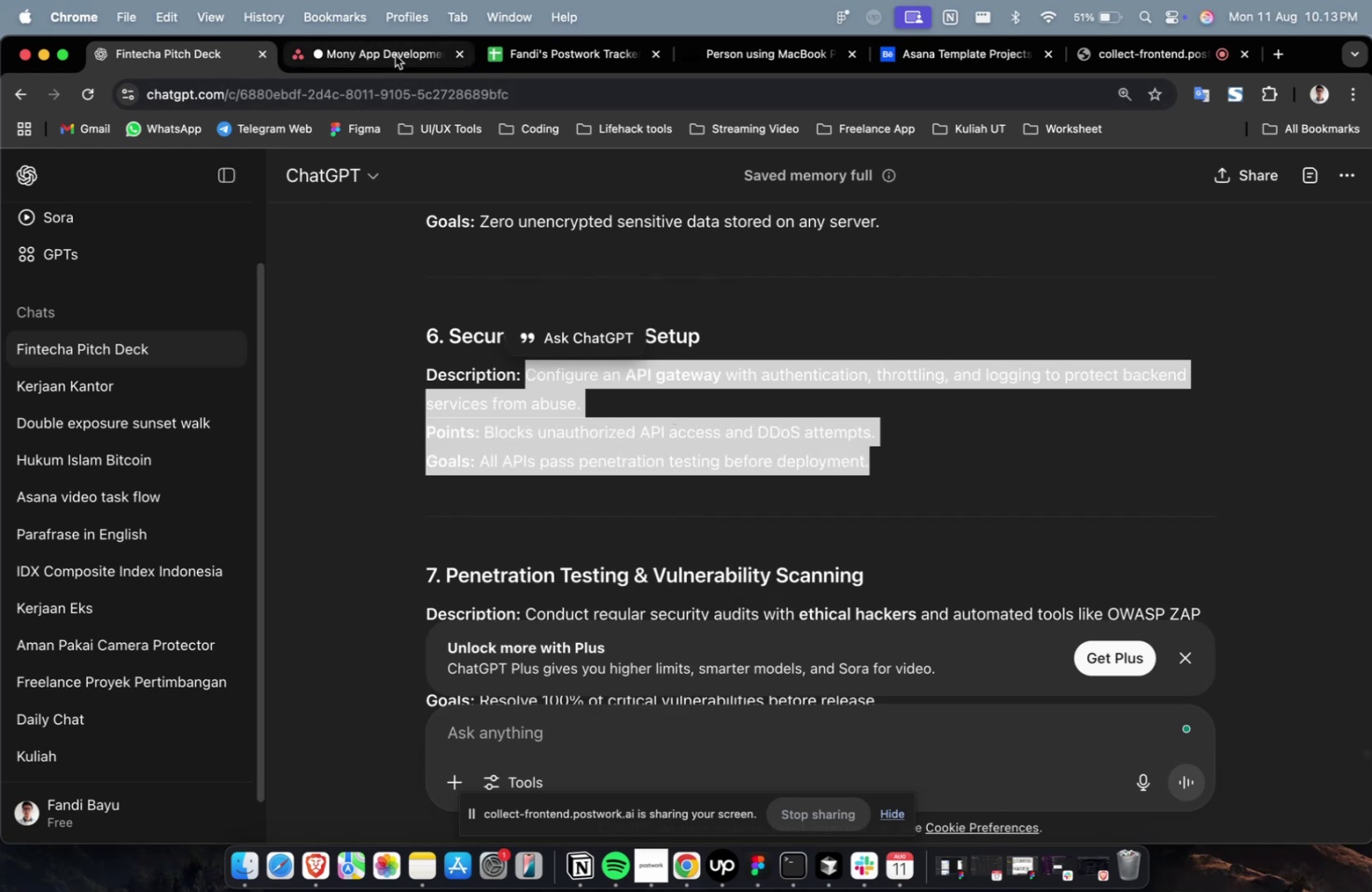 
left_click([395, 55])
 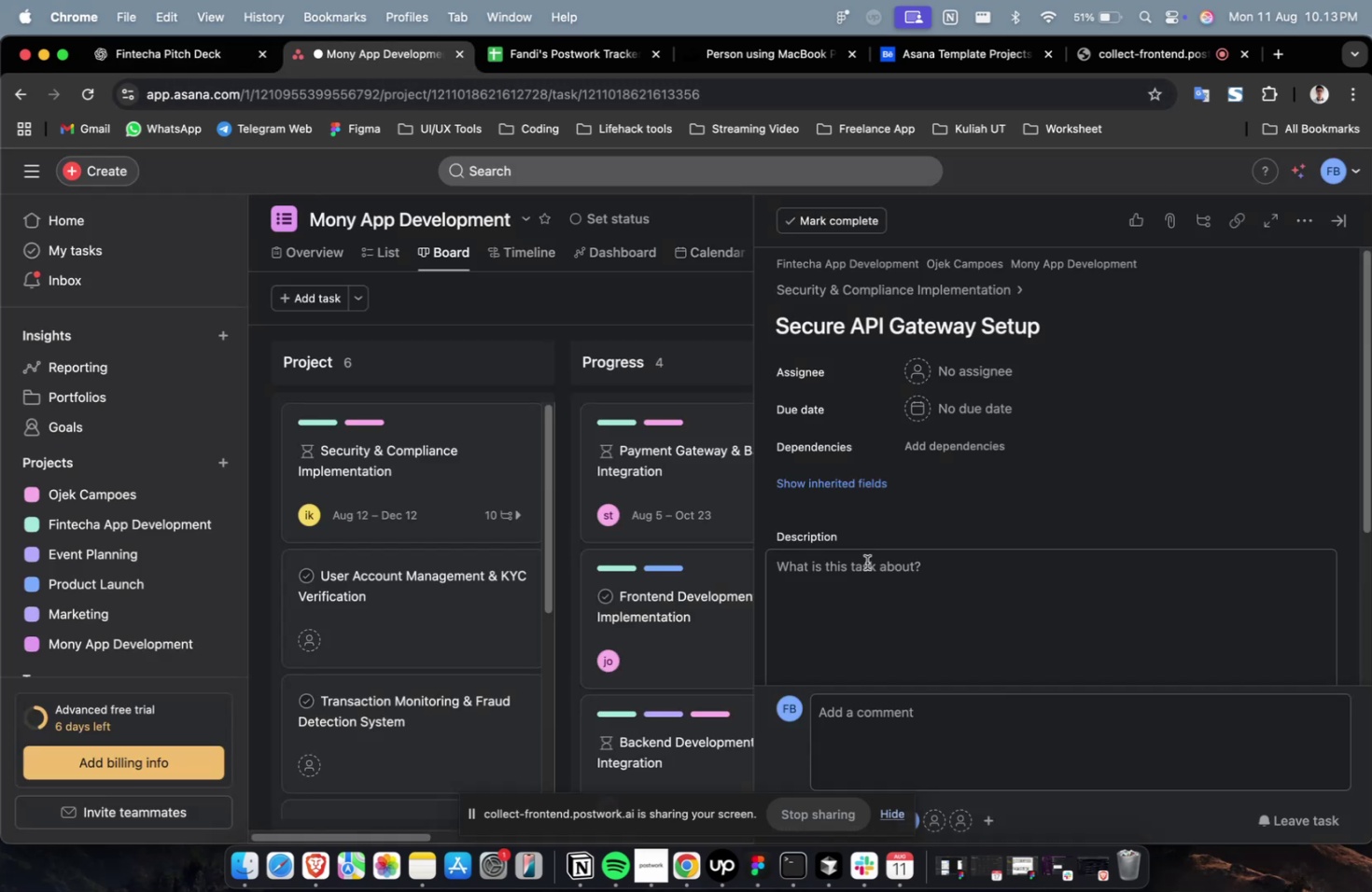 
left_click([866, 562])
 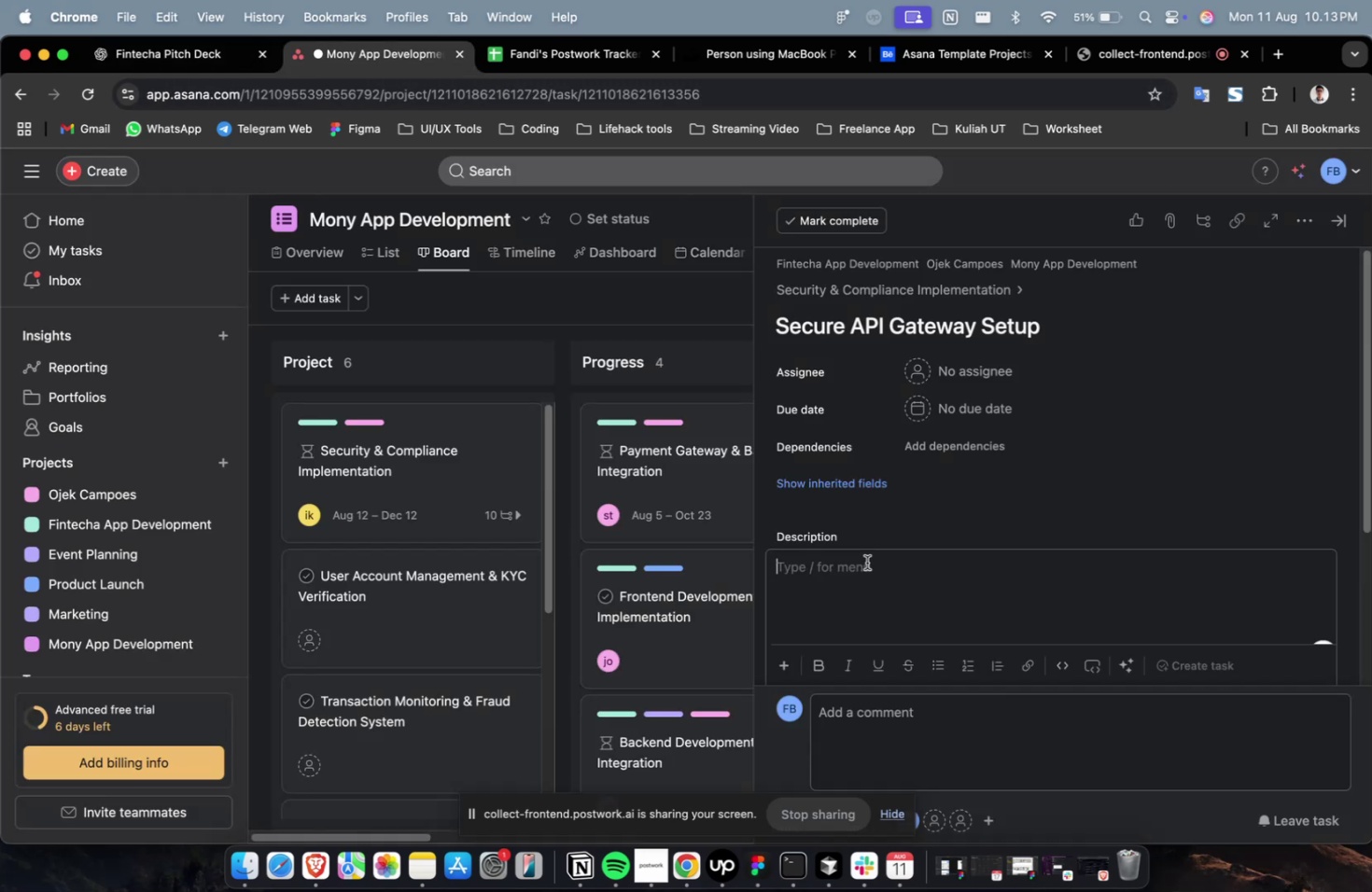 
key(Meta+V)
 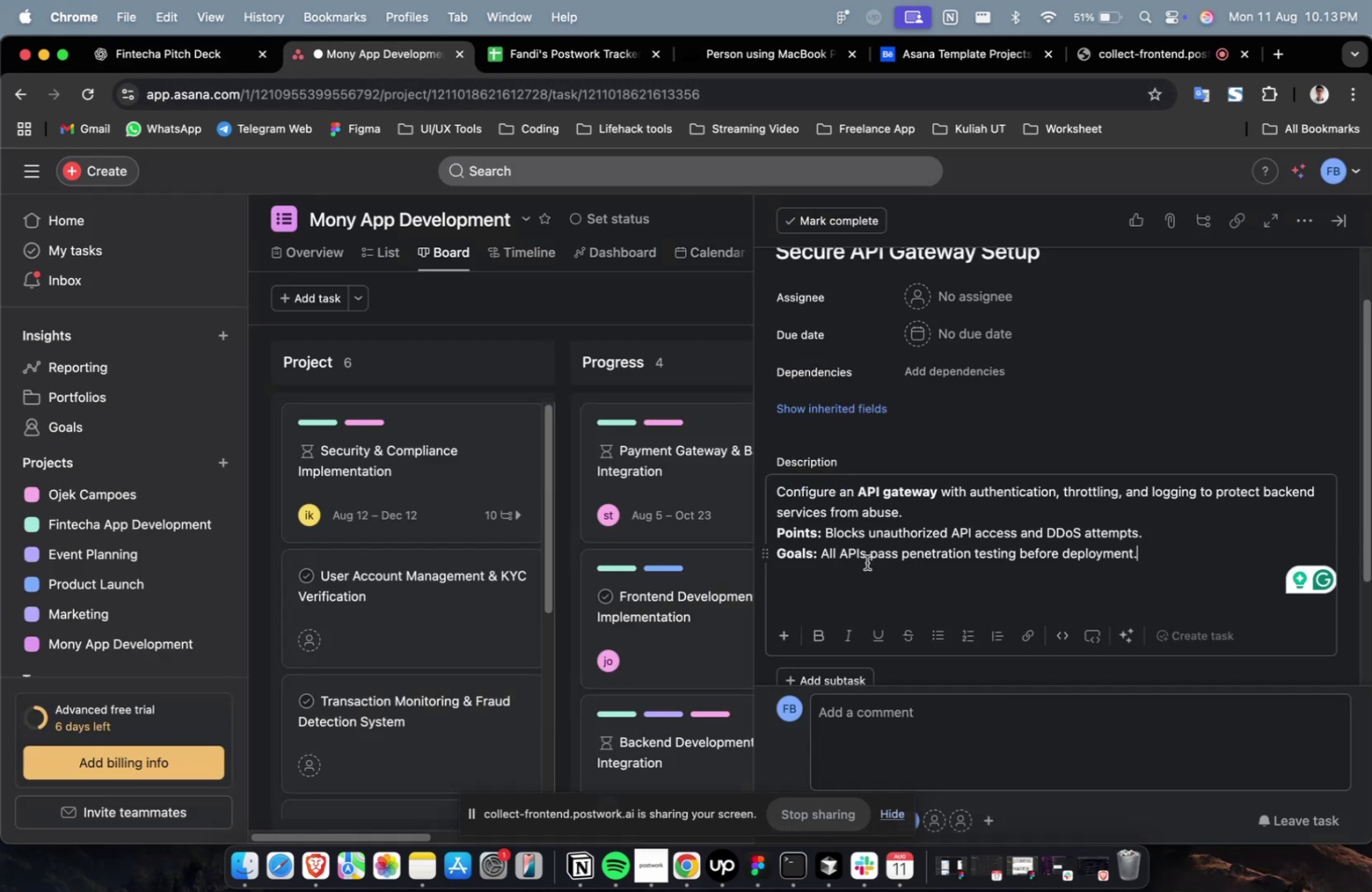 
wait(5.88)
 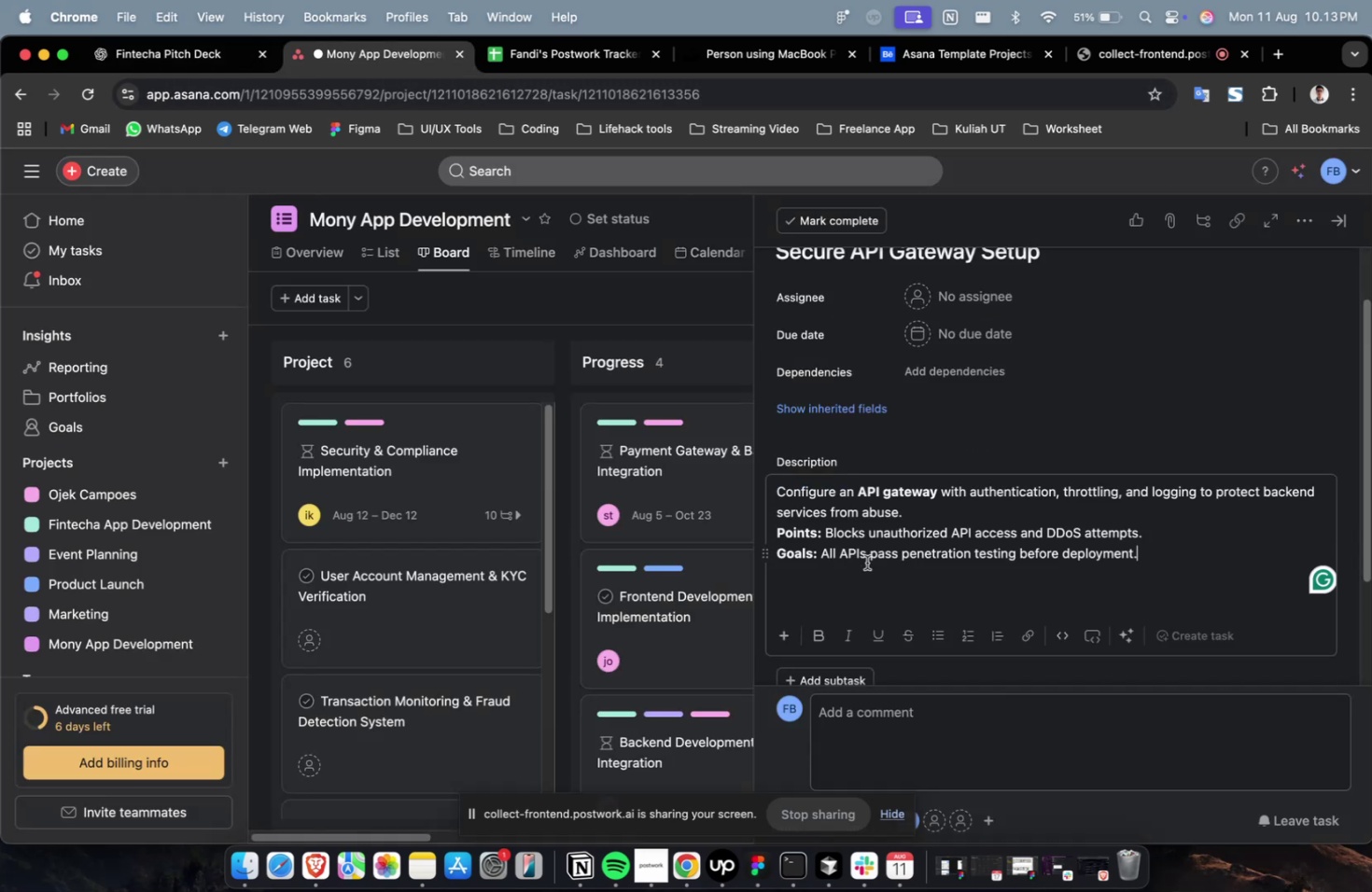 
left_click([937, 299])
 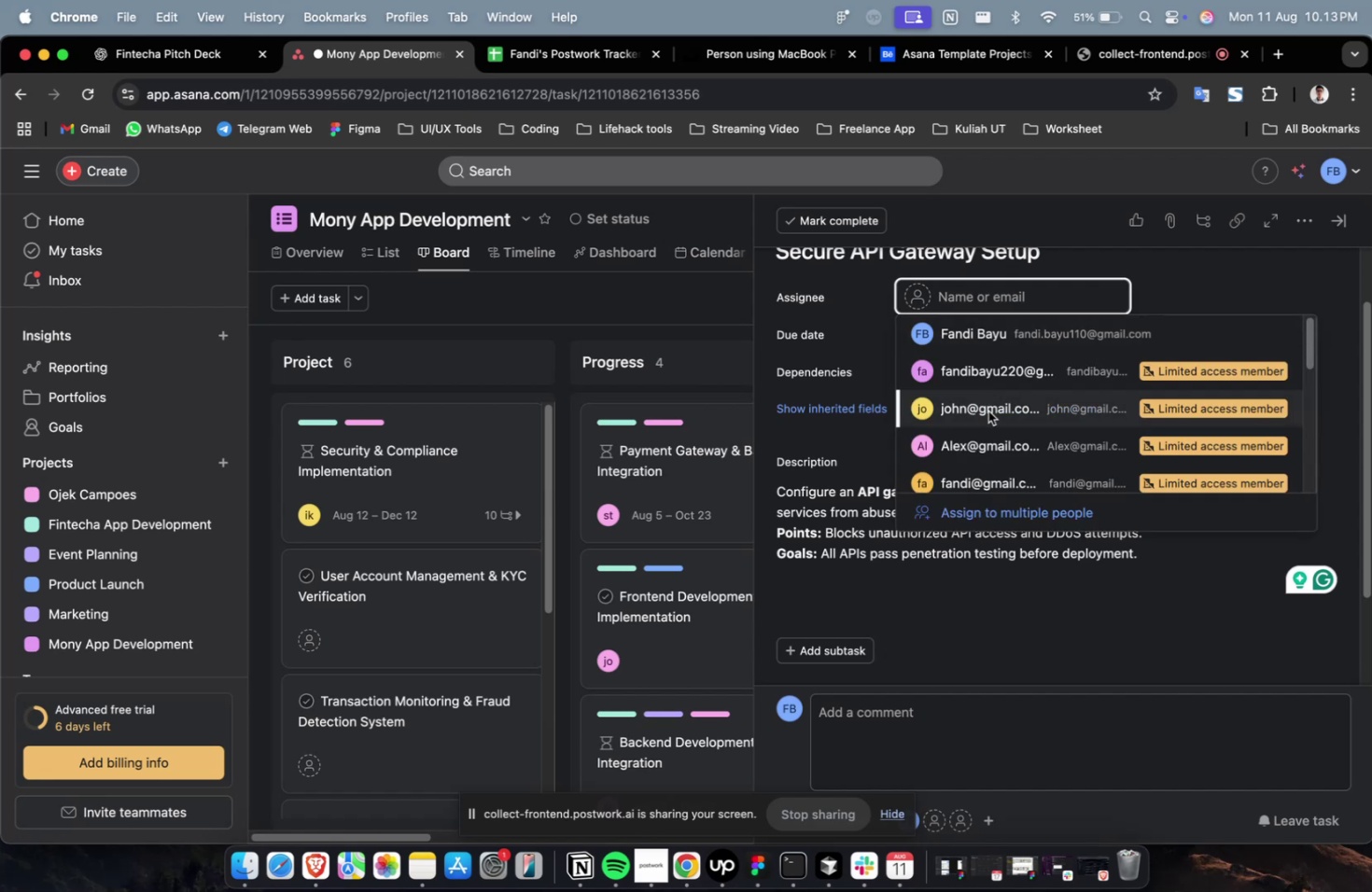 
left_click([989, 420])
 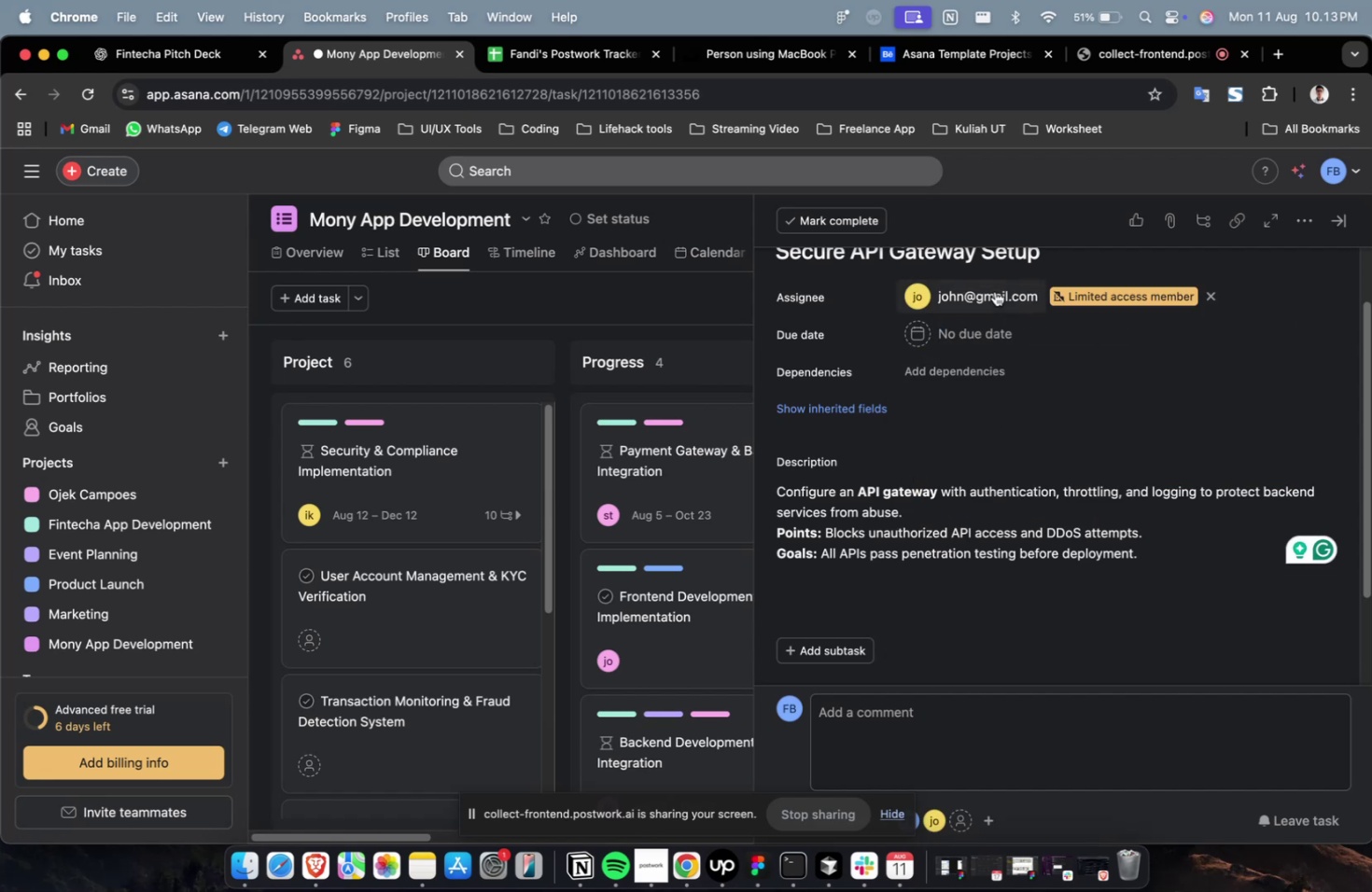 
double_click([994, 291])
 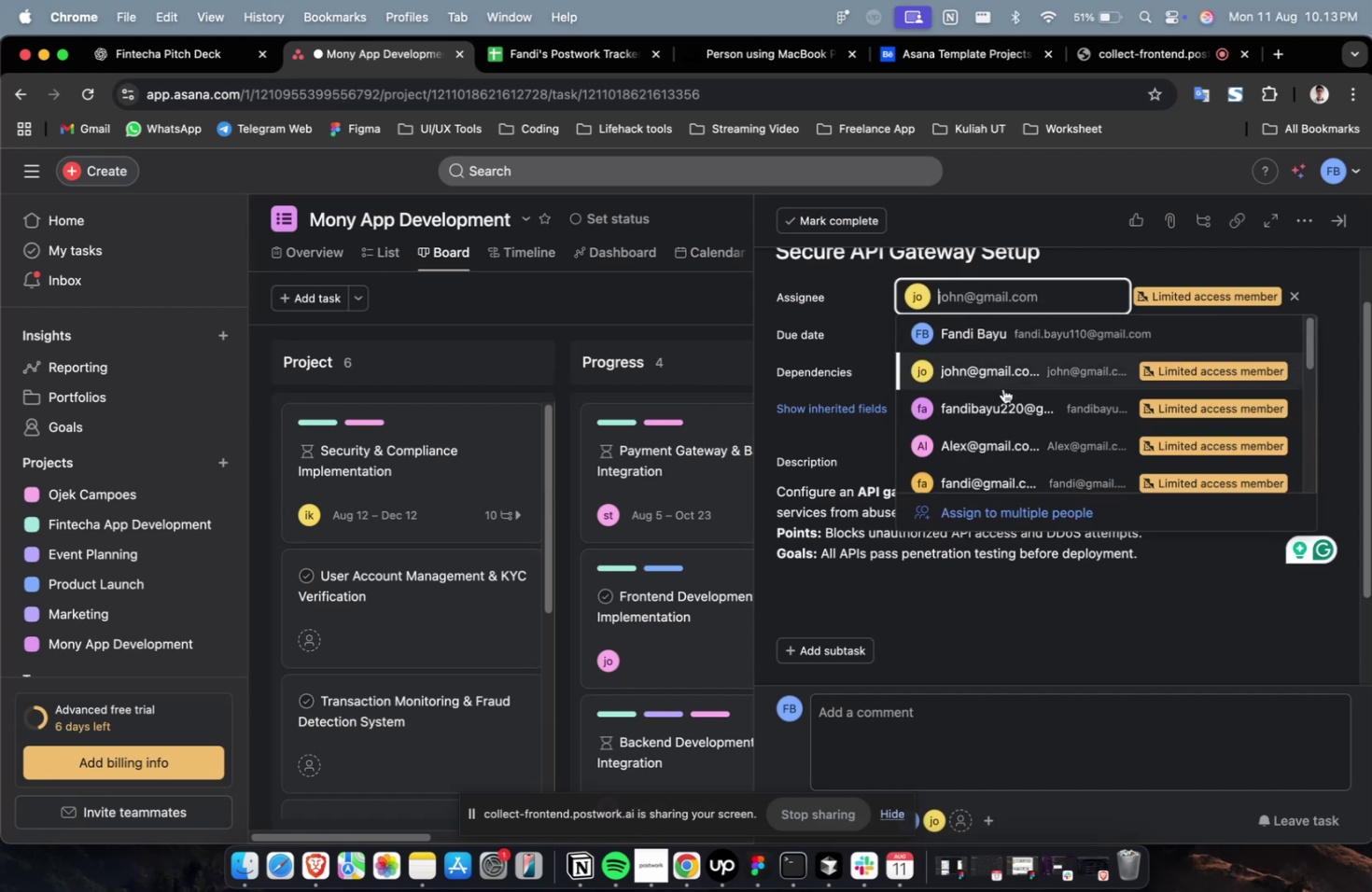 
scroll: coordinate [1004, 409], scroll_direction: down, amount: 9.0
 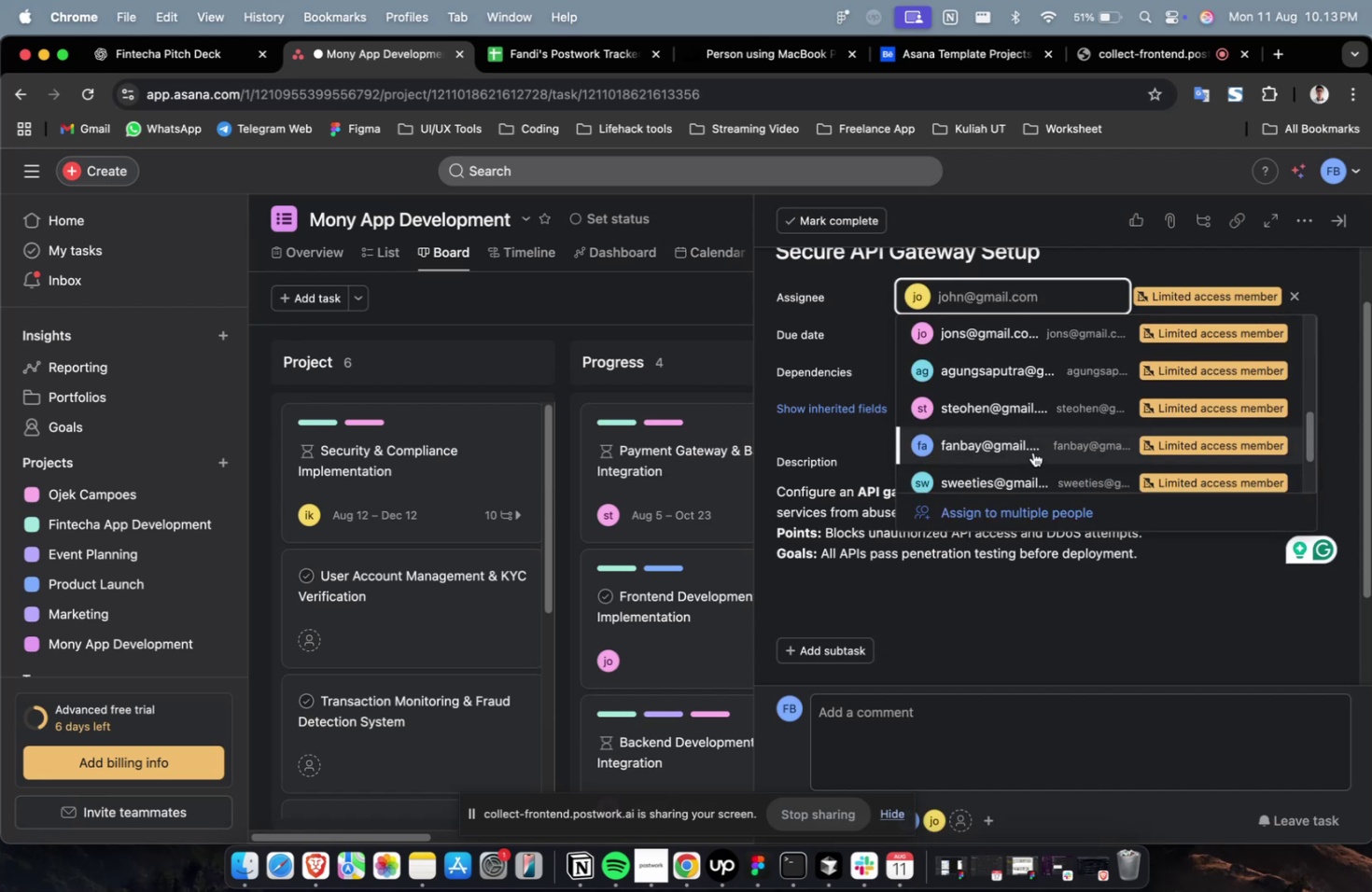 
left_click([1032, 452])
 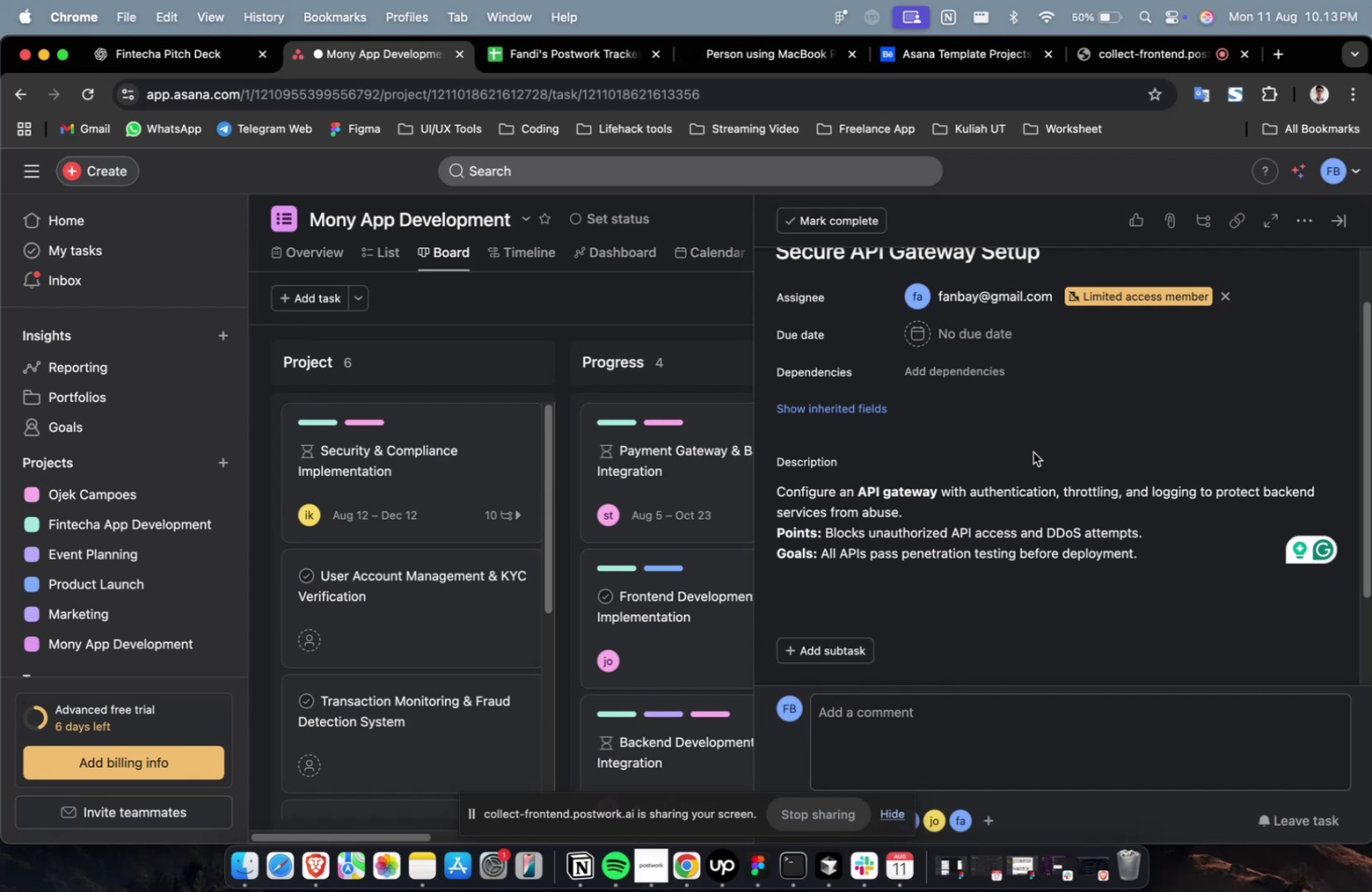 
wait(17.98)
 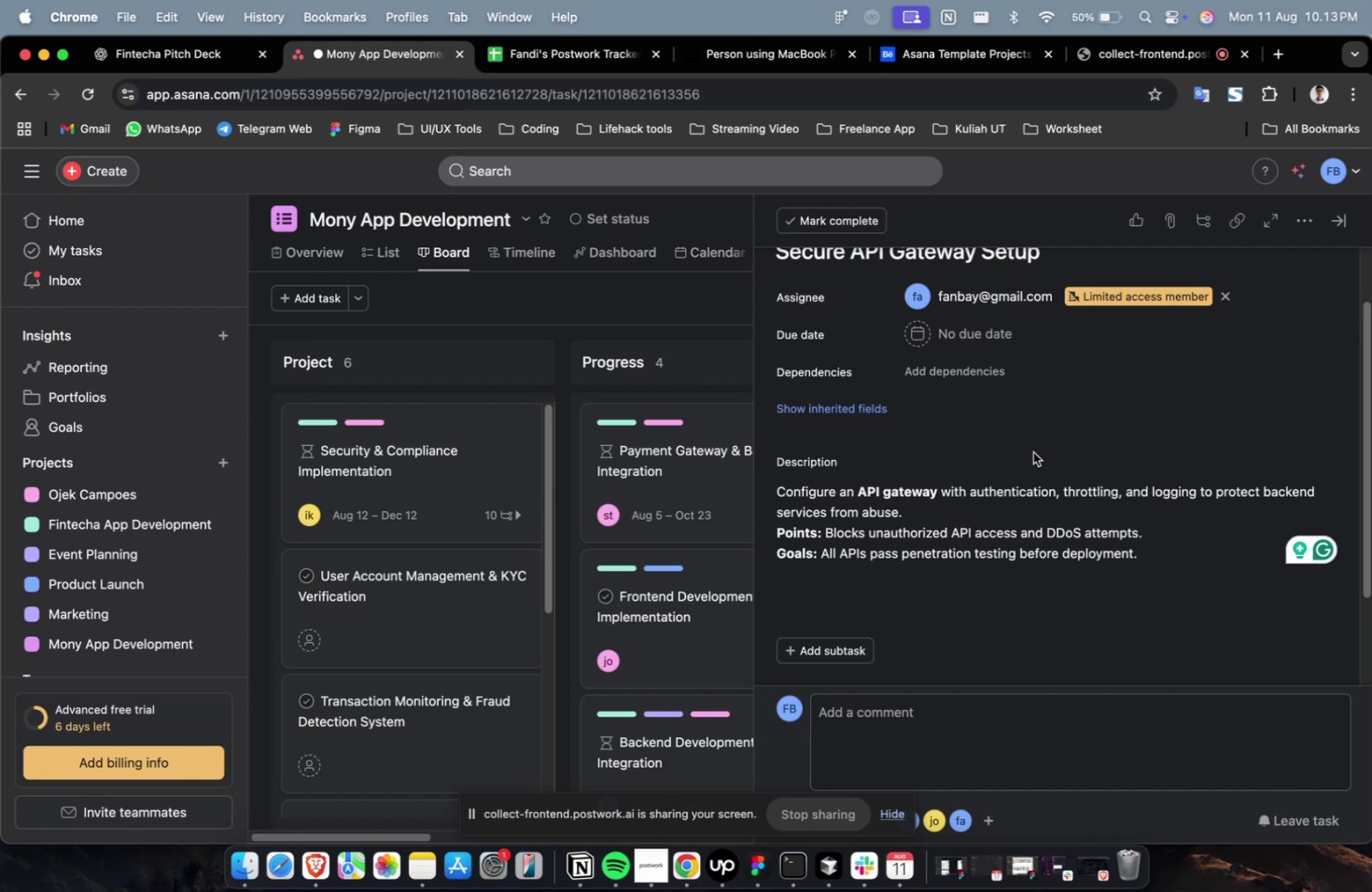 
double_click([991, 341])
 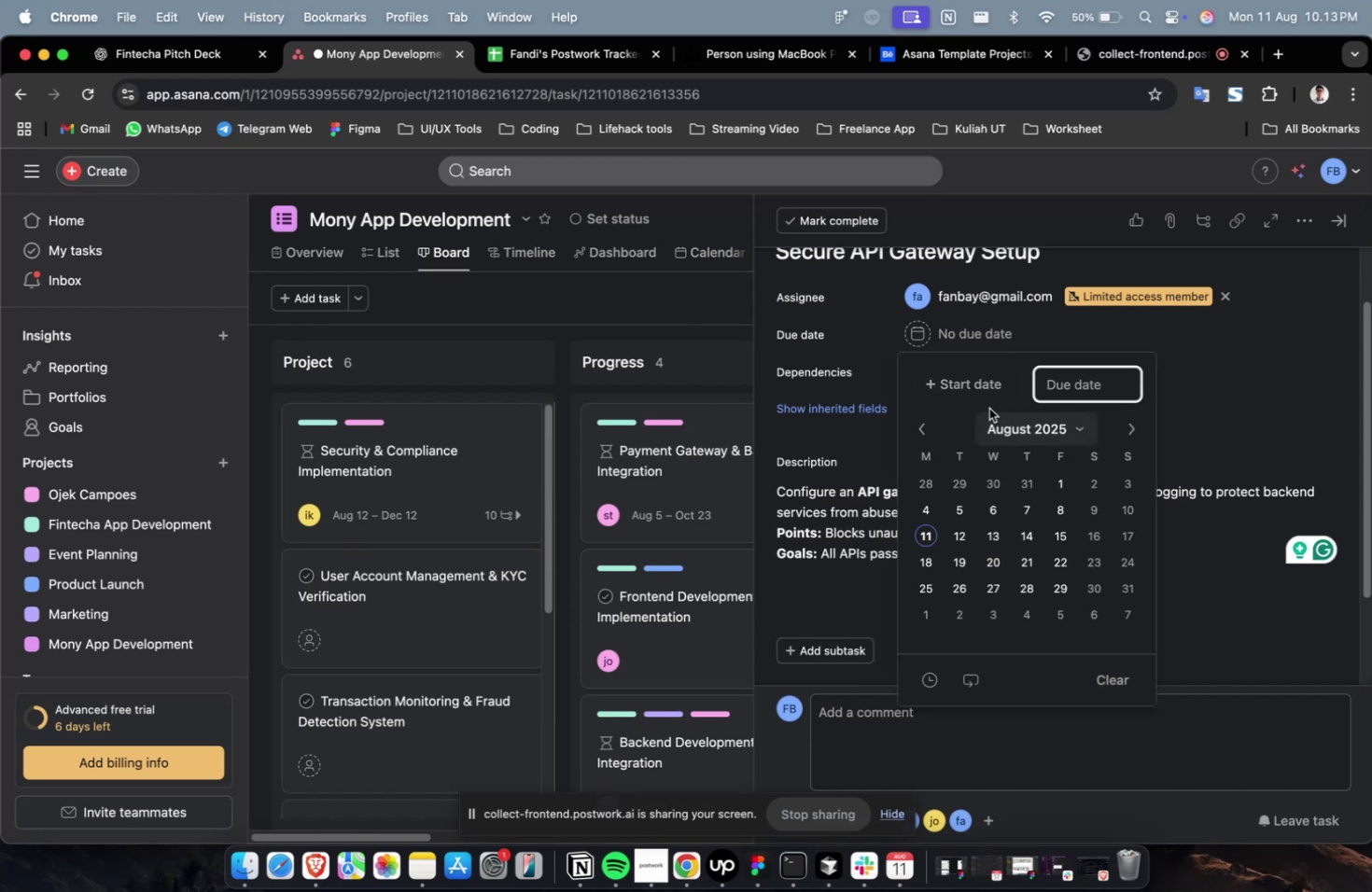 
left_click([982, 400])
 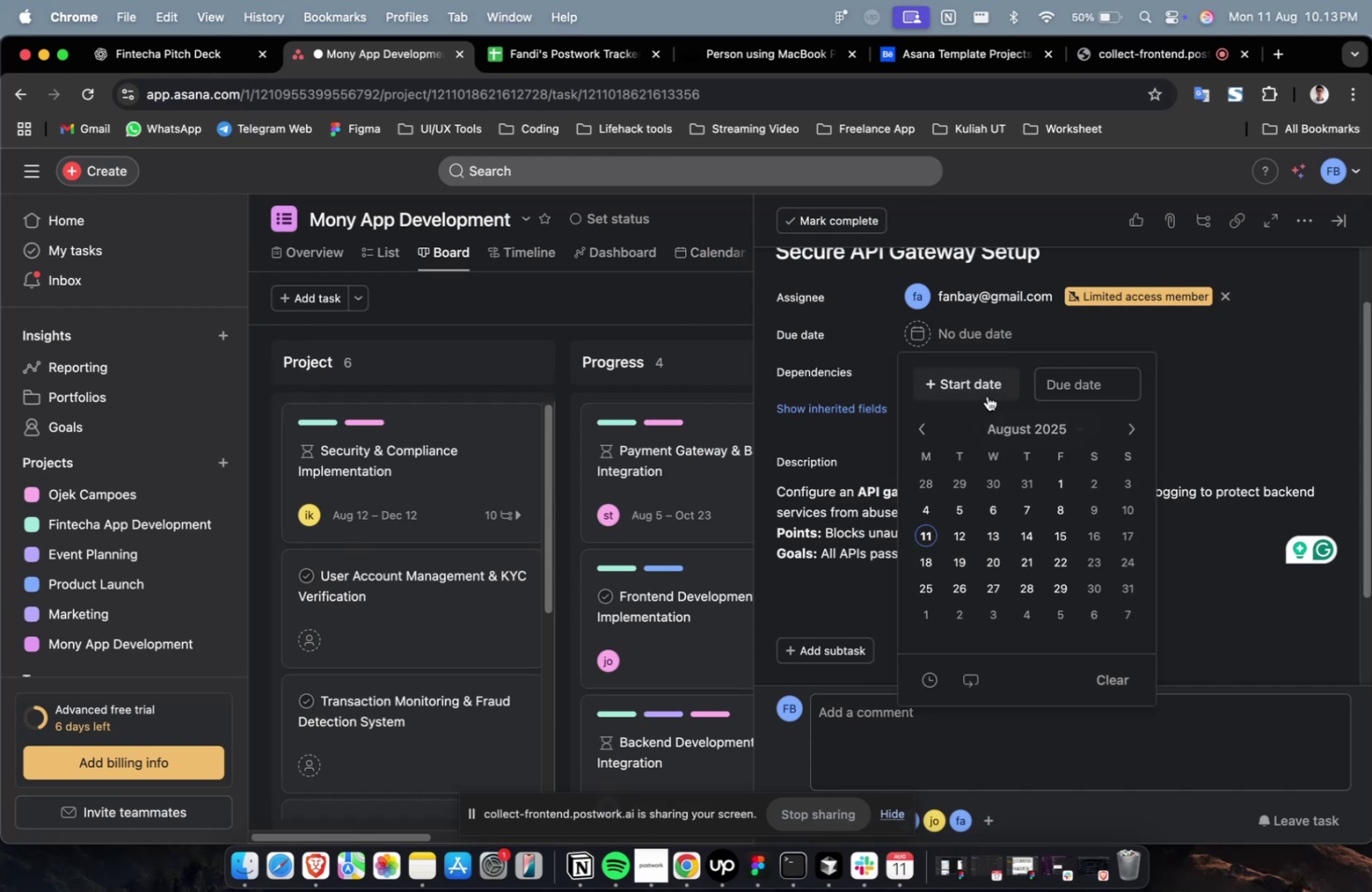 
double_click([984, 385])
 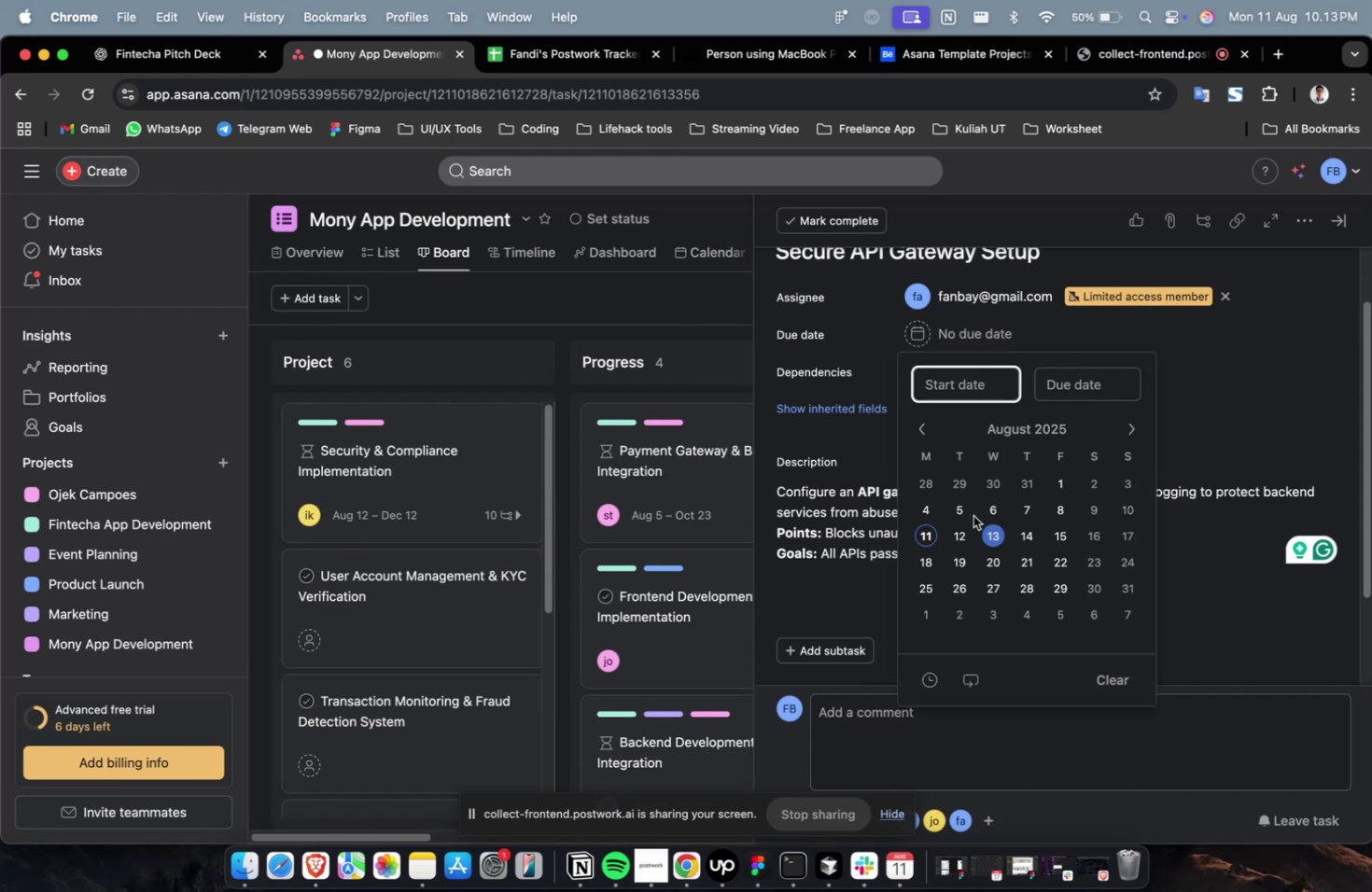 
left_click([965, 513])
 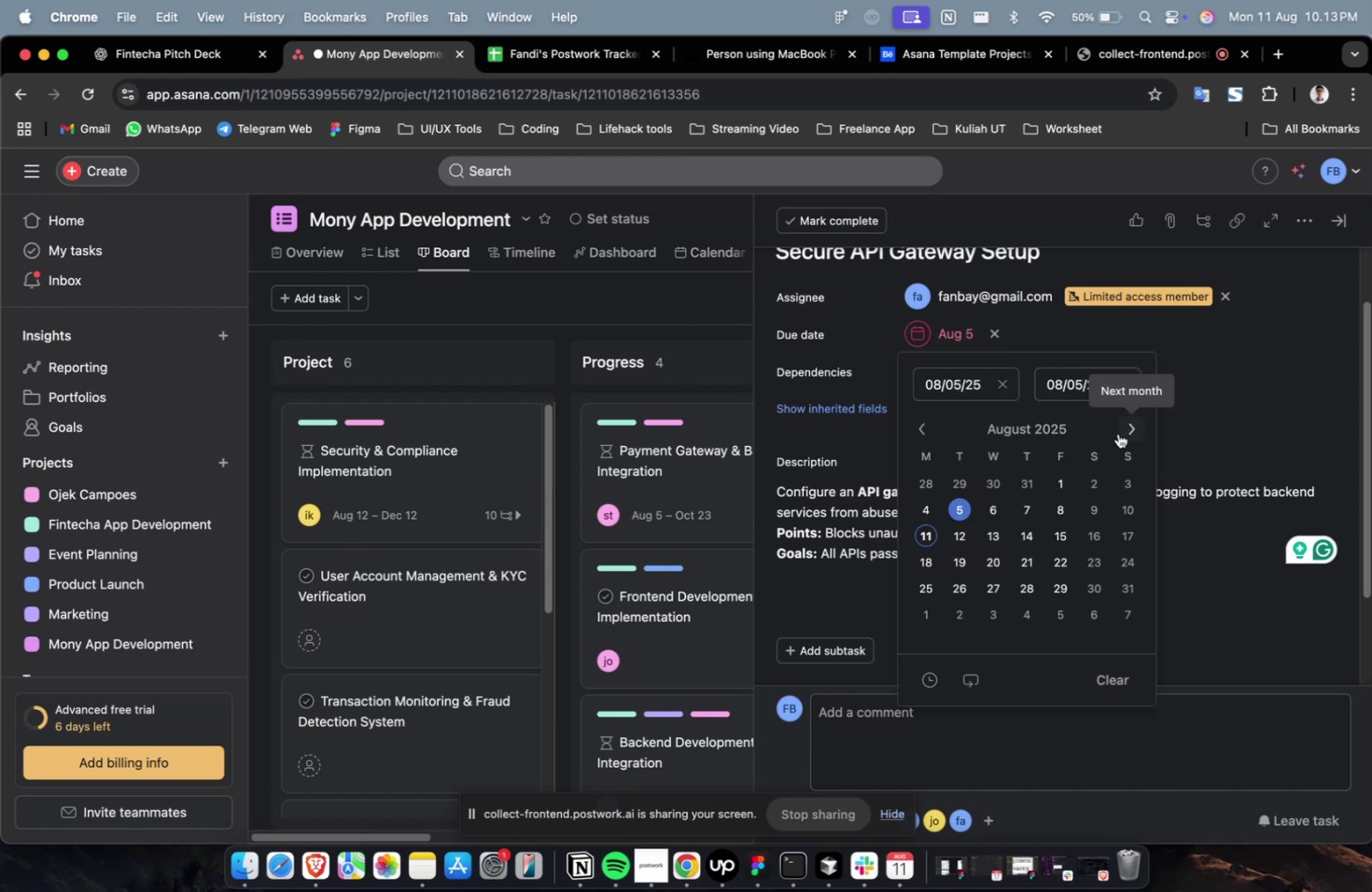 
triple_click([1117, 434])
 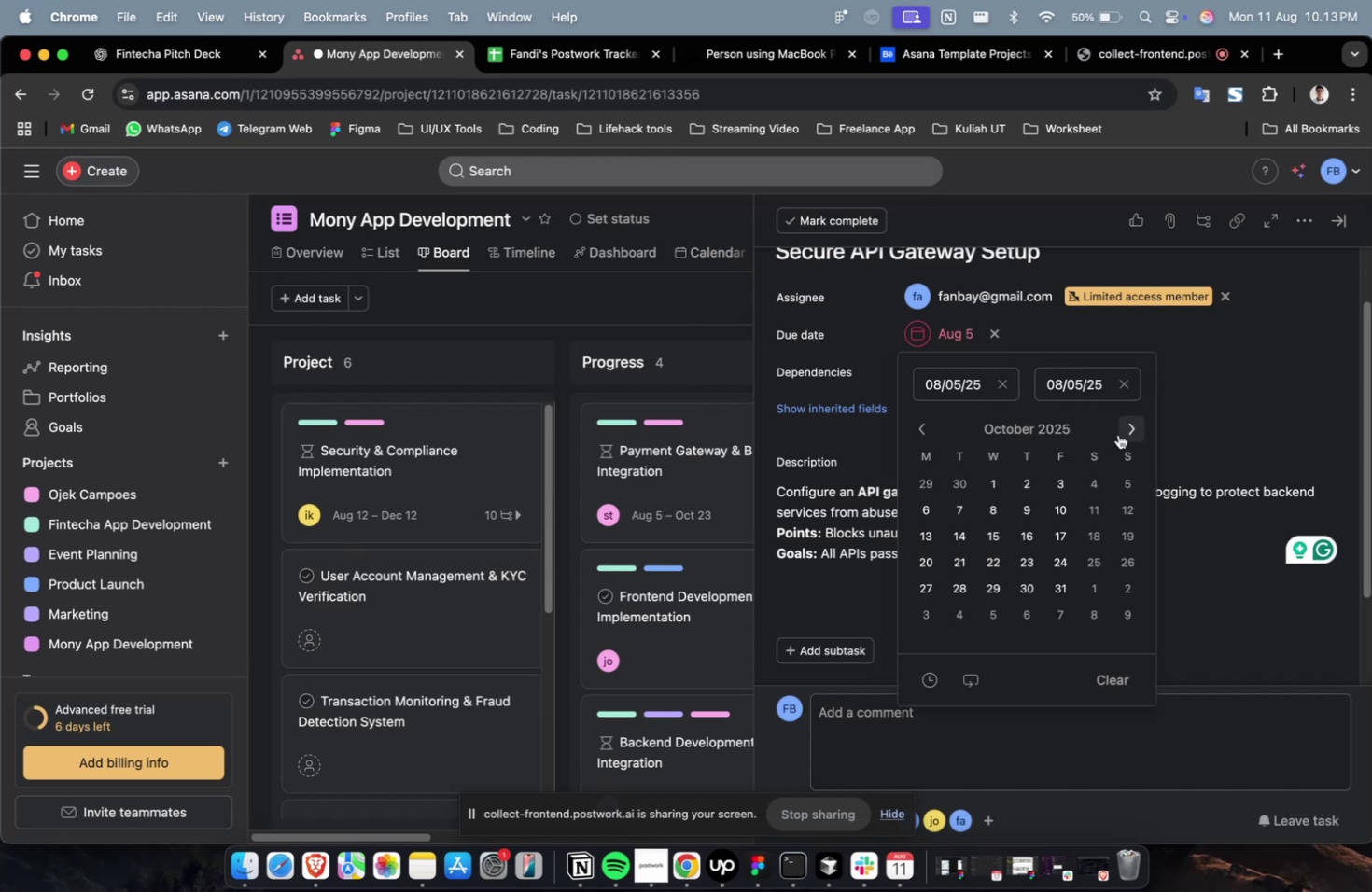 
triple_click([1117, 434])
 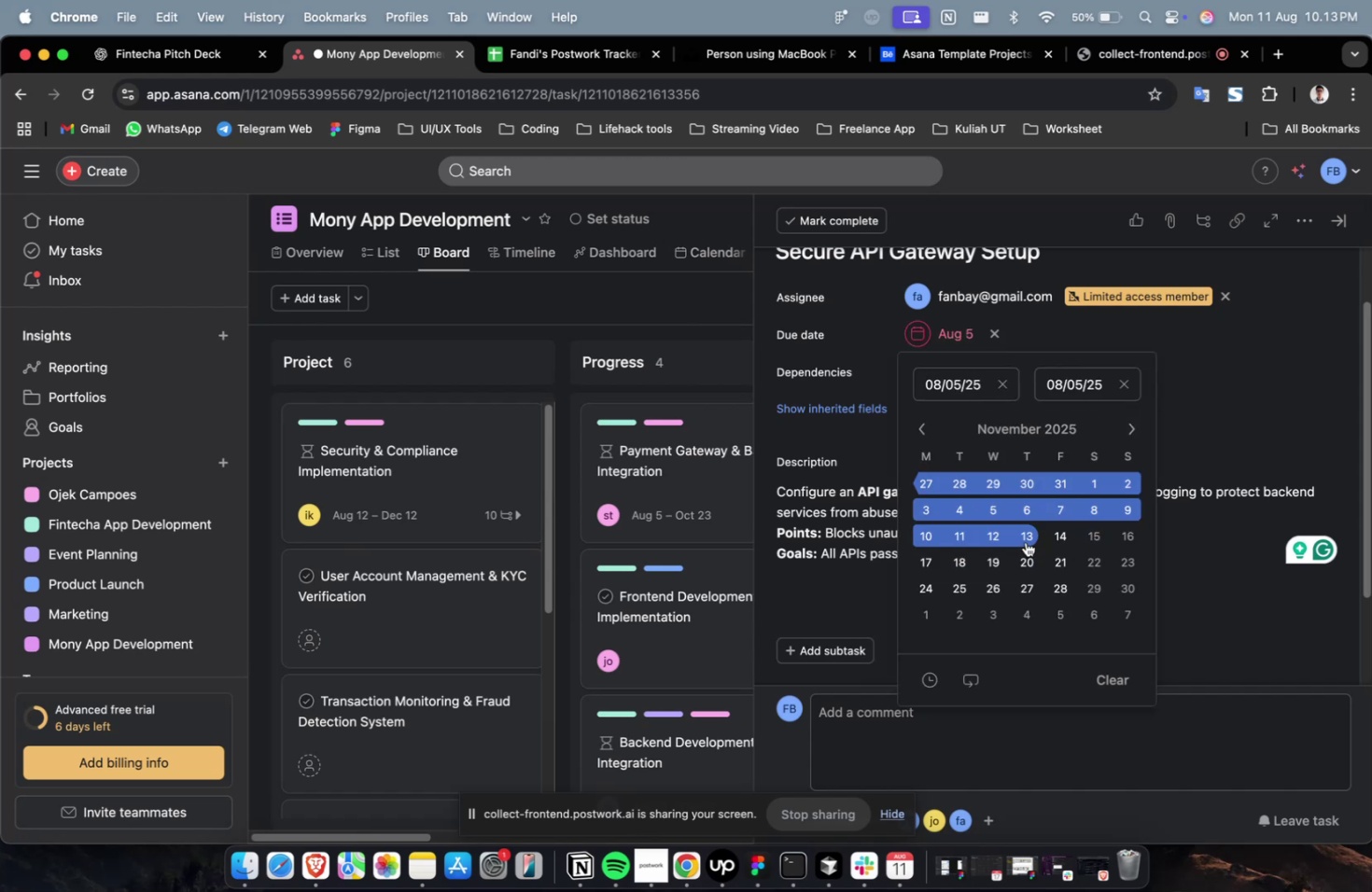 
left_click([1033, 536])
 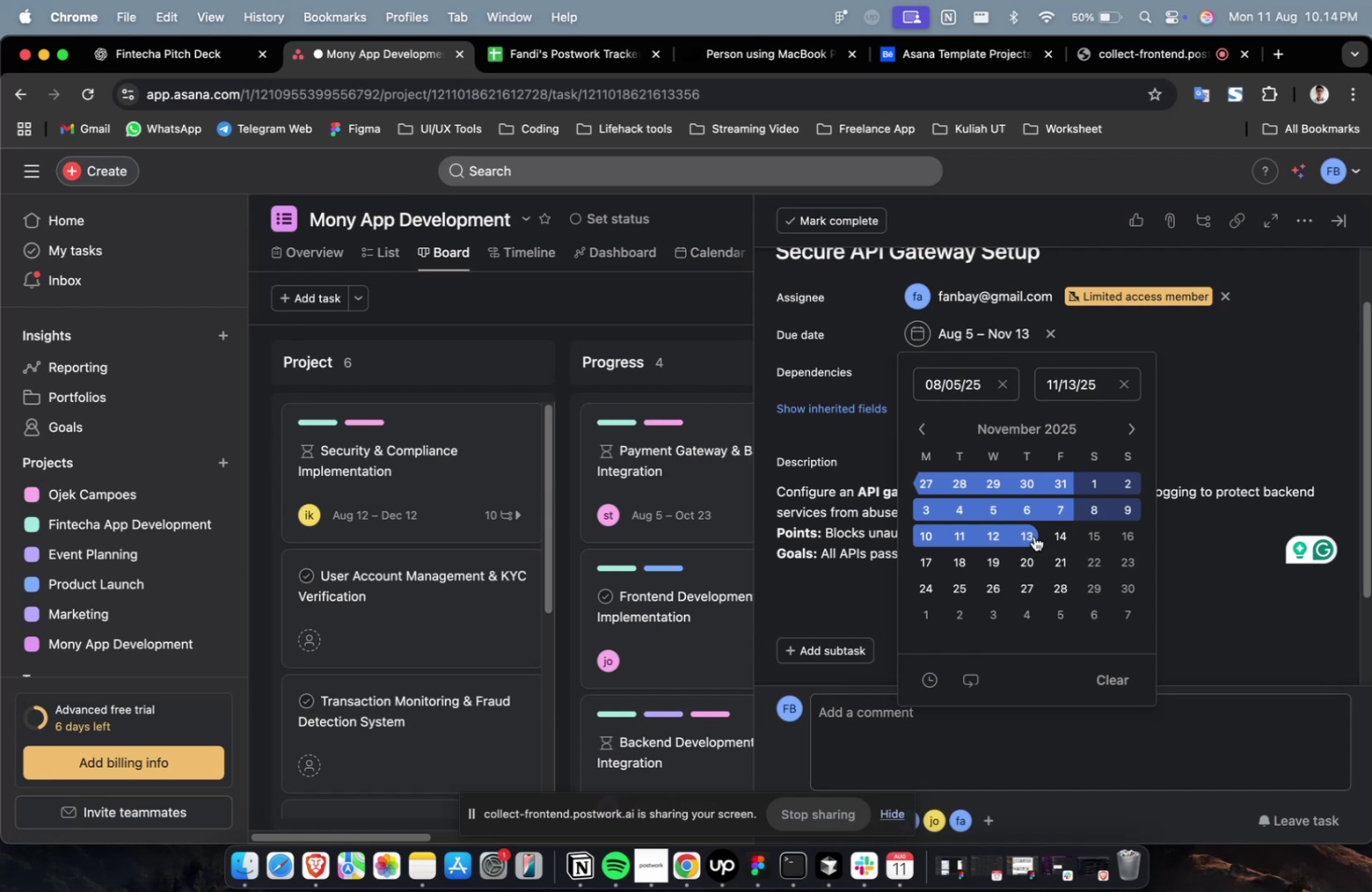 
wait(18.14)
 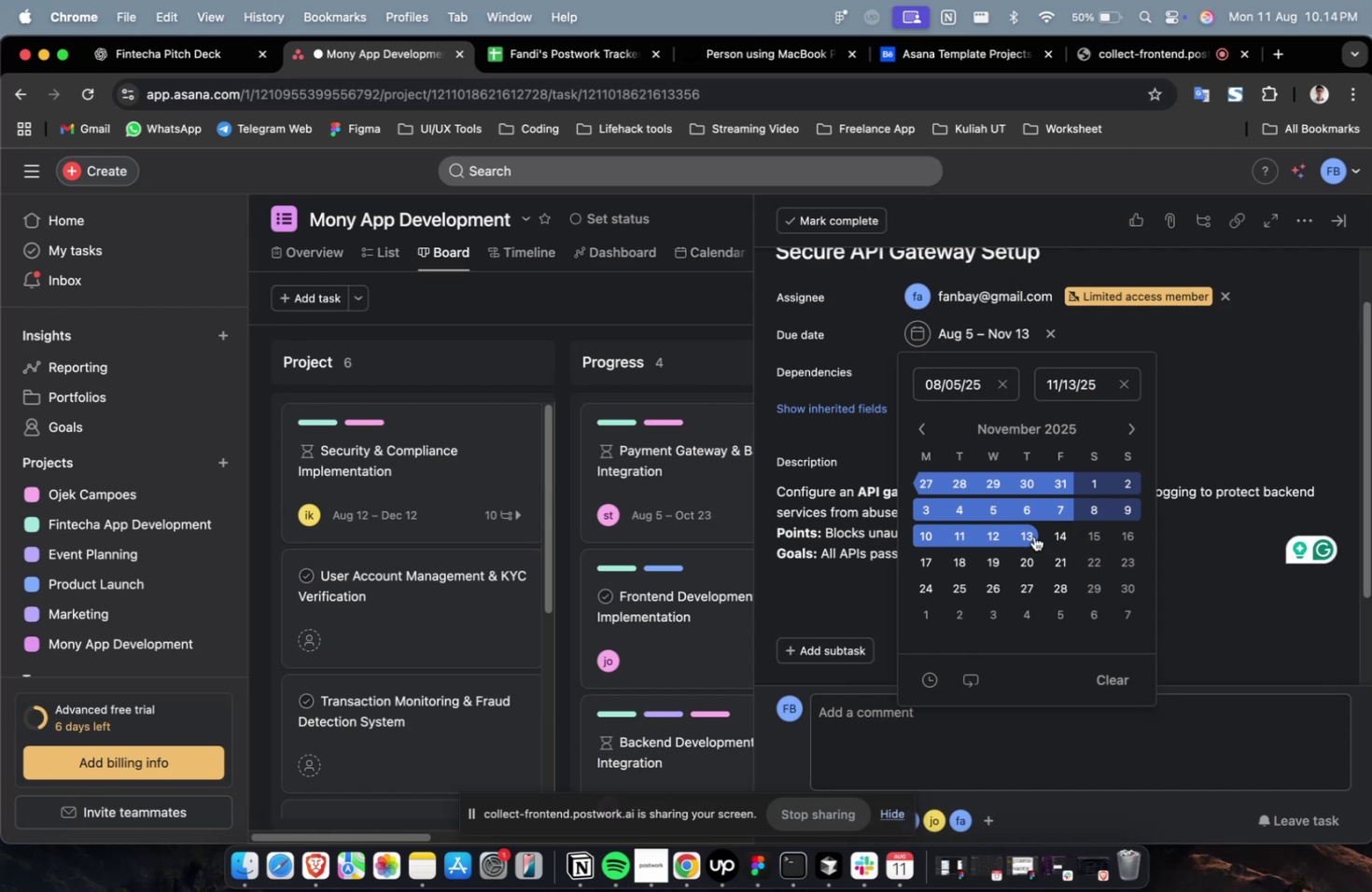 
left_click([1198, 412])
 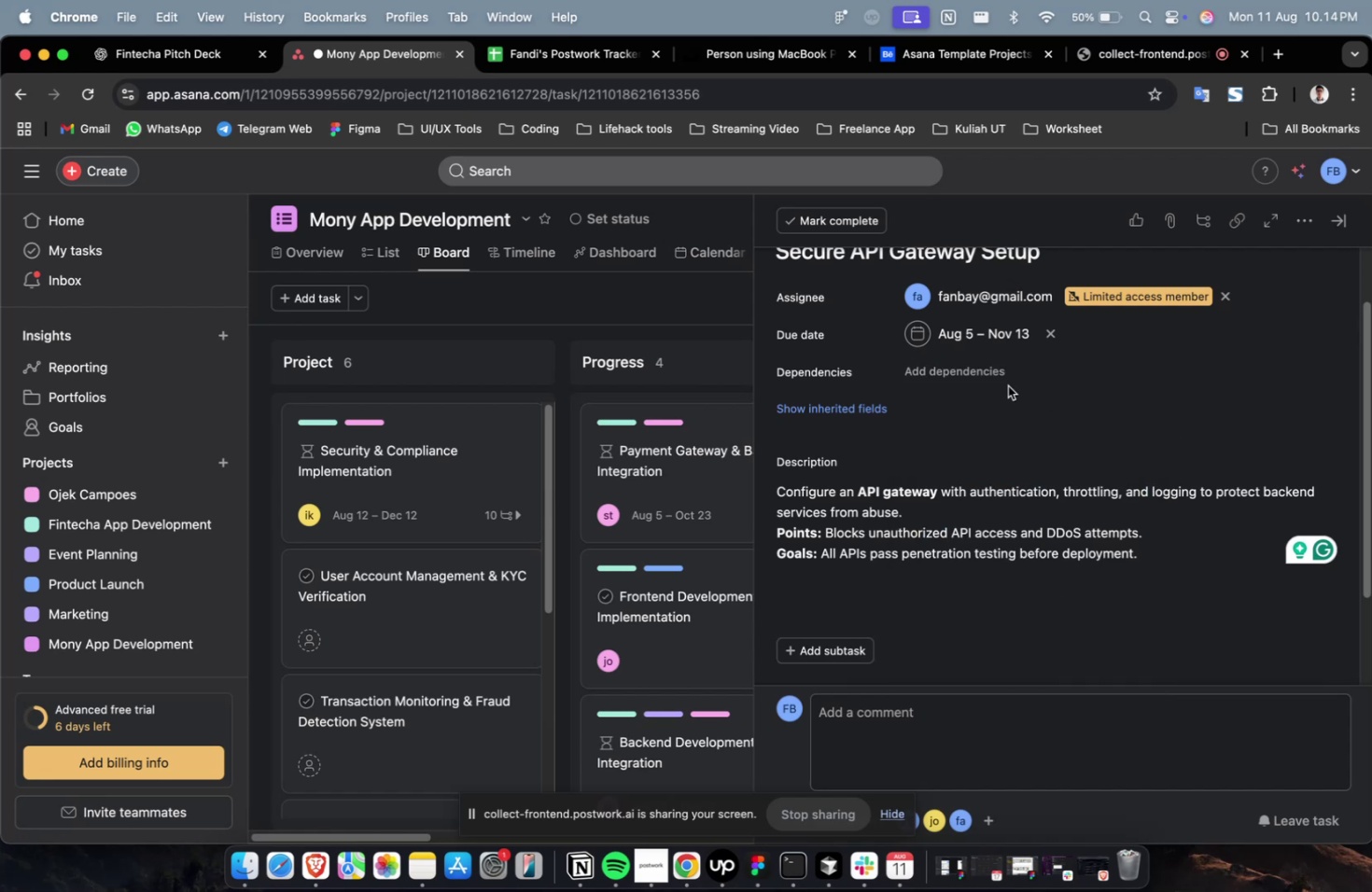 
left_click([985, 381])
 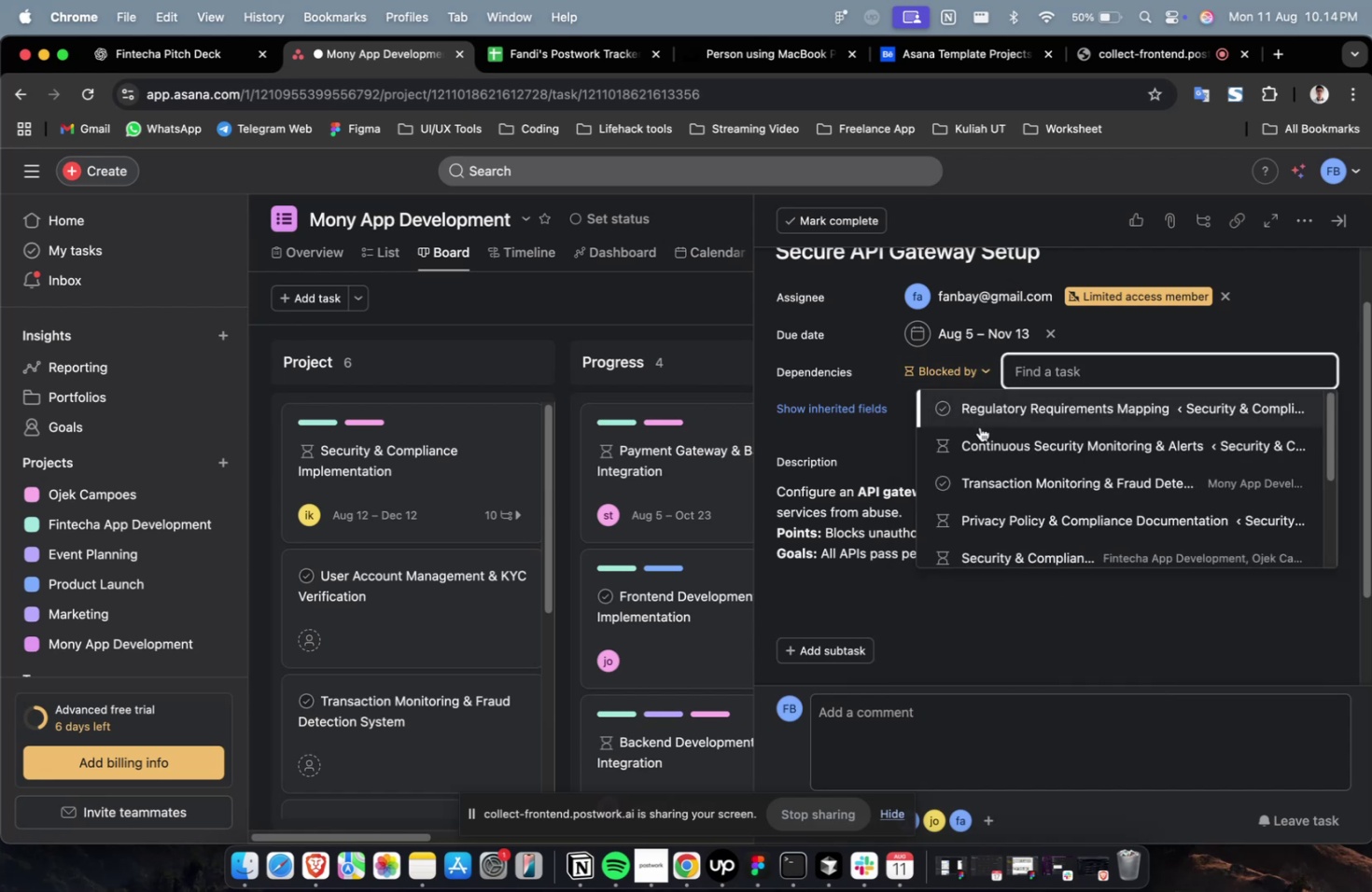 
left_click([981, 443])
 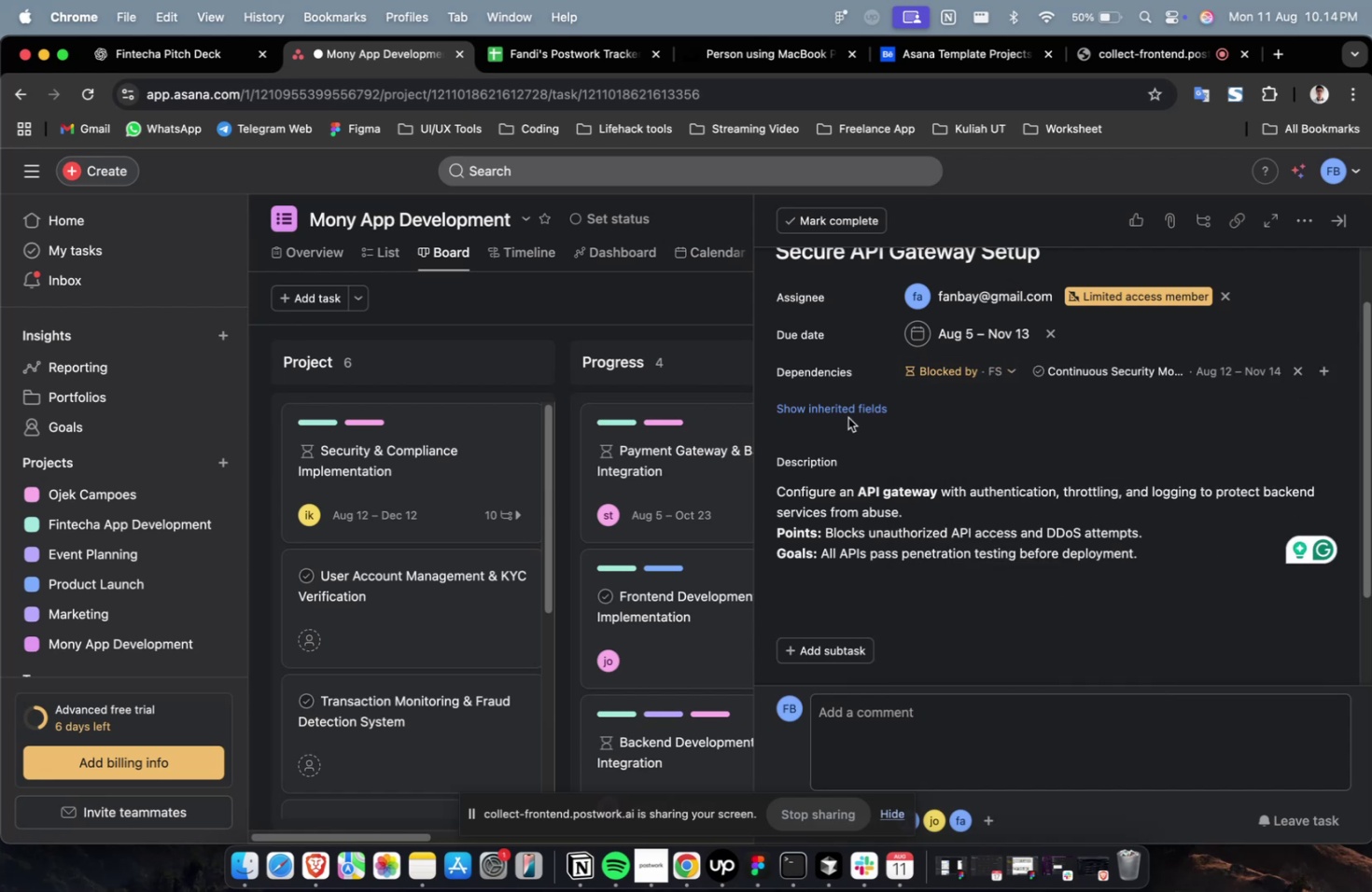 
double_click([850, 406])
 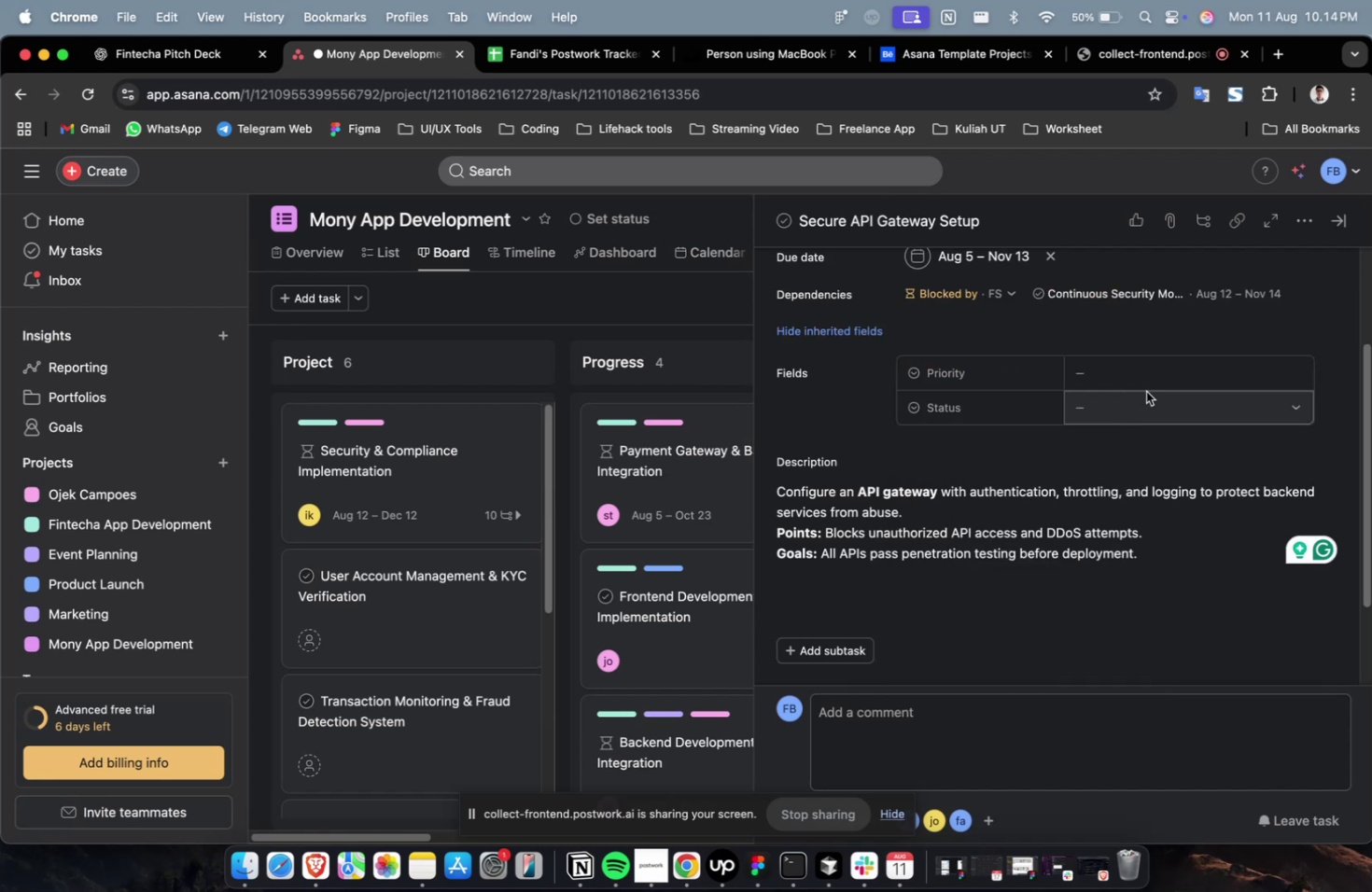 
left_click([1144, 377])
 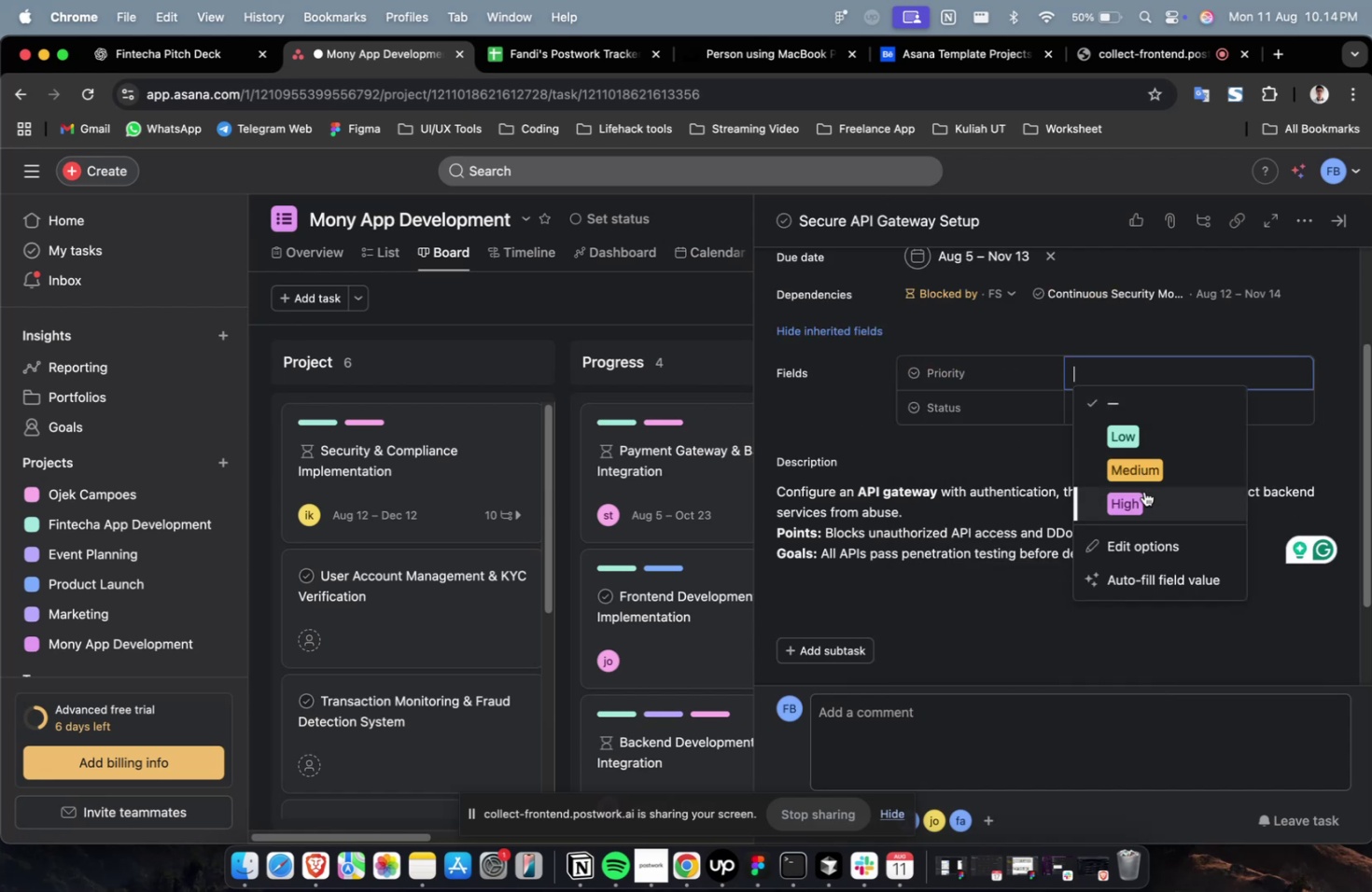 
double_click([1145, 499])
 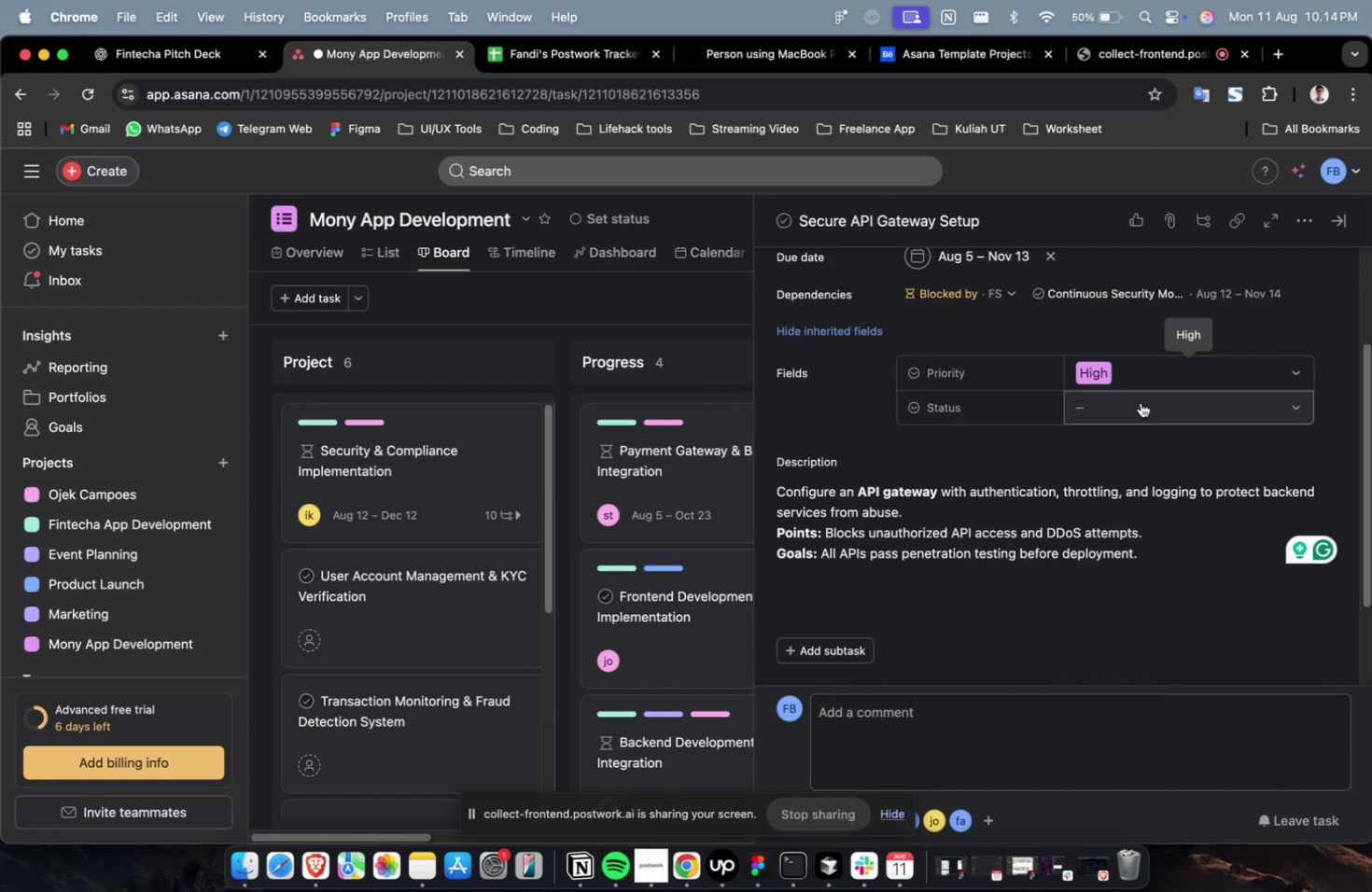 
triple_click([1141, 397])
 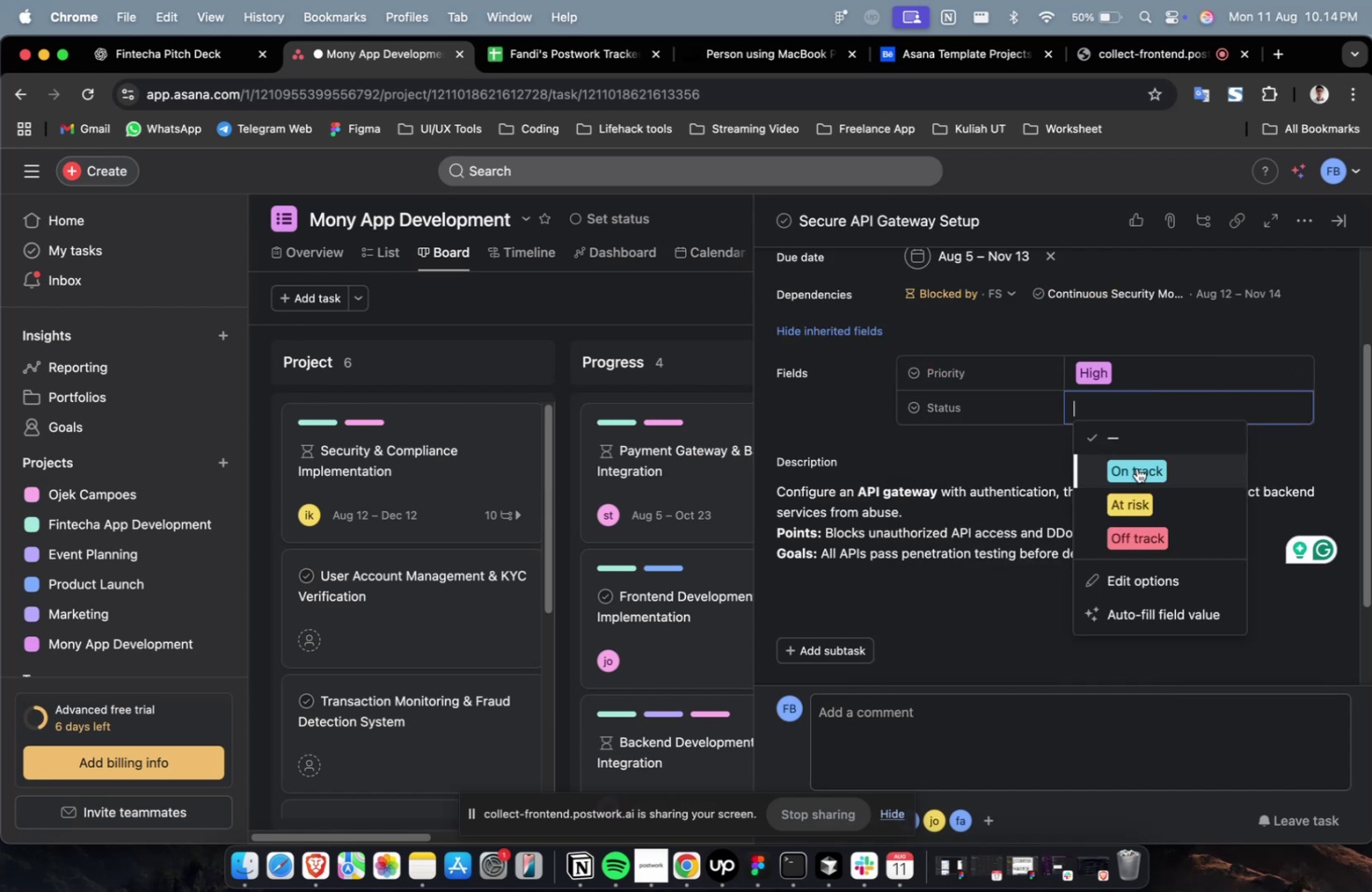 
triple_click([1136, 467])
 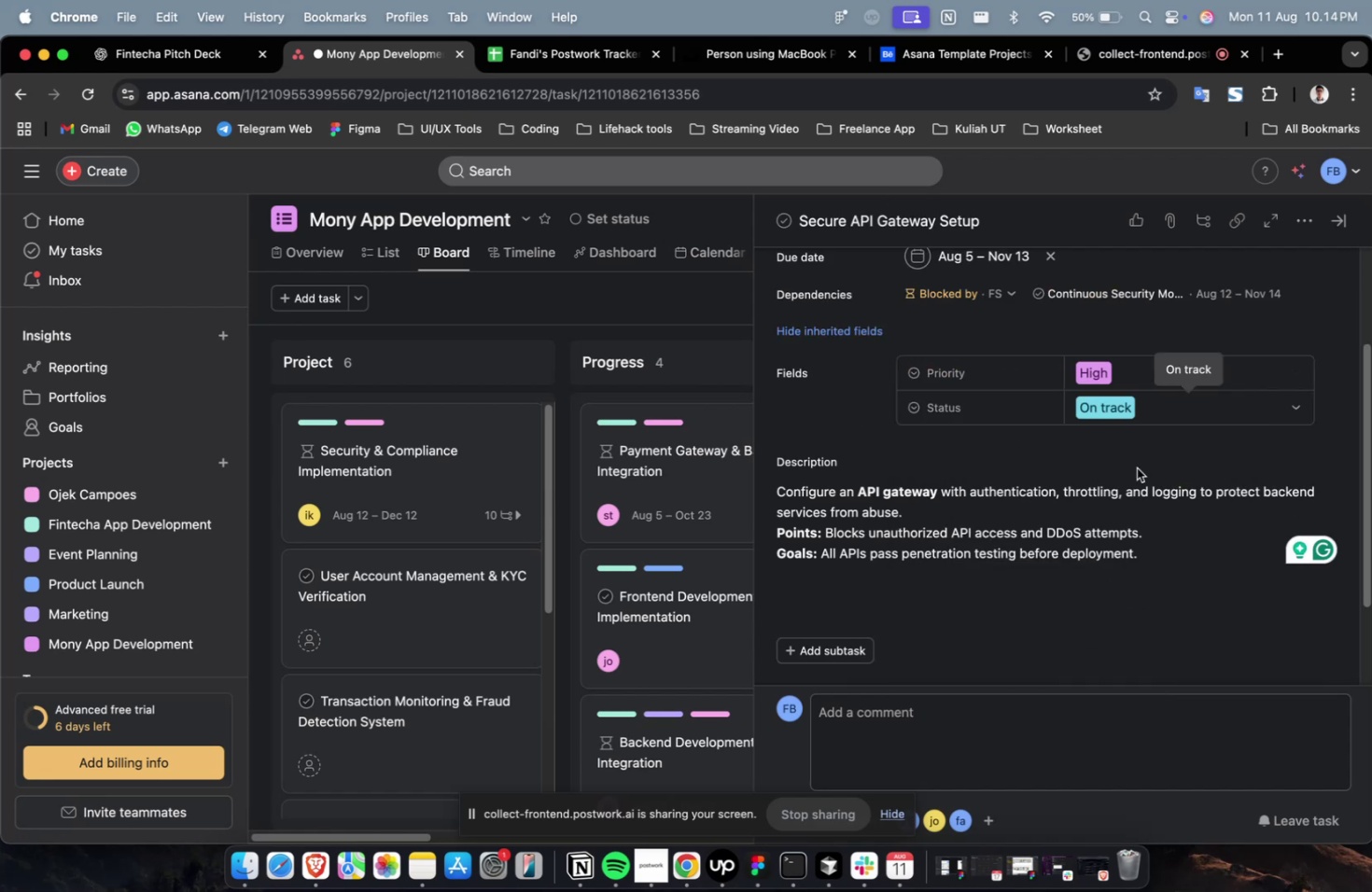 
scroll: coordinate [1136, 467], scroll_direction: up, amount: 9.0
 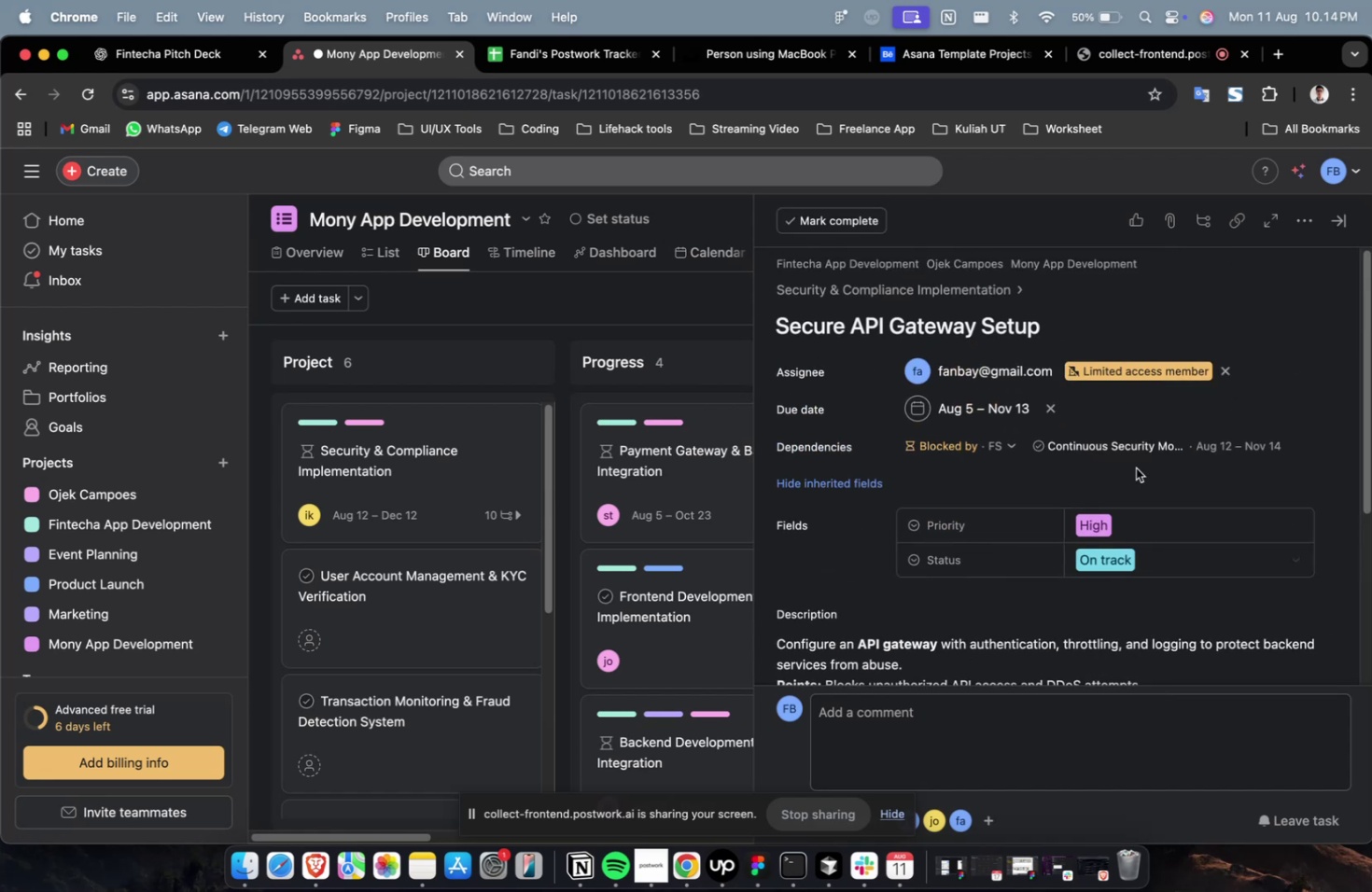 
scroll: coordinate [1135, 467], scroll_direction: down, amount: 42.0
 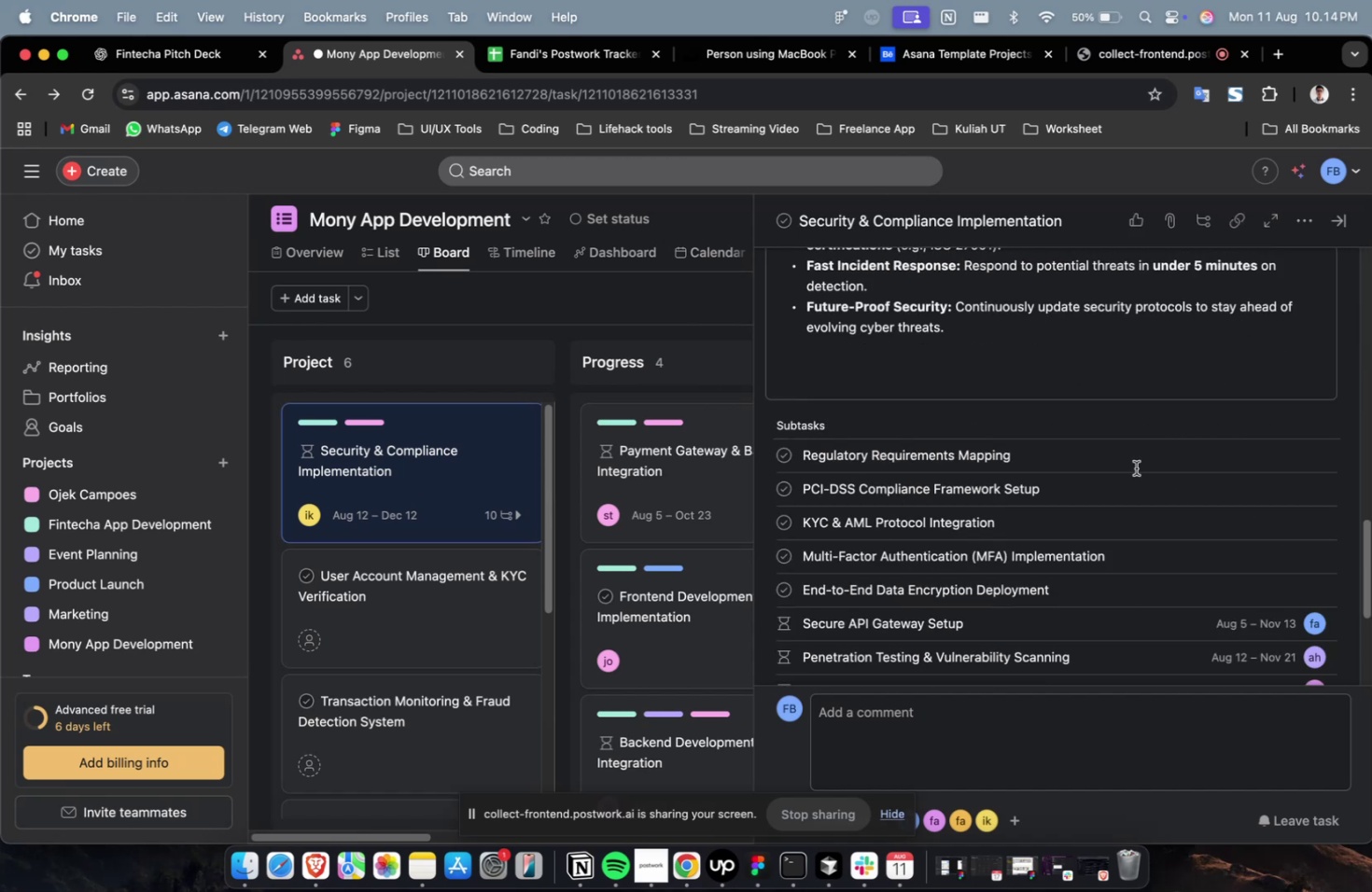 
key(1)
 